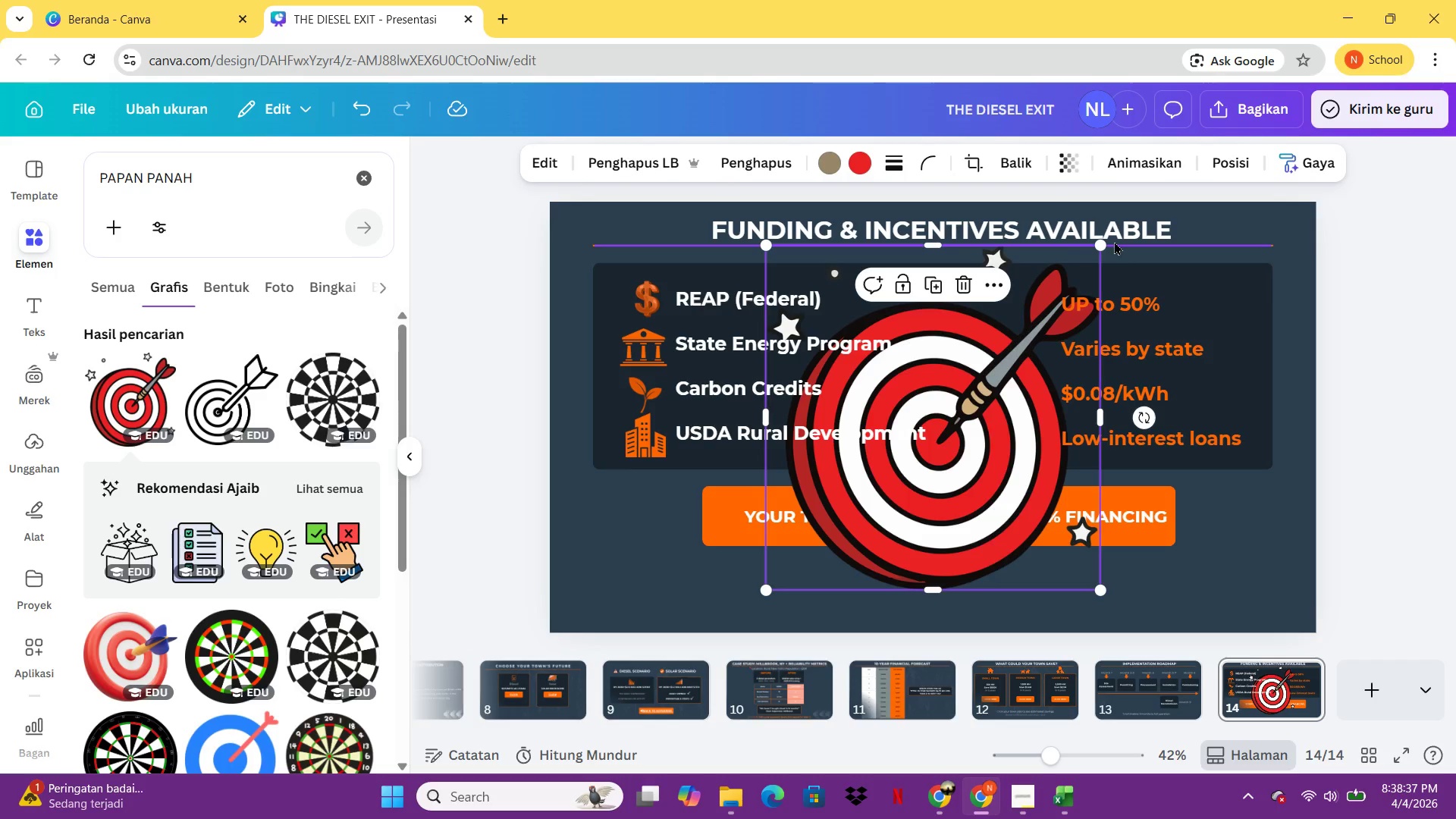 
left_click_drag(start_coordinate=[1105, 243], to_coordinate=[840, 563])
 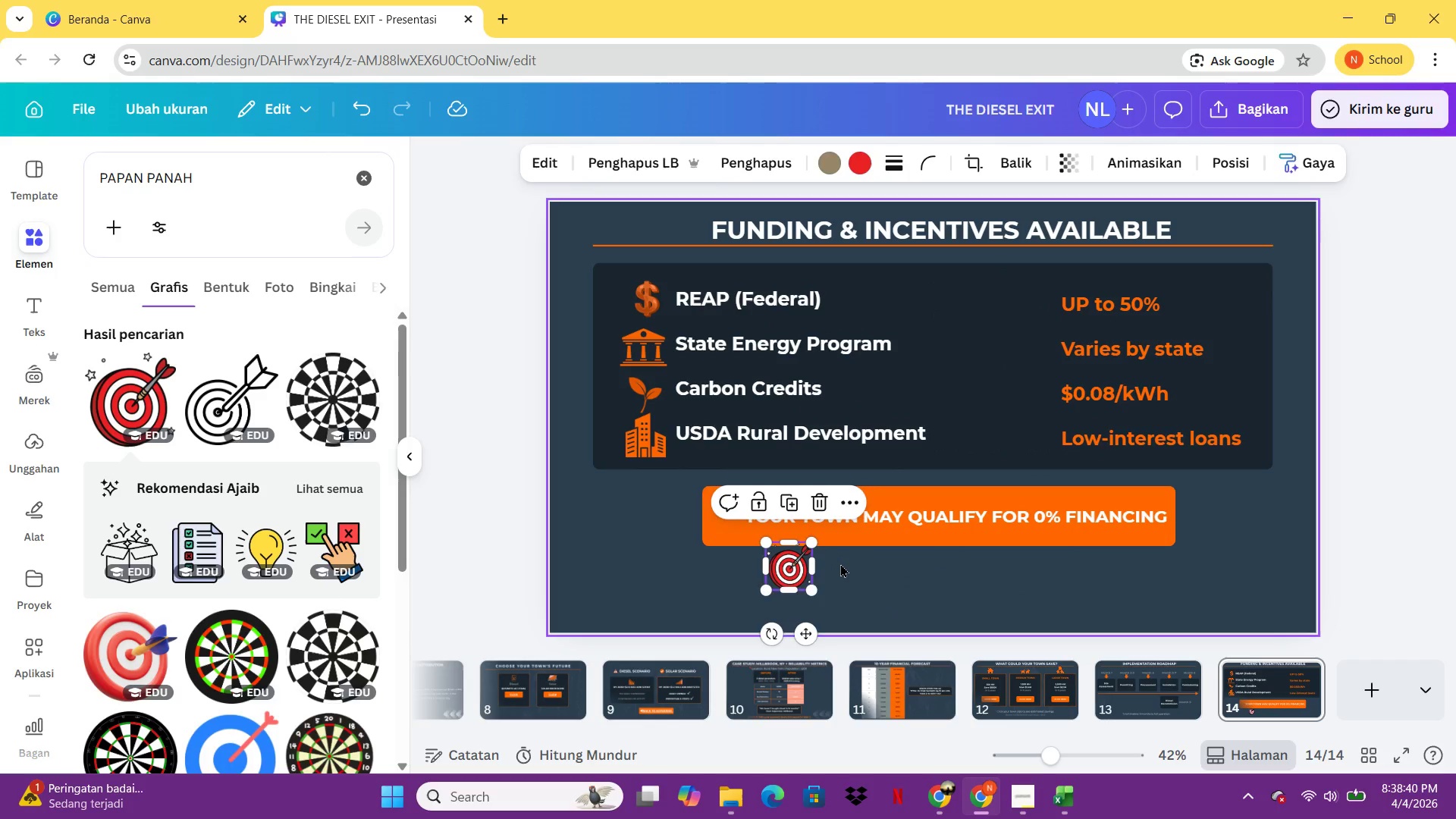 
double_click([840, 563])
 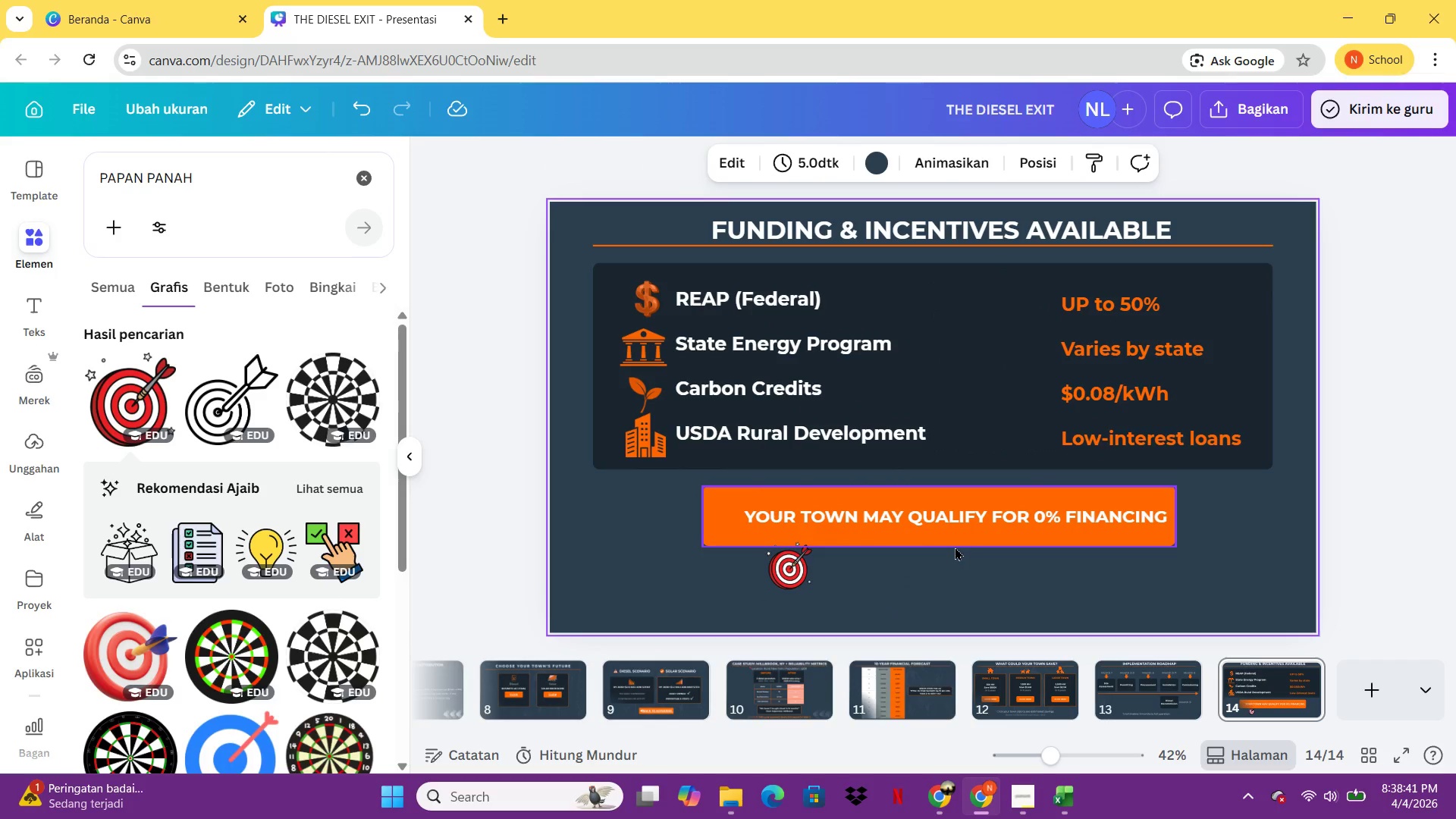 
left_click([877, 596])
 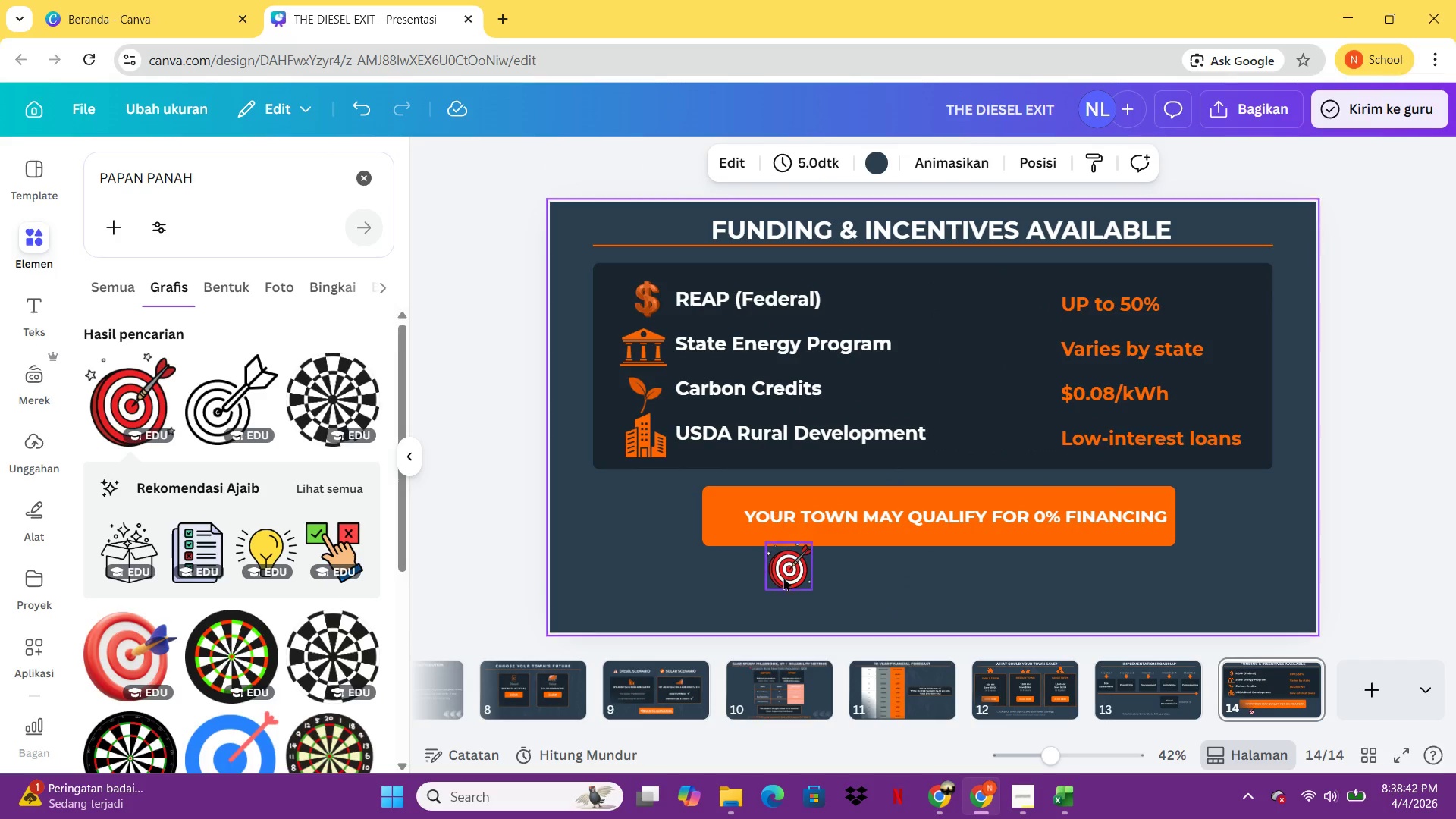 
left_click_drag(start_coordinate=[799, 570], to_coordinate=[723, 519])
 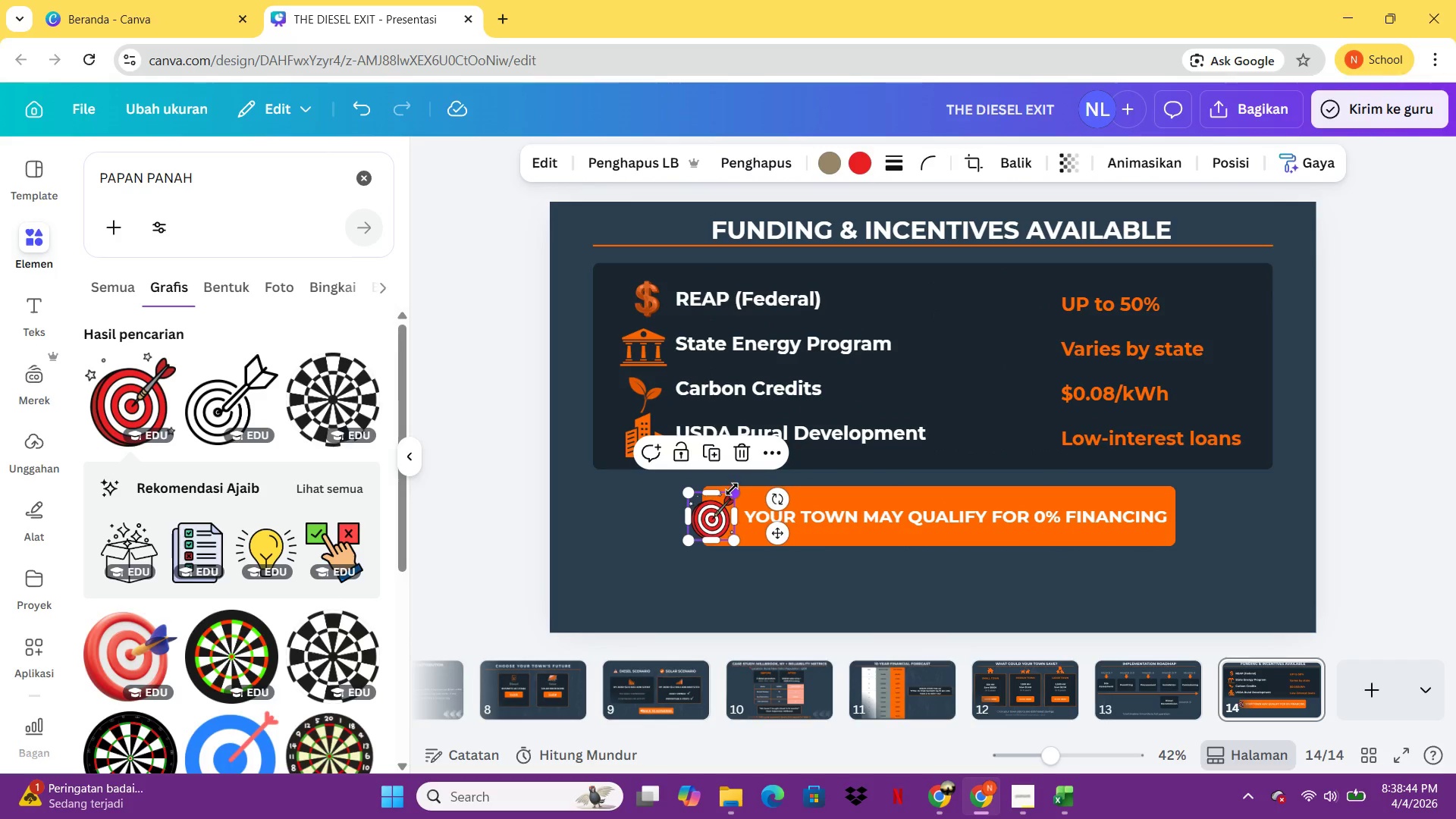 
left_click_drag(start_coordinate=[732, 489], to_coordinate=[728, 503])
 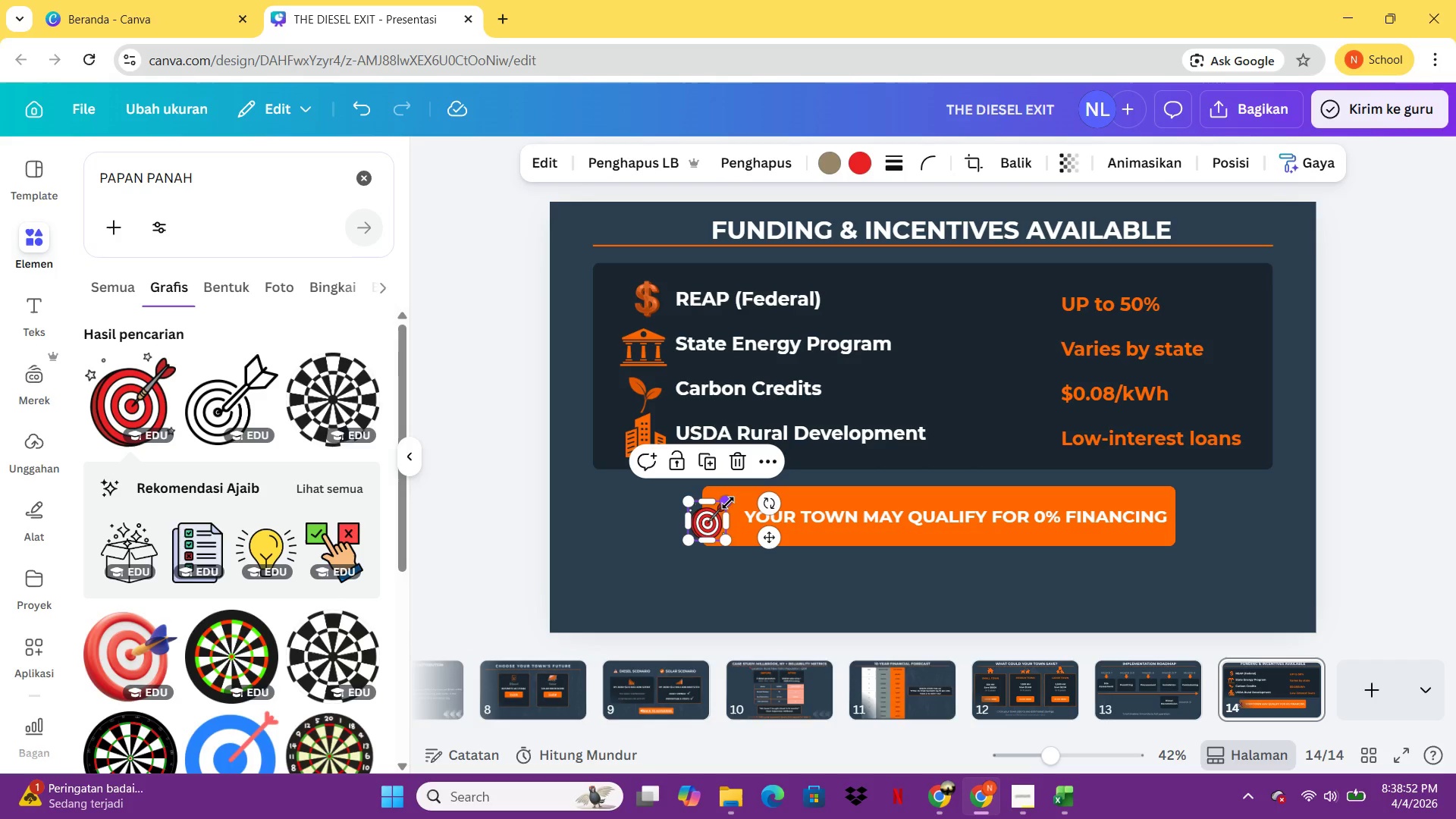 
wait(7.7)
 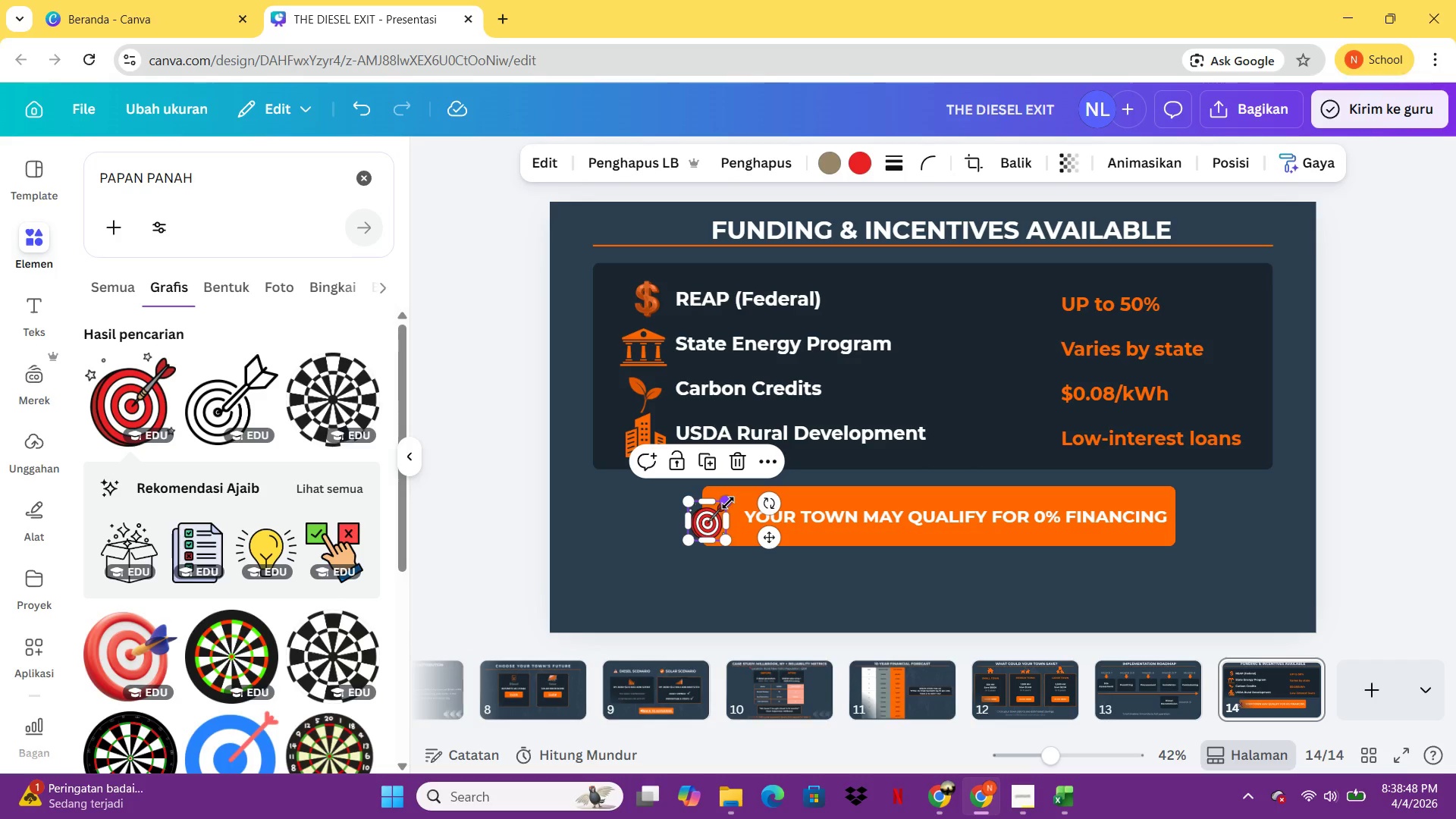 
left_click_drag(start_coordinate=[708, 531], to_coordinate=[725, 528])
 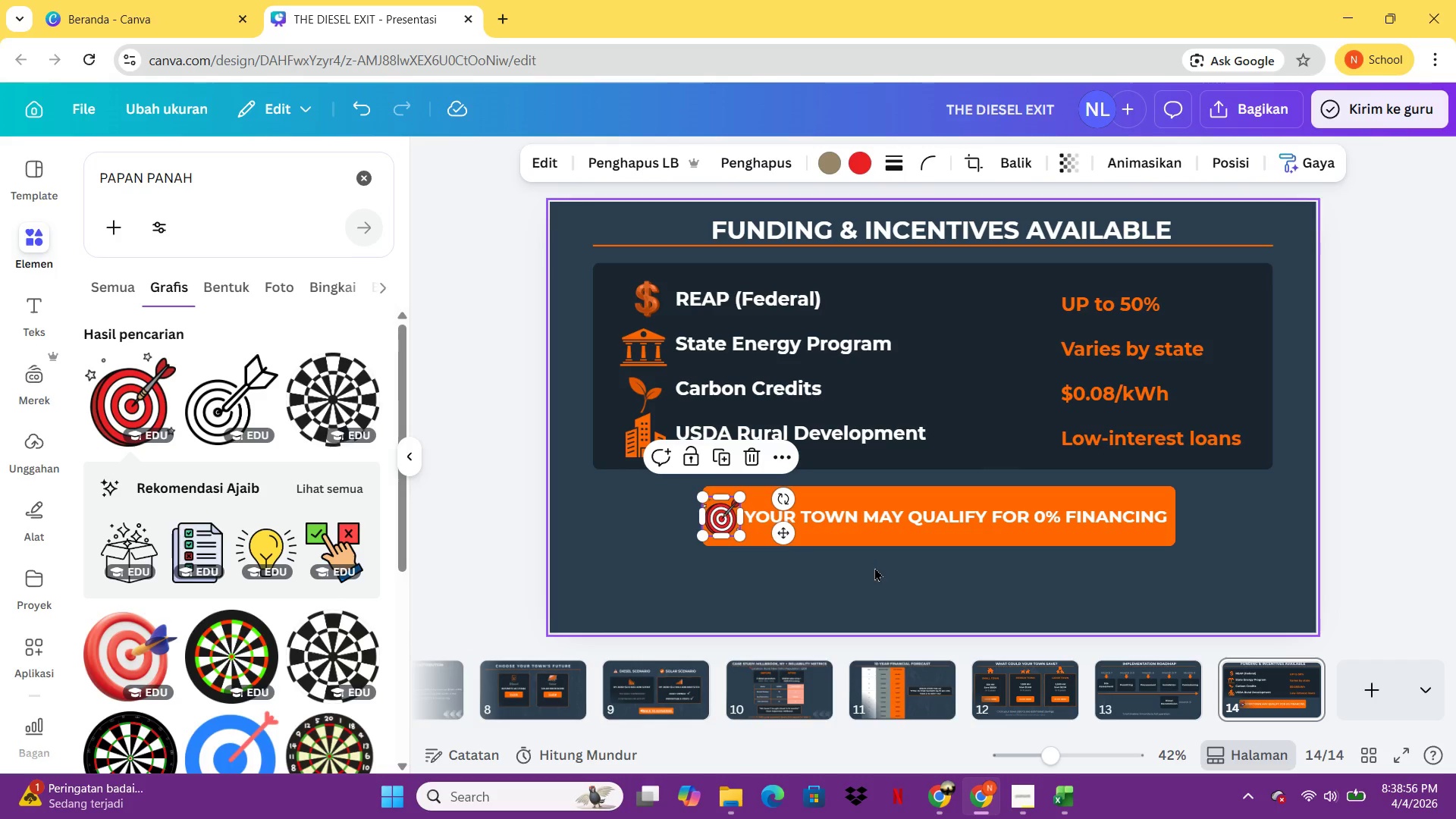 
left_click([879, 573])
 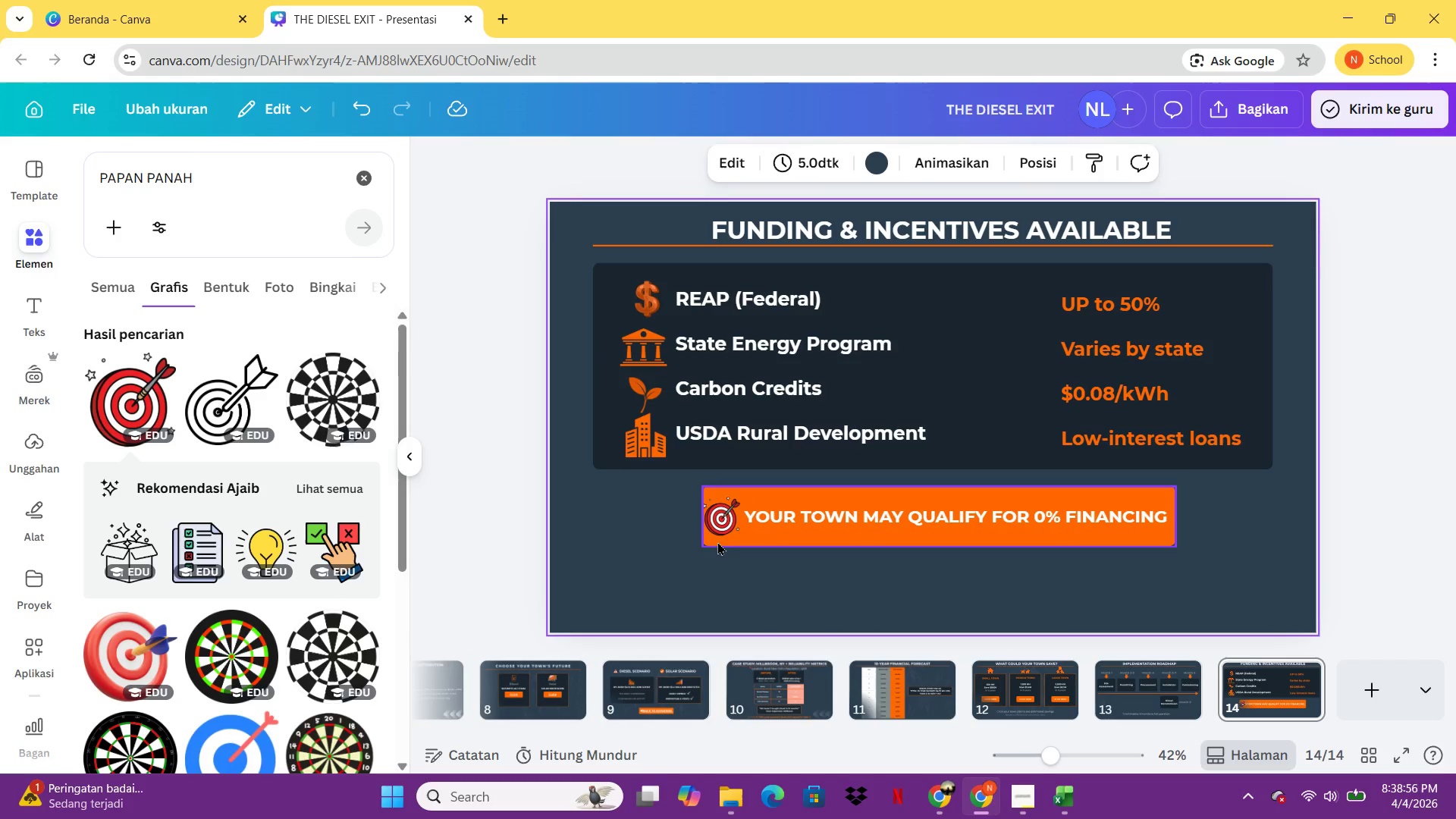 
left_click([718, 522])
 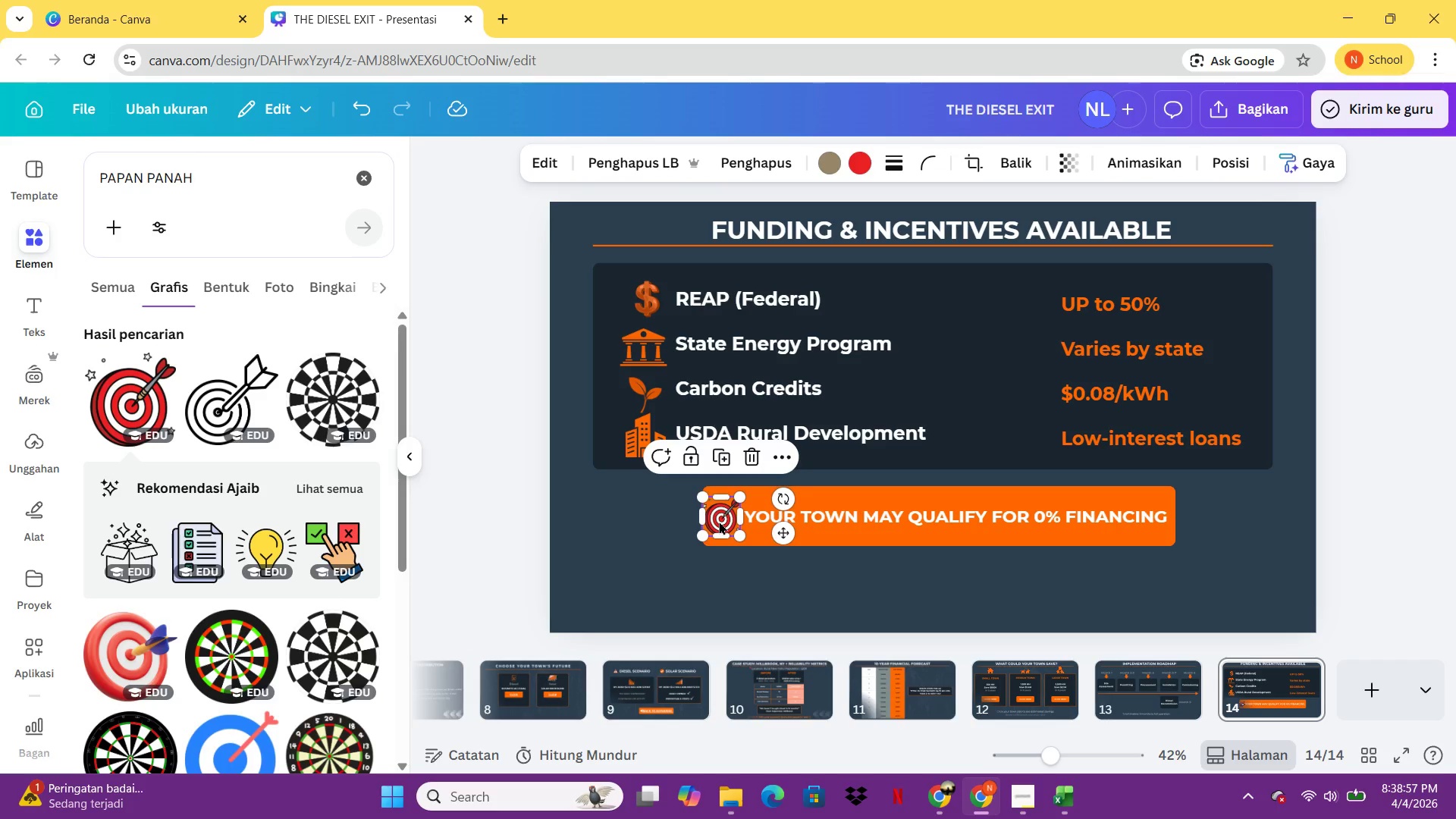 
key(ArrowUp)
 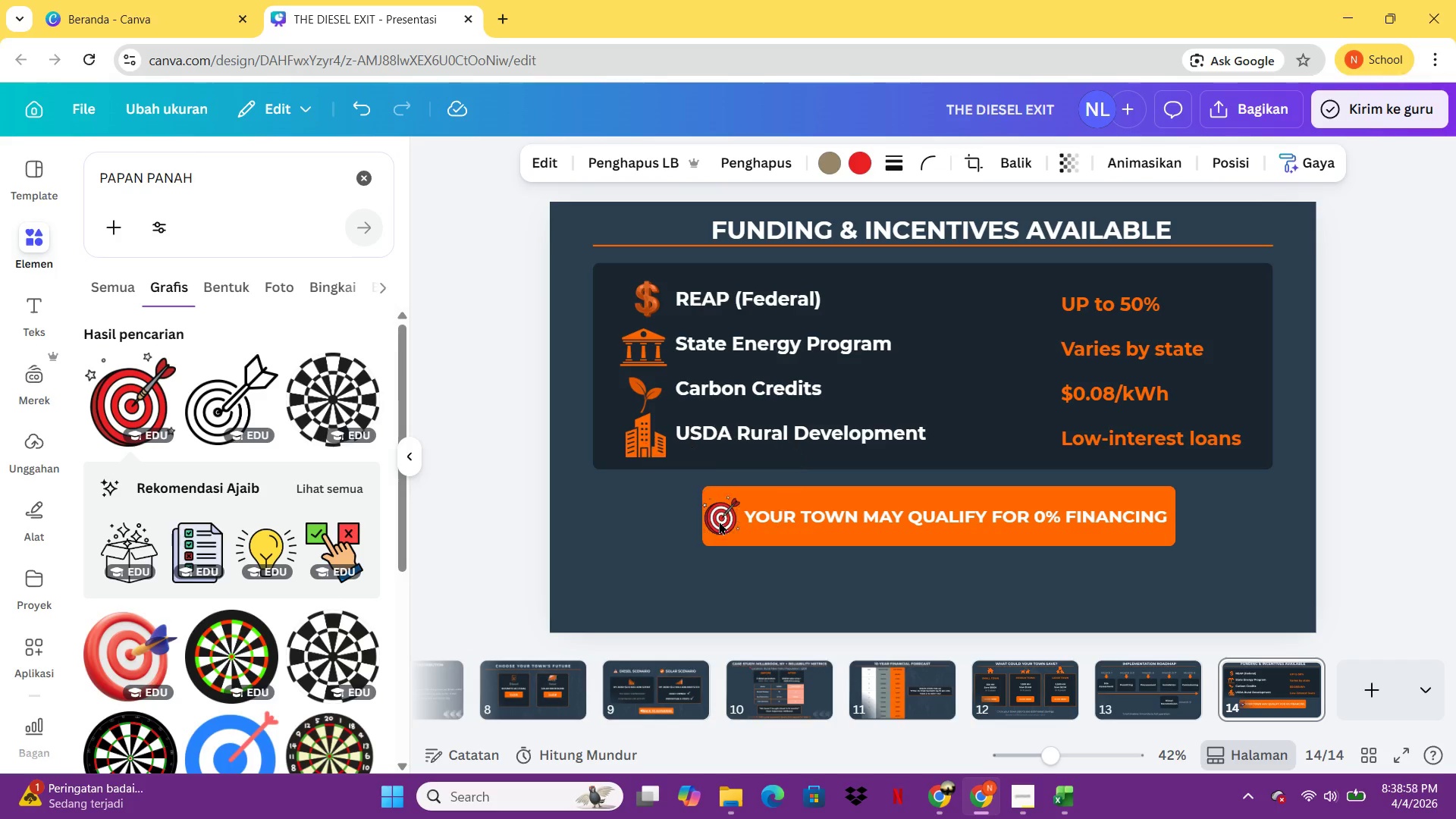 
key(ArrowUp)
 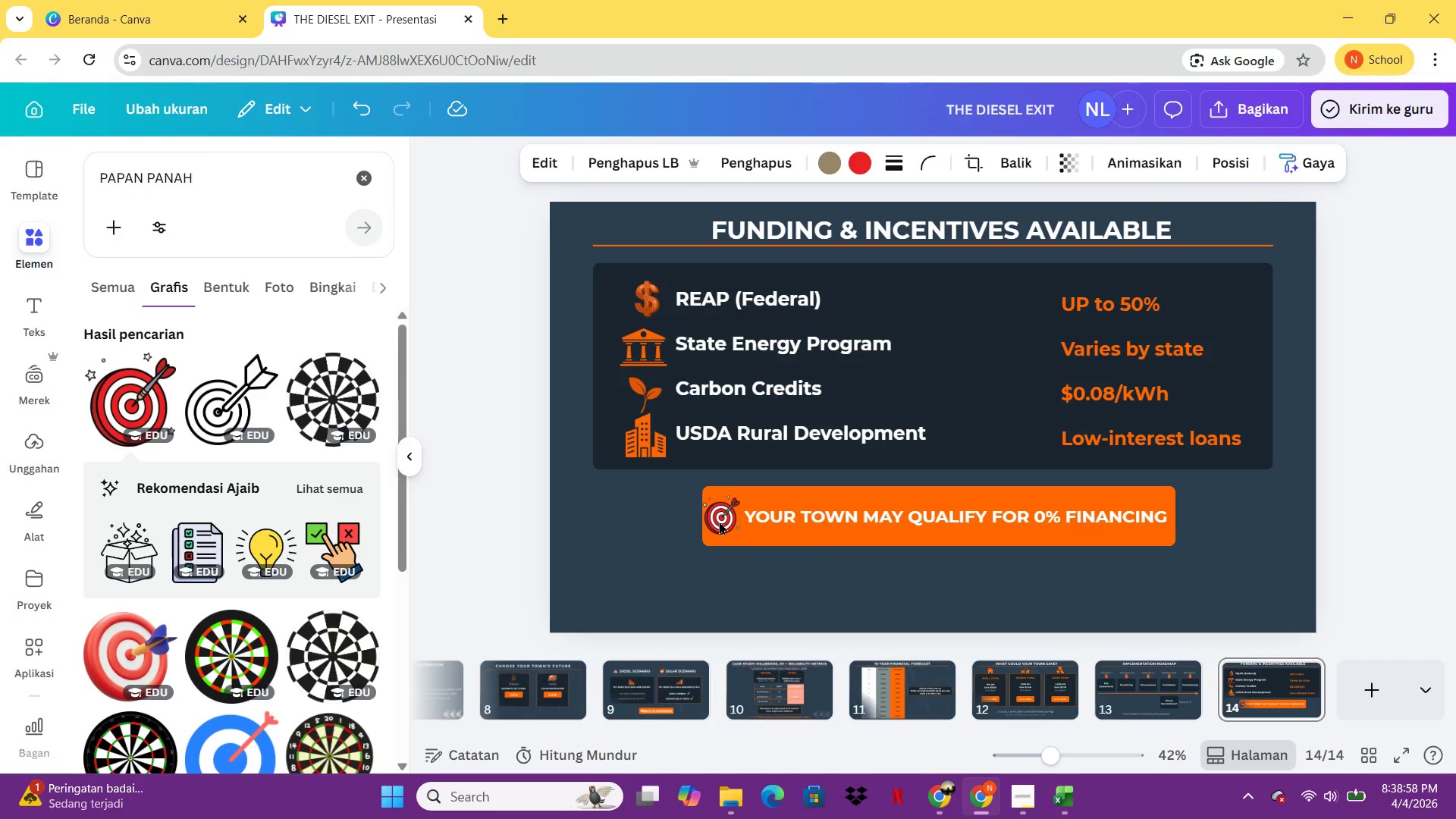 
key(ArrowUp)
 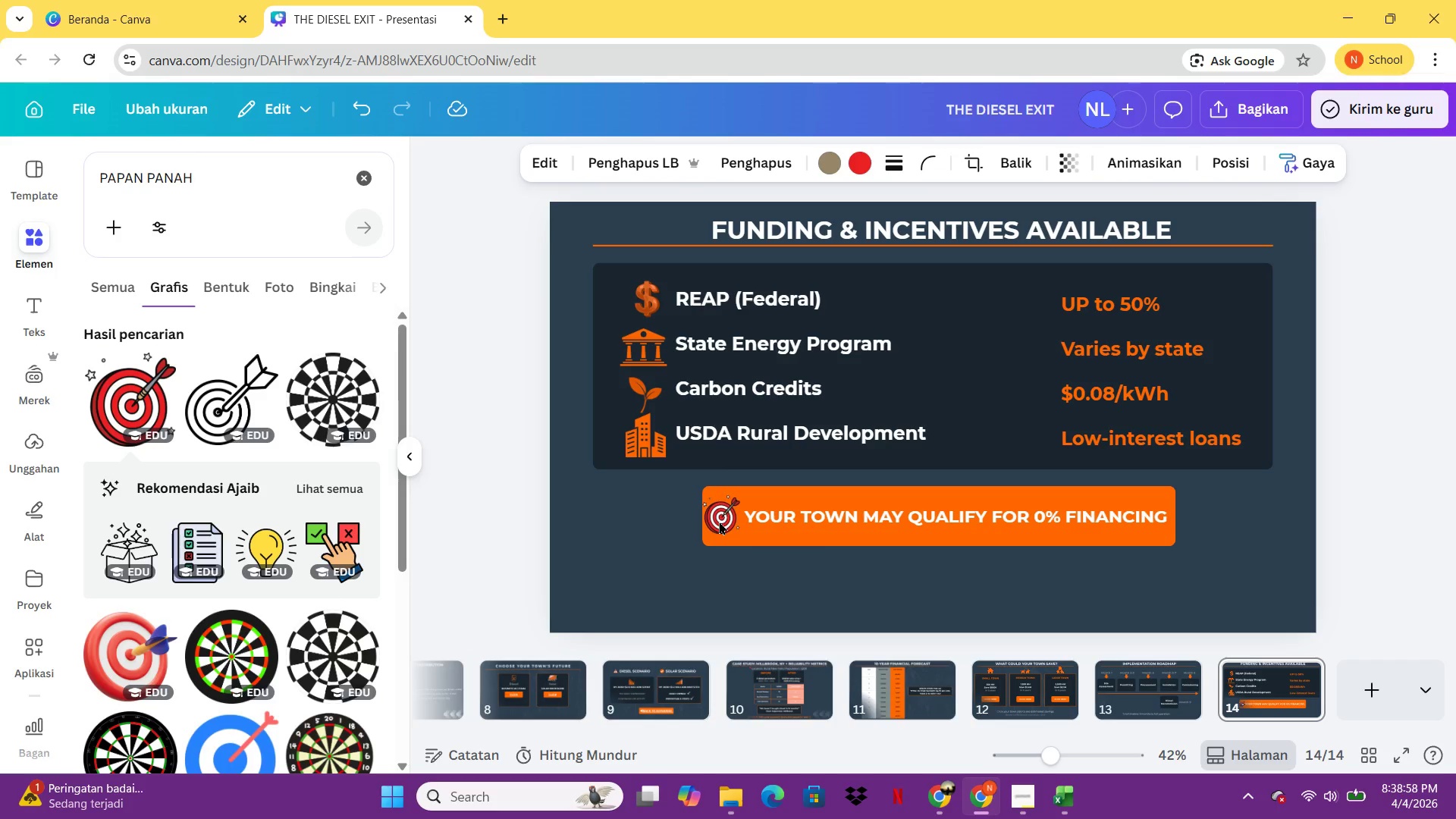 
key(ArrowUp)
 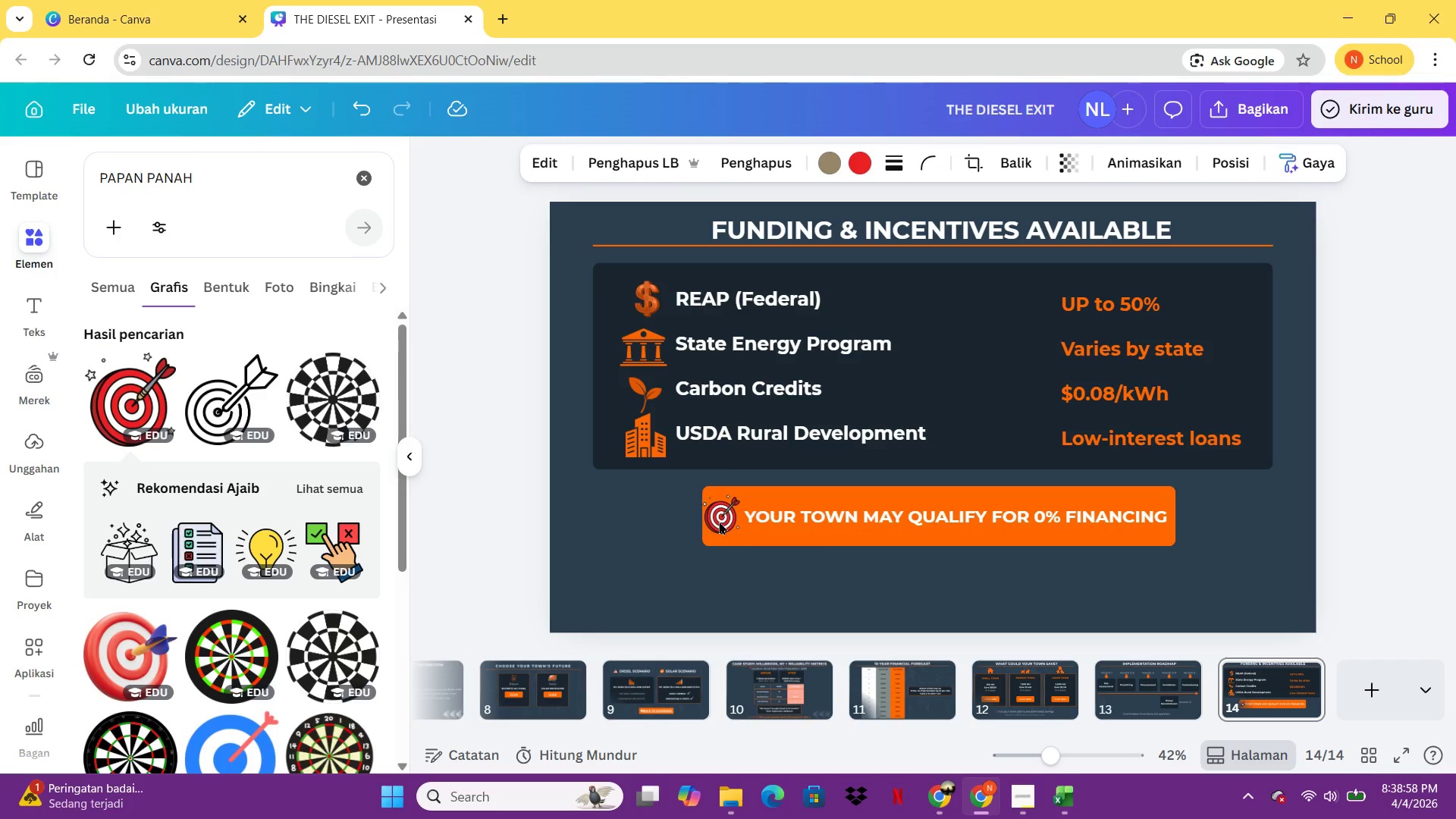 
key(ArrowUp)
 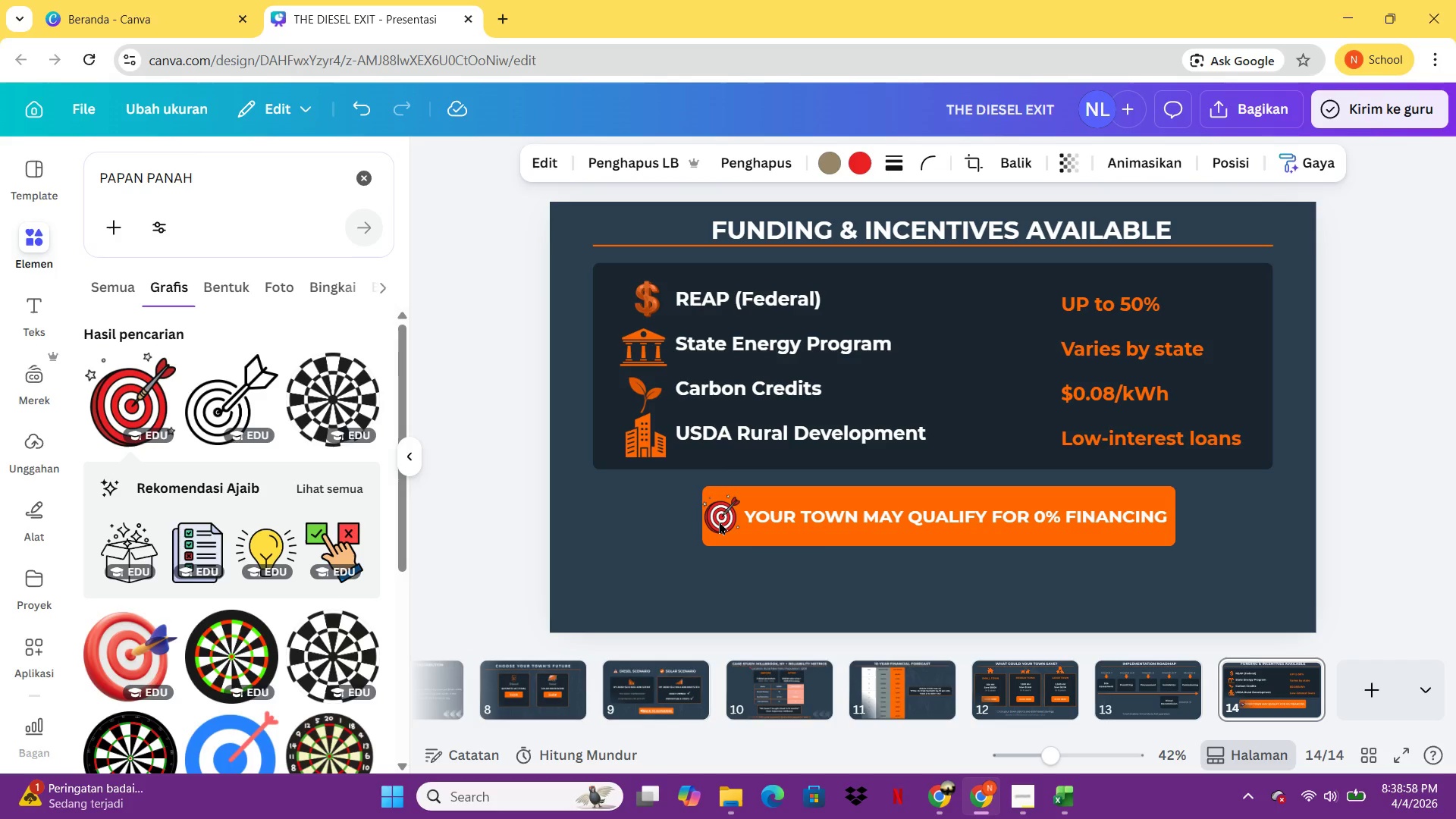 
key(ArrowUp)
 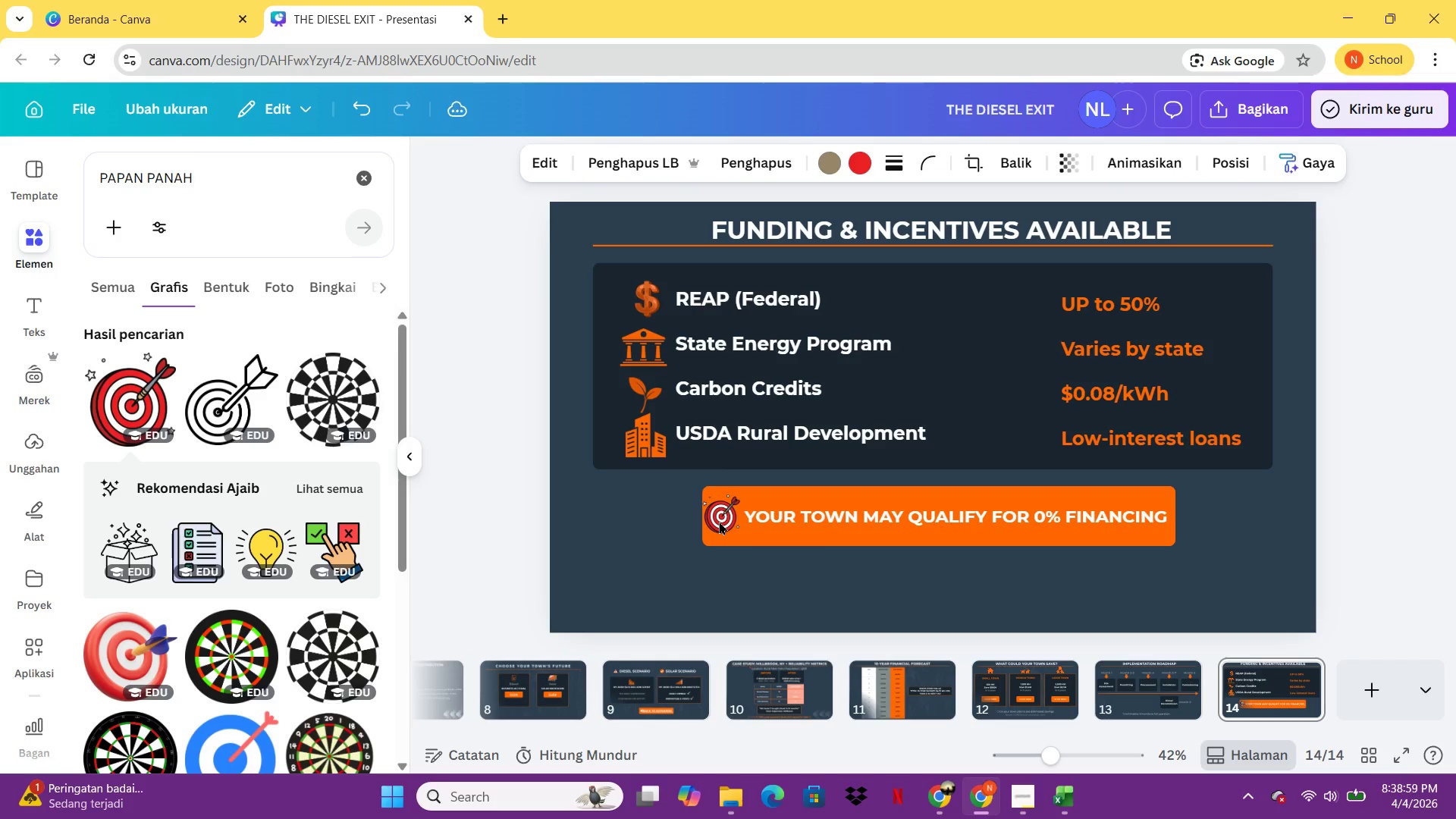 
key(ArrowRight)
 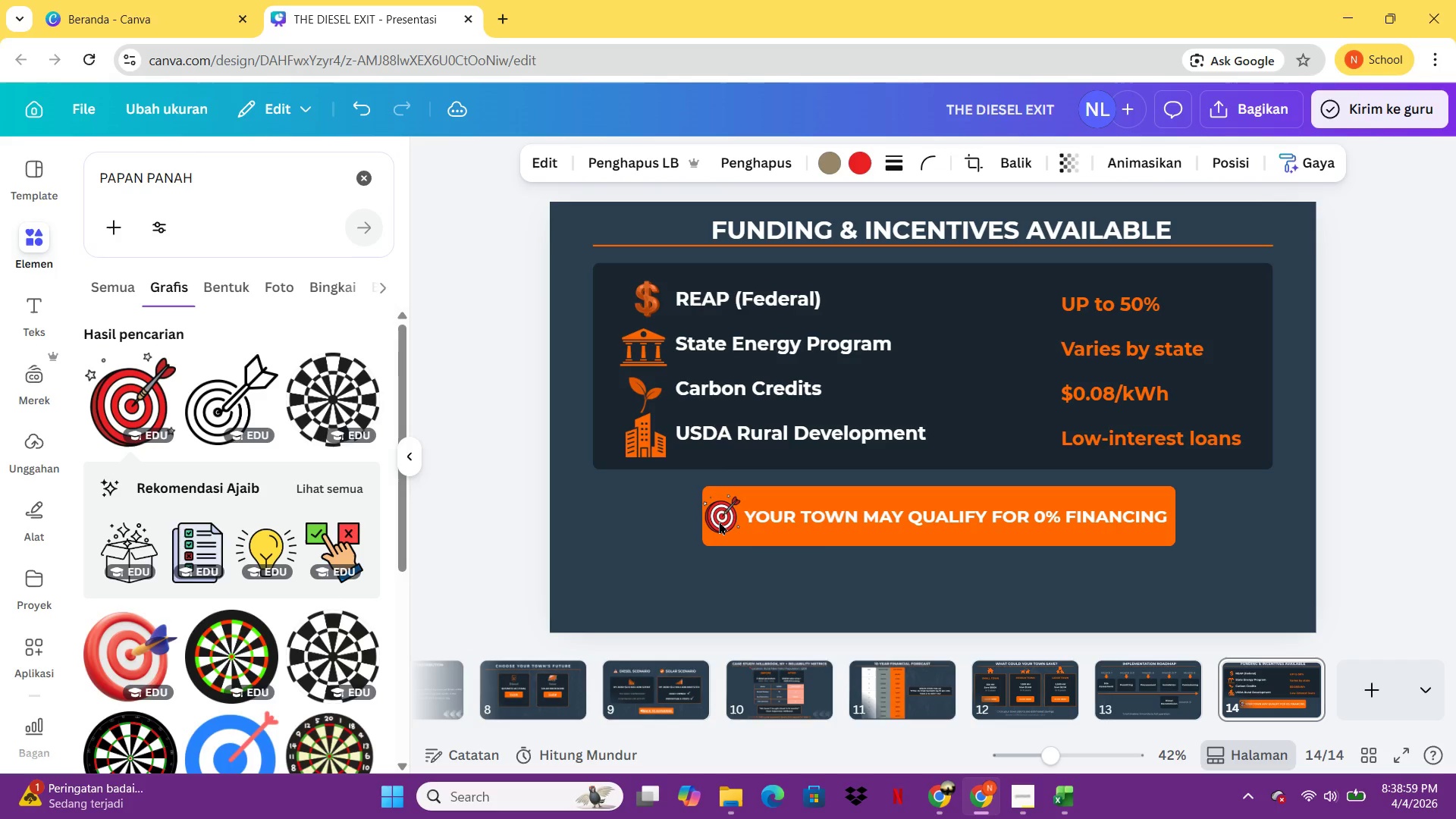 
key(ArrowRight)
 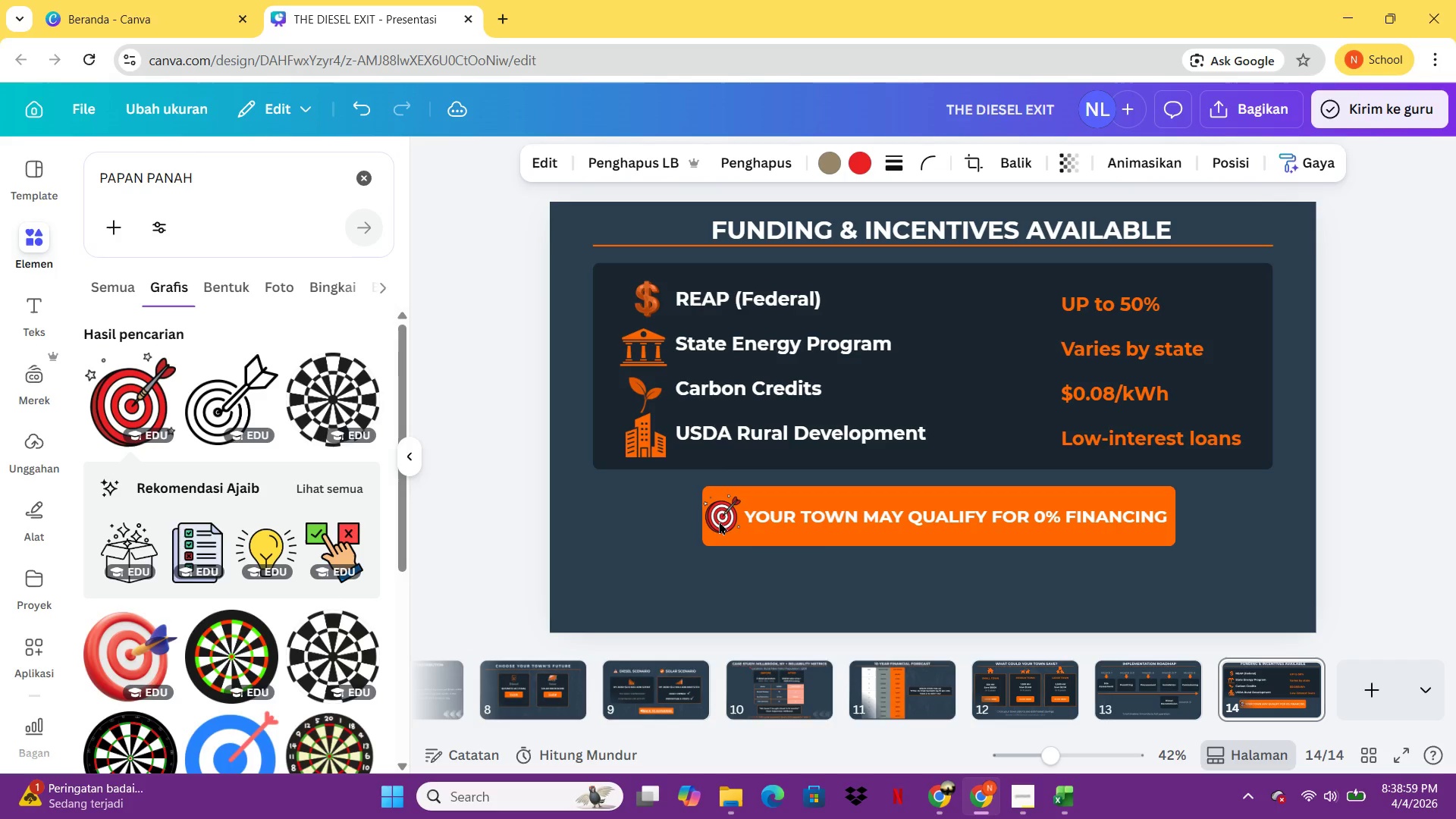 
key(ArrowRight)
 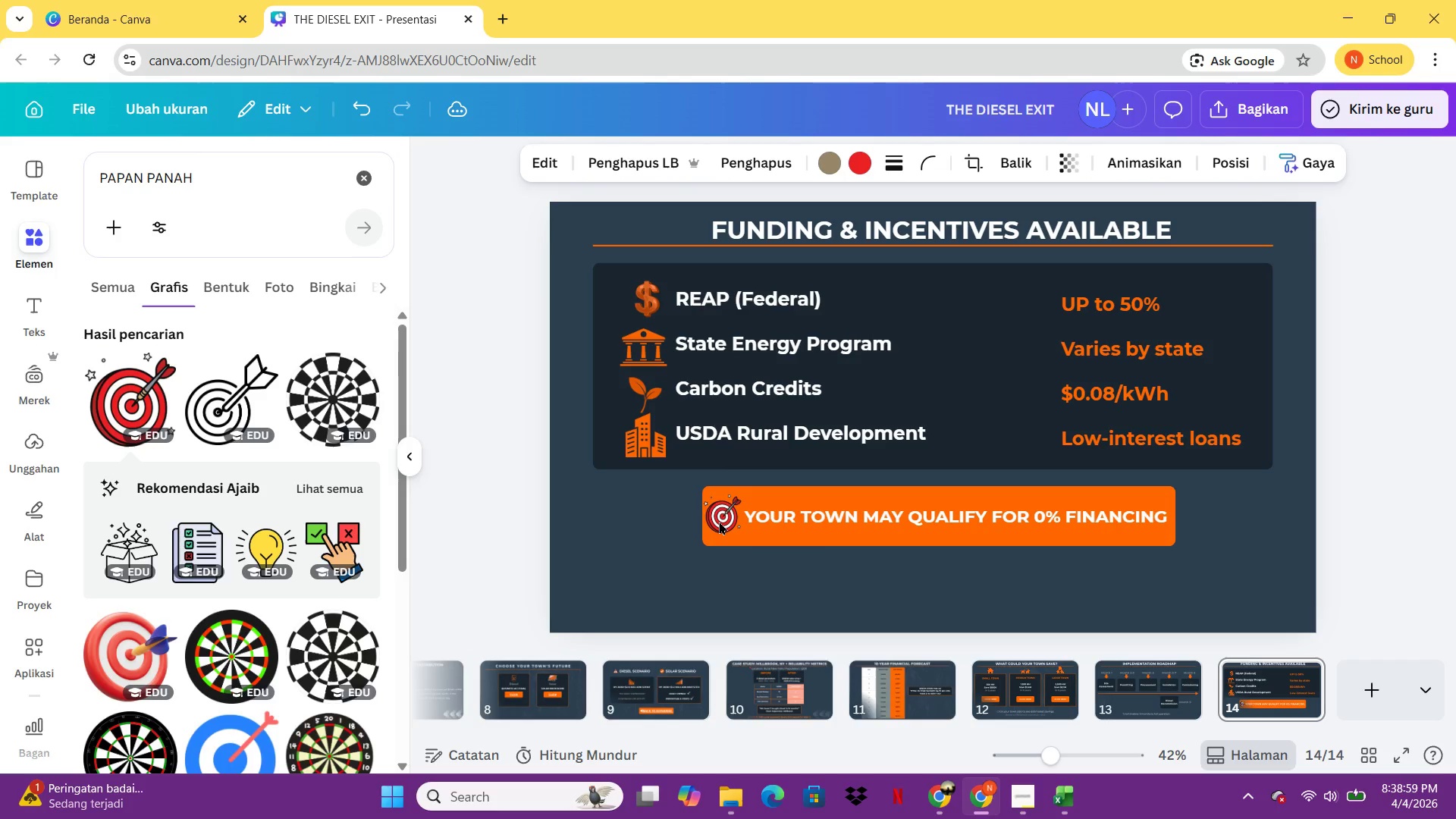 
key(ArrowRight)
 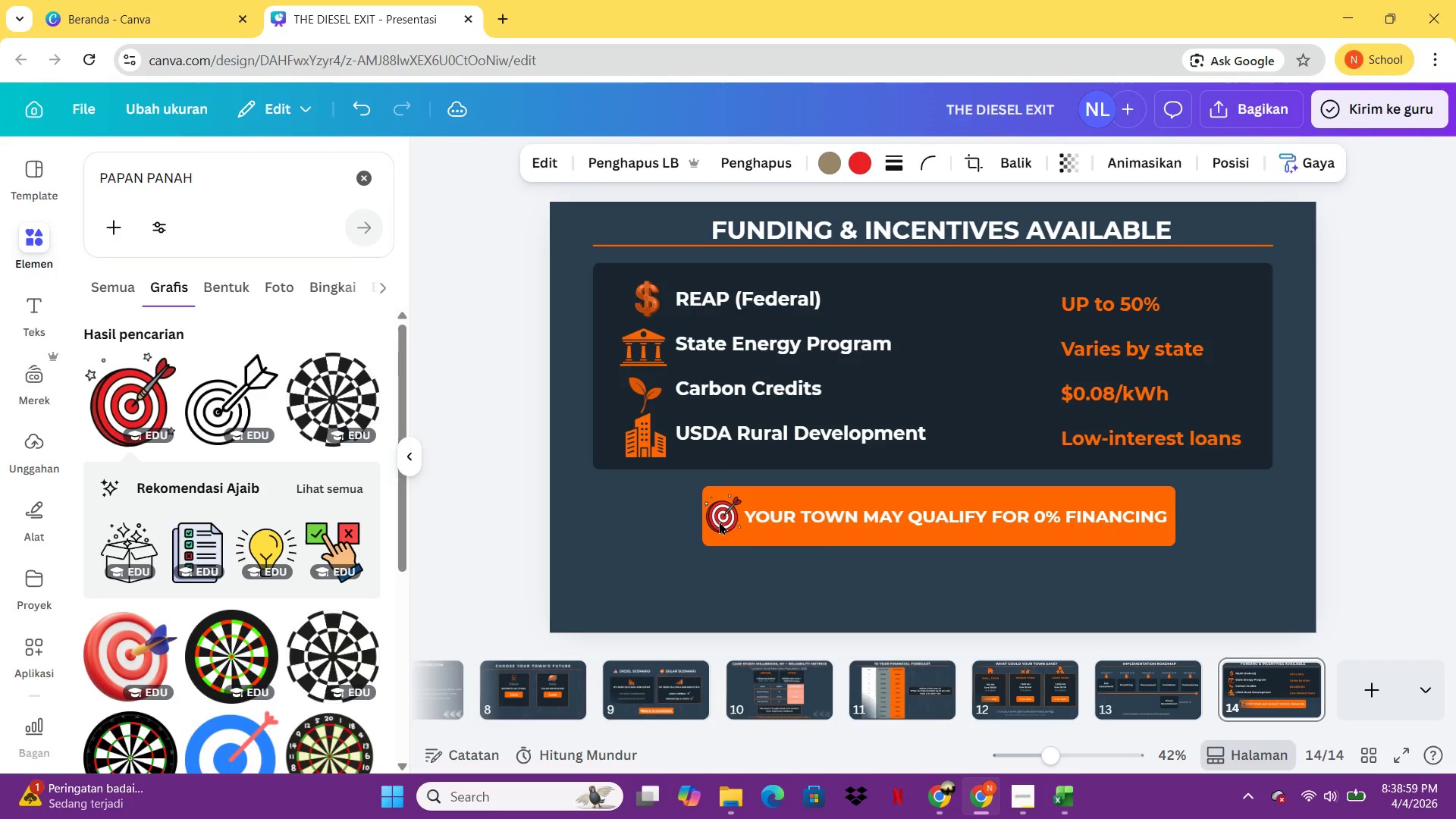 
key(ArrowRight)
 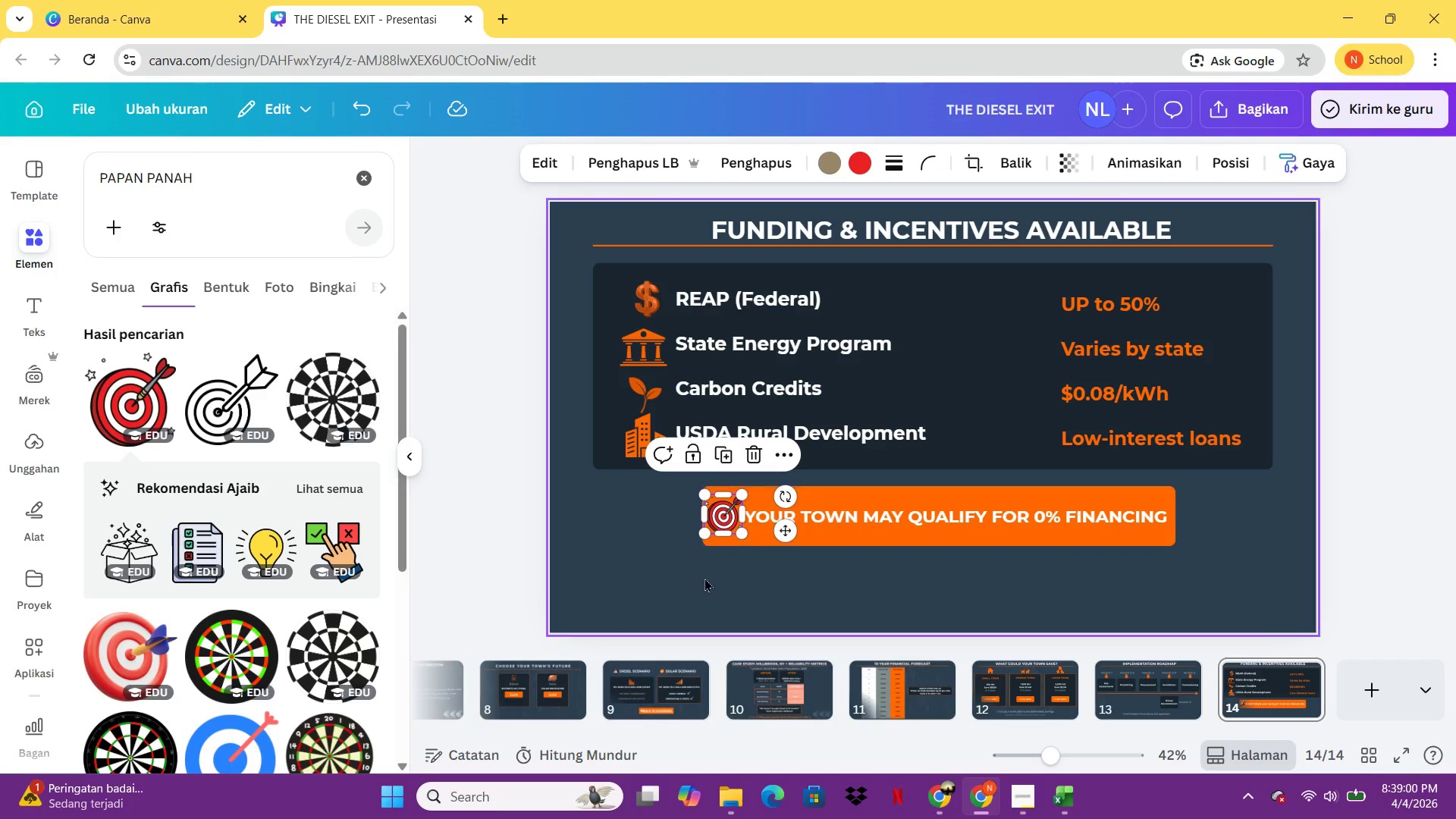 
left_click([709, 610])
 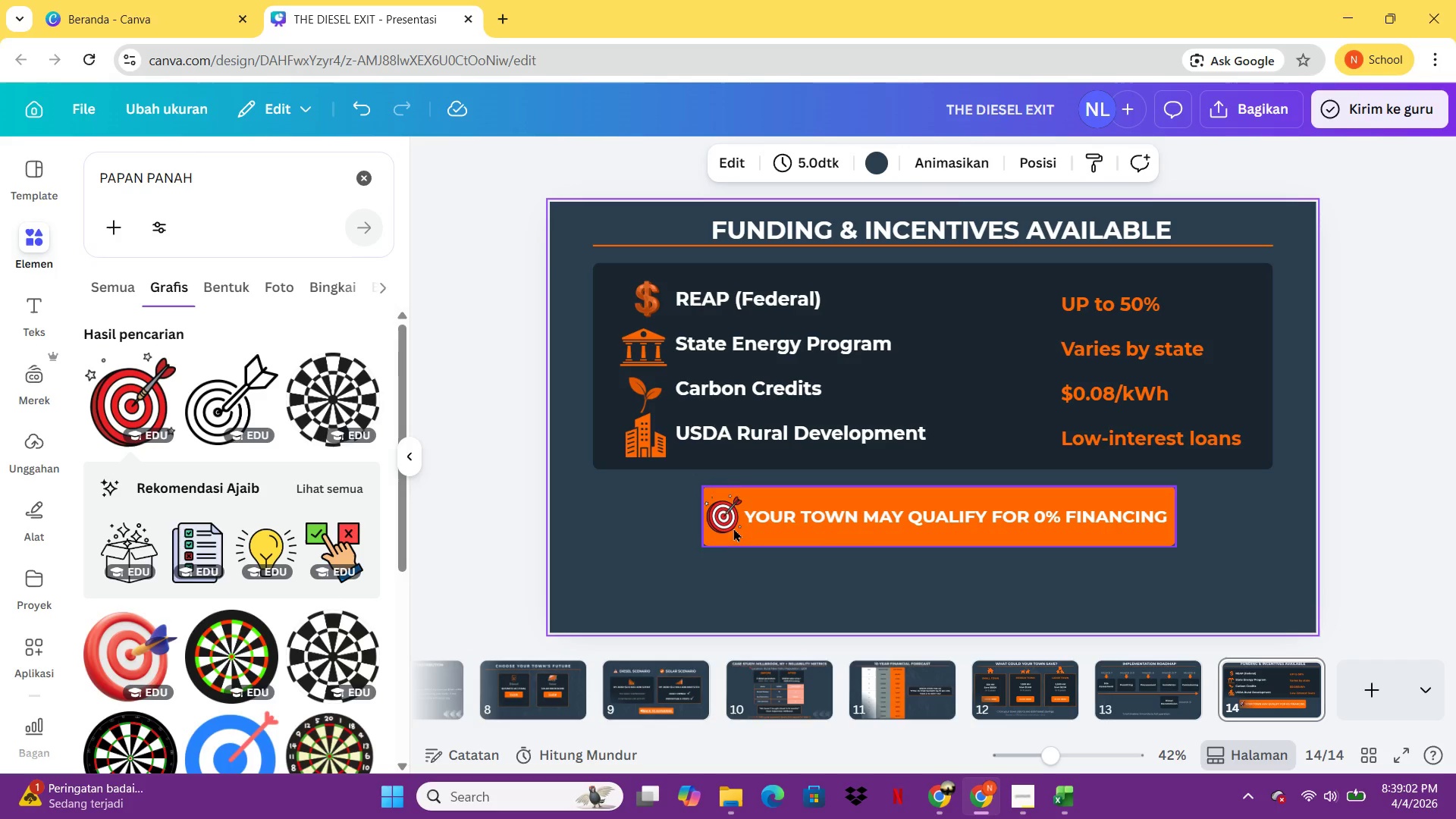 
left_click([733, 526])
 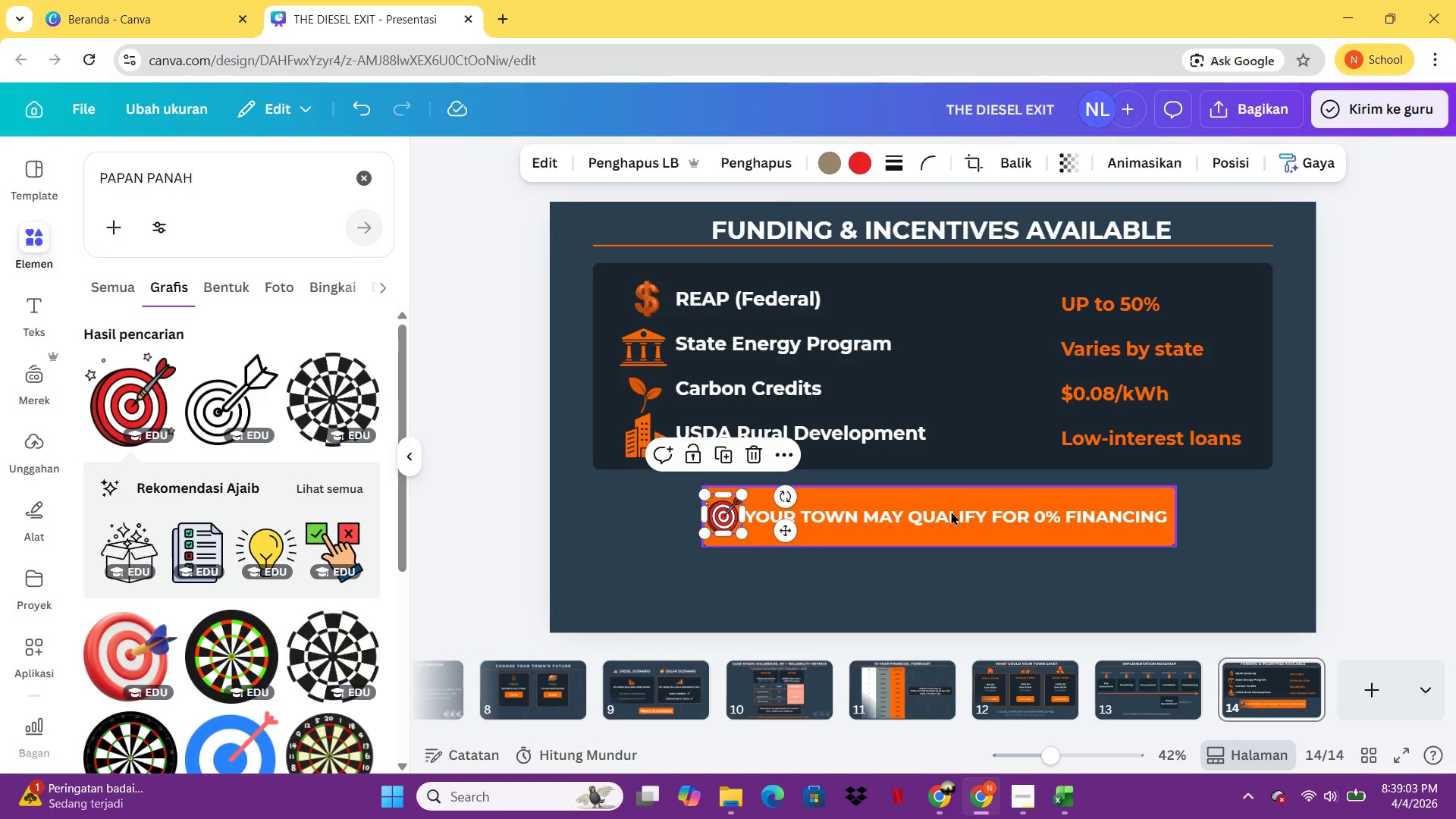 
key(Delete)
 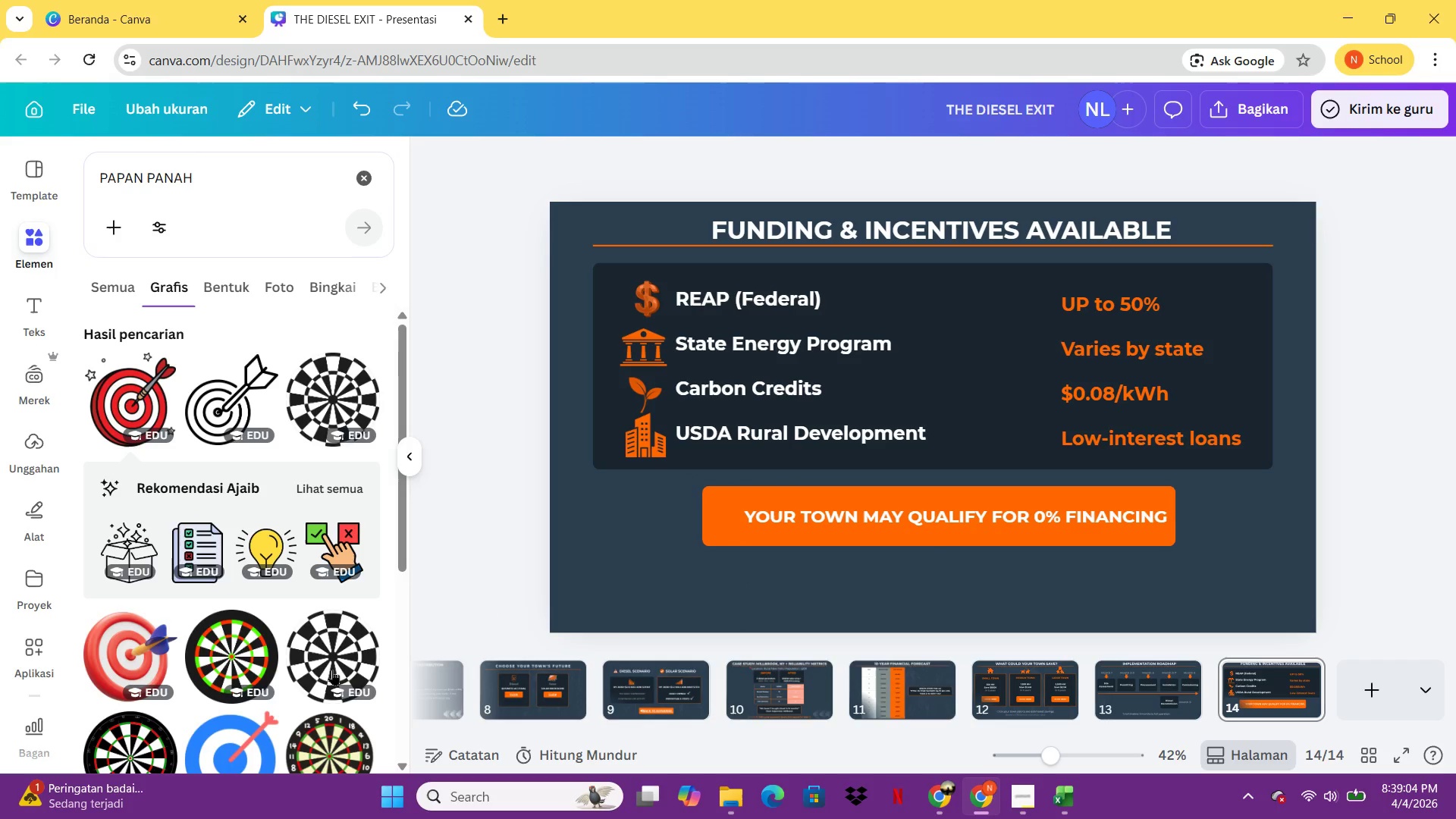 
scroll: coordinate [328, 670], scroll_direction: down, amount: 1.0
 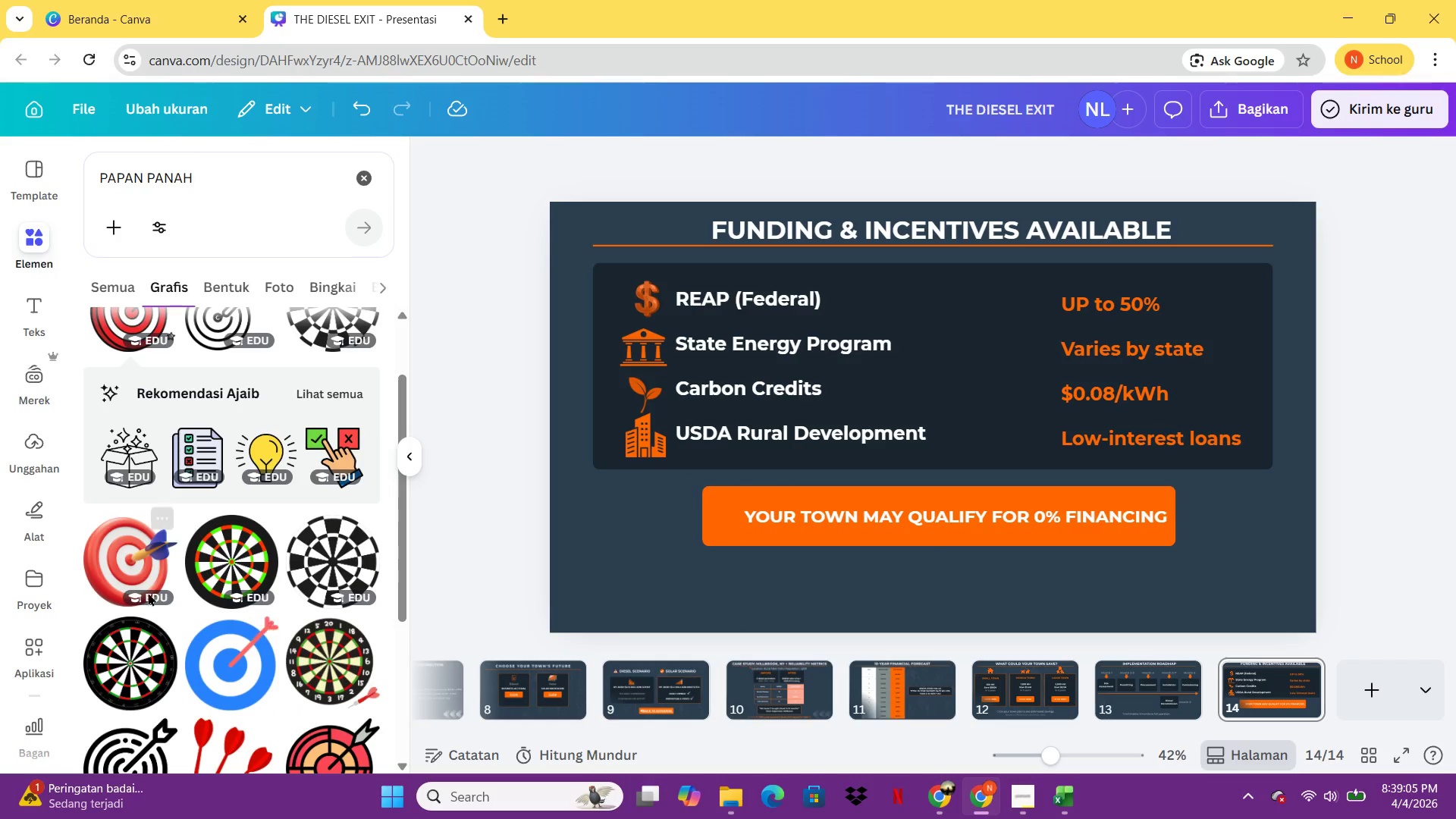 
left_click([127, 569])
 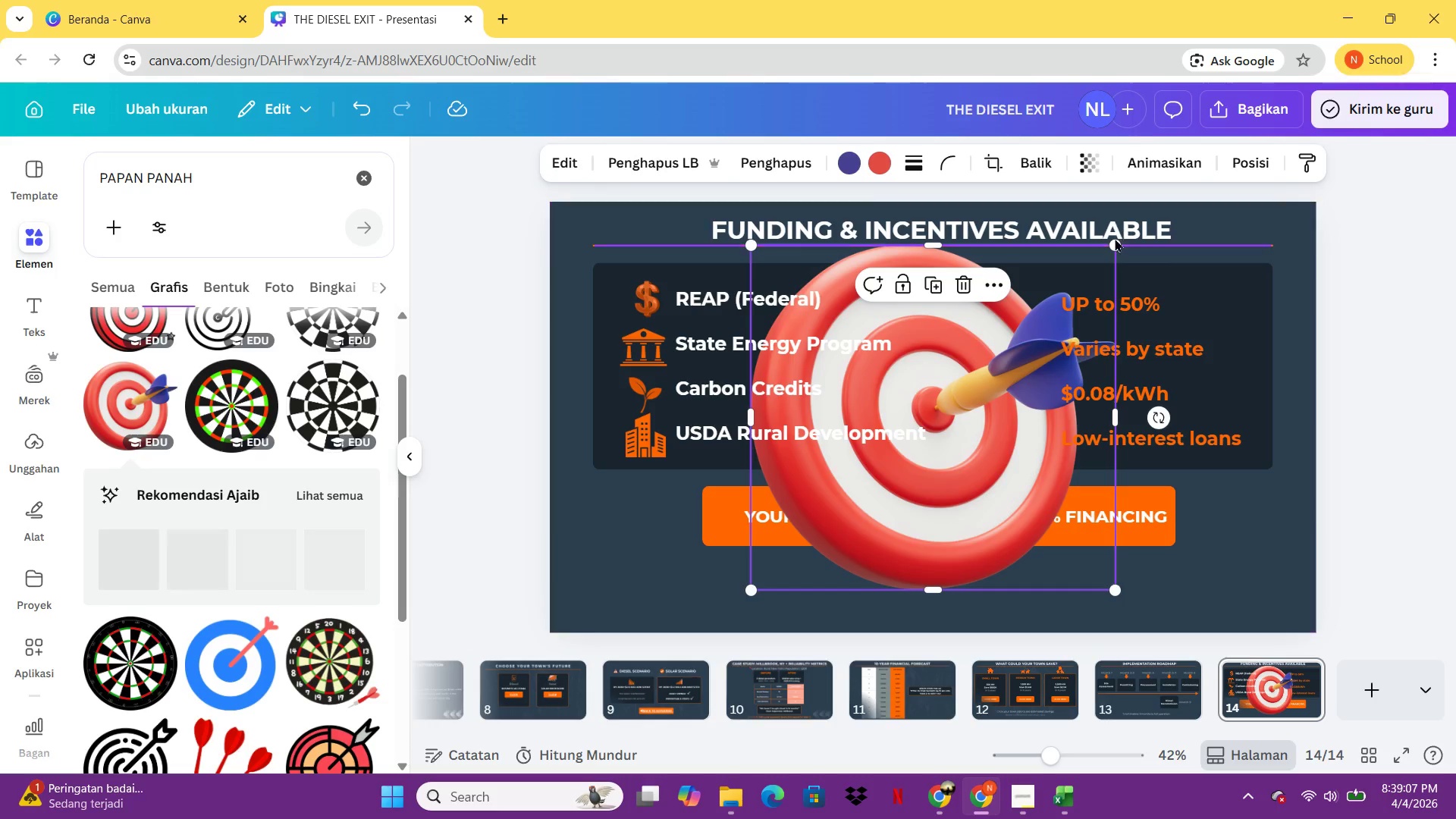 
left_click([1115, 256])
 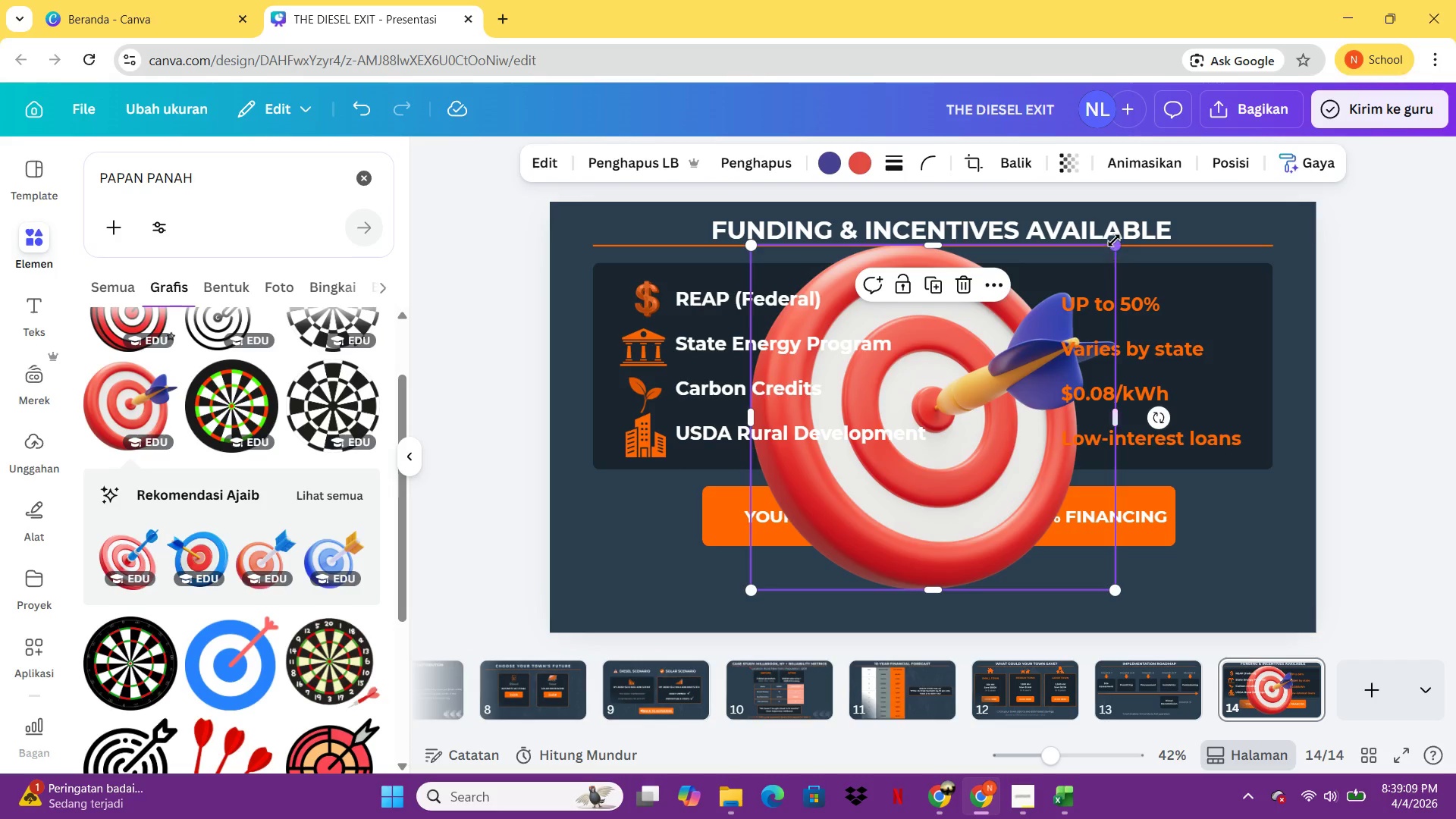 
left_click_drag(start_coordinate=[1114, 239], to_coordinate=[813, 576])
 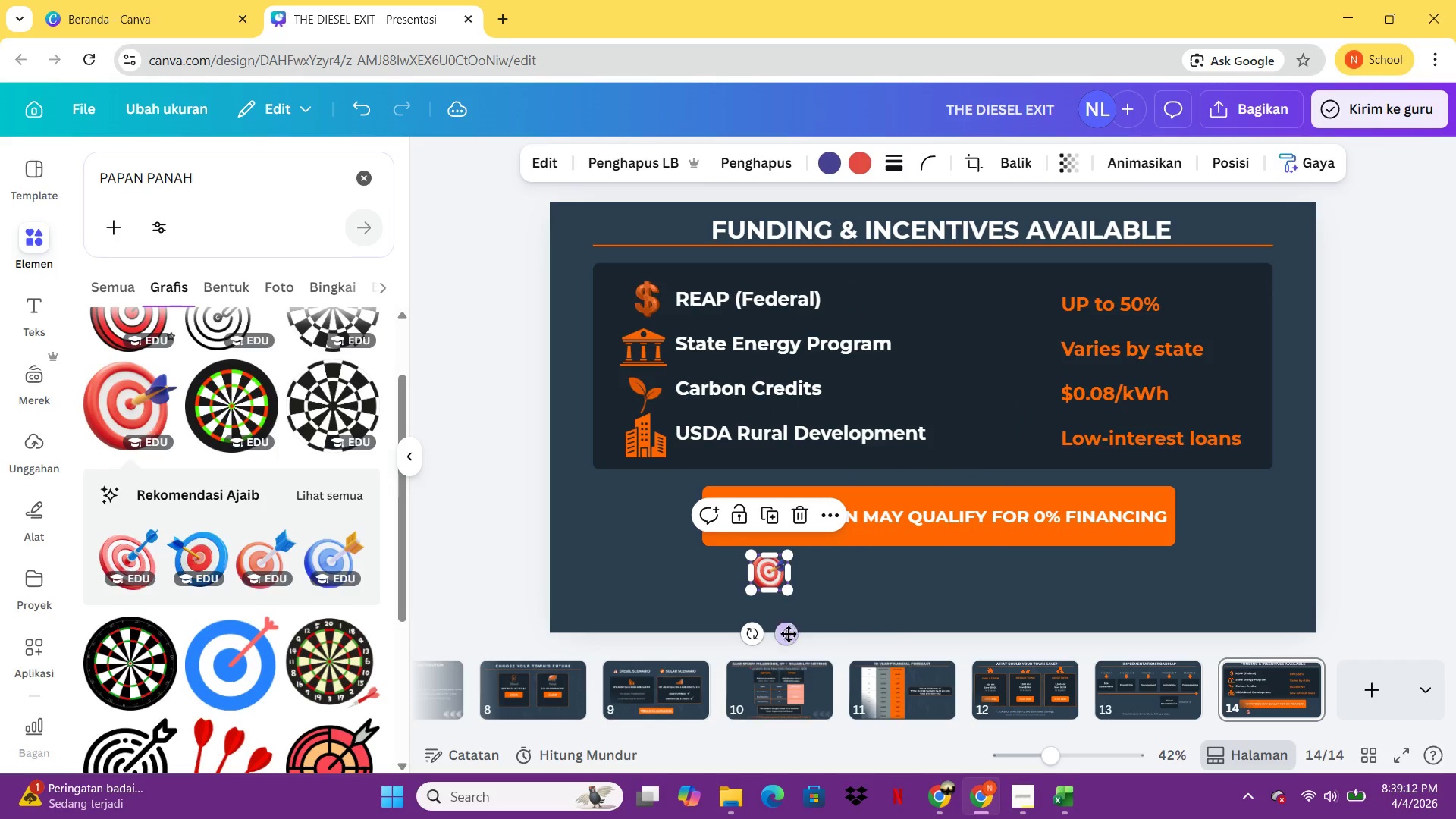 
left_click_drag(start_coordinate=[789, 638], to_coordinate=[745, 584])
 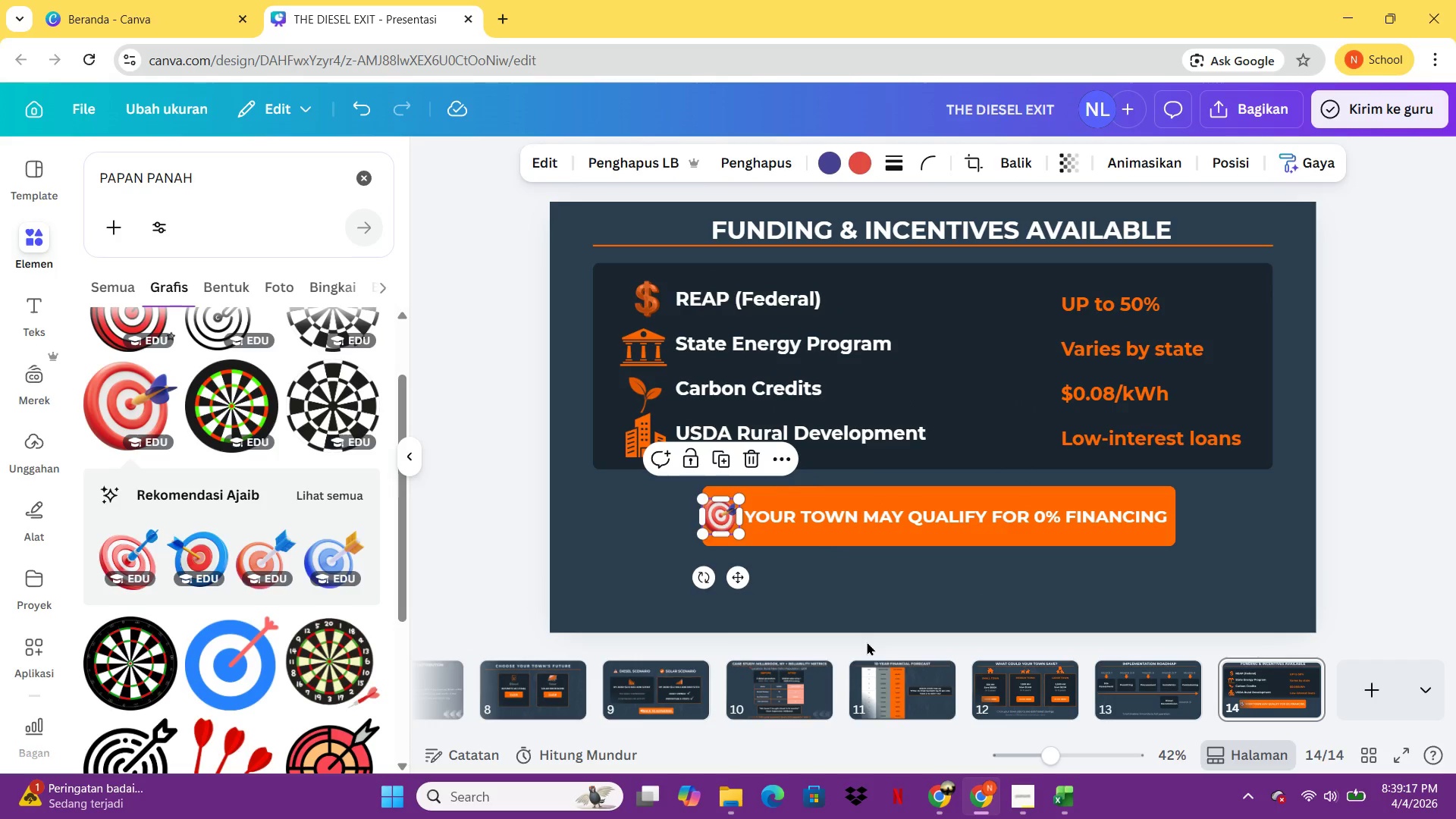 
key(ArrowRight)
 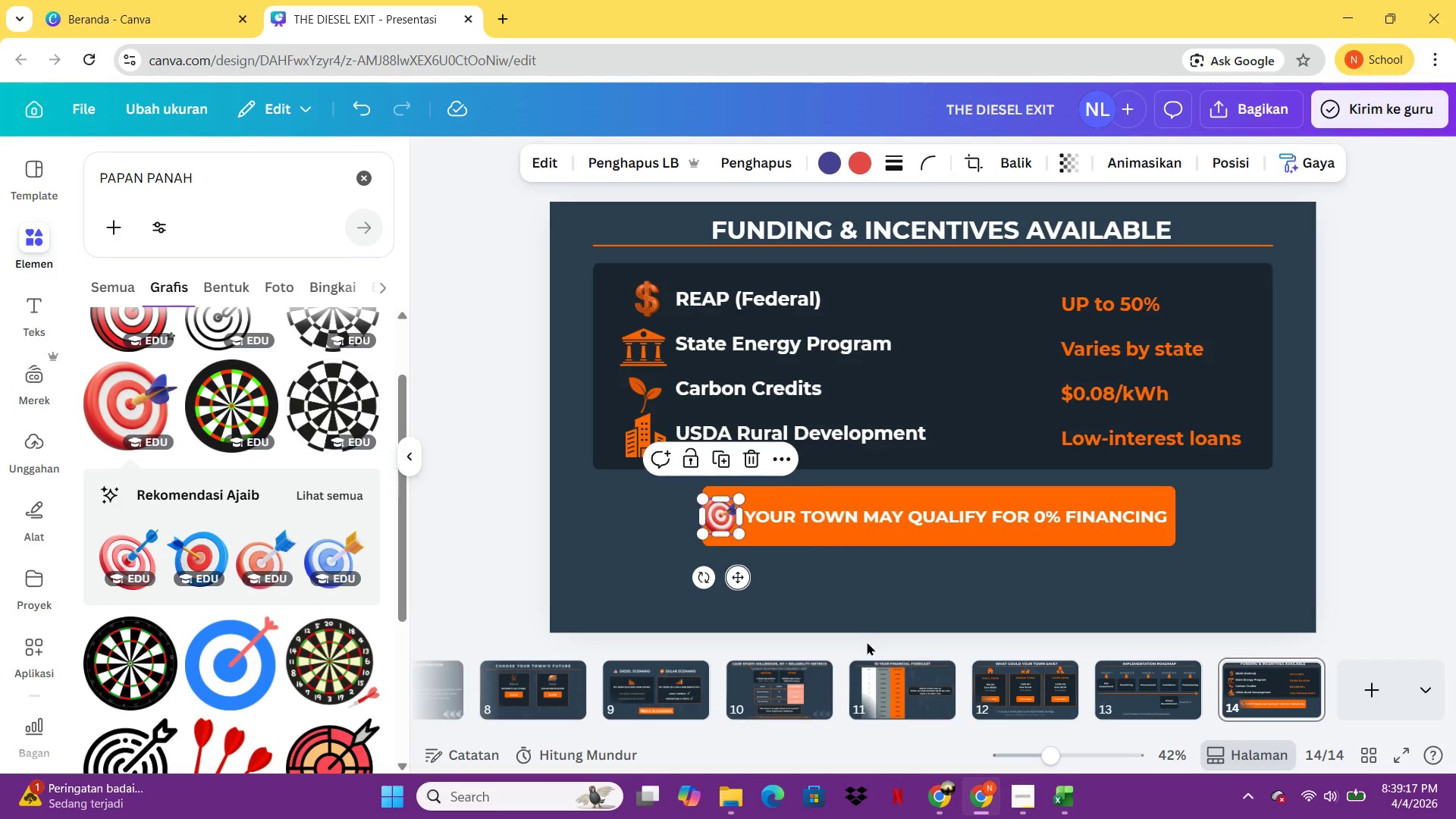 
key(ArrowRight)
 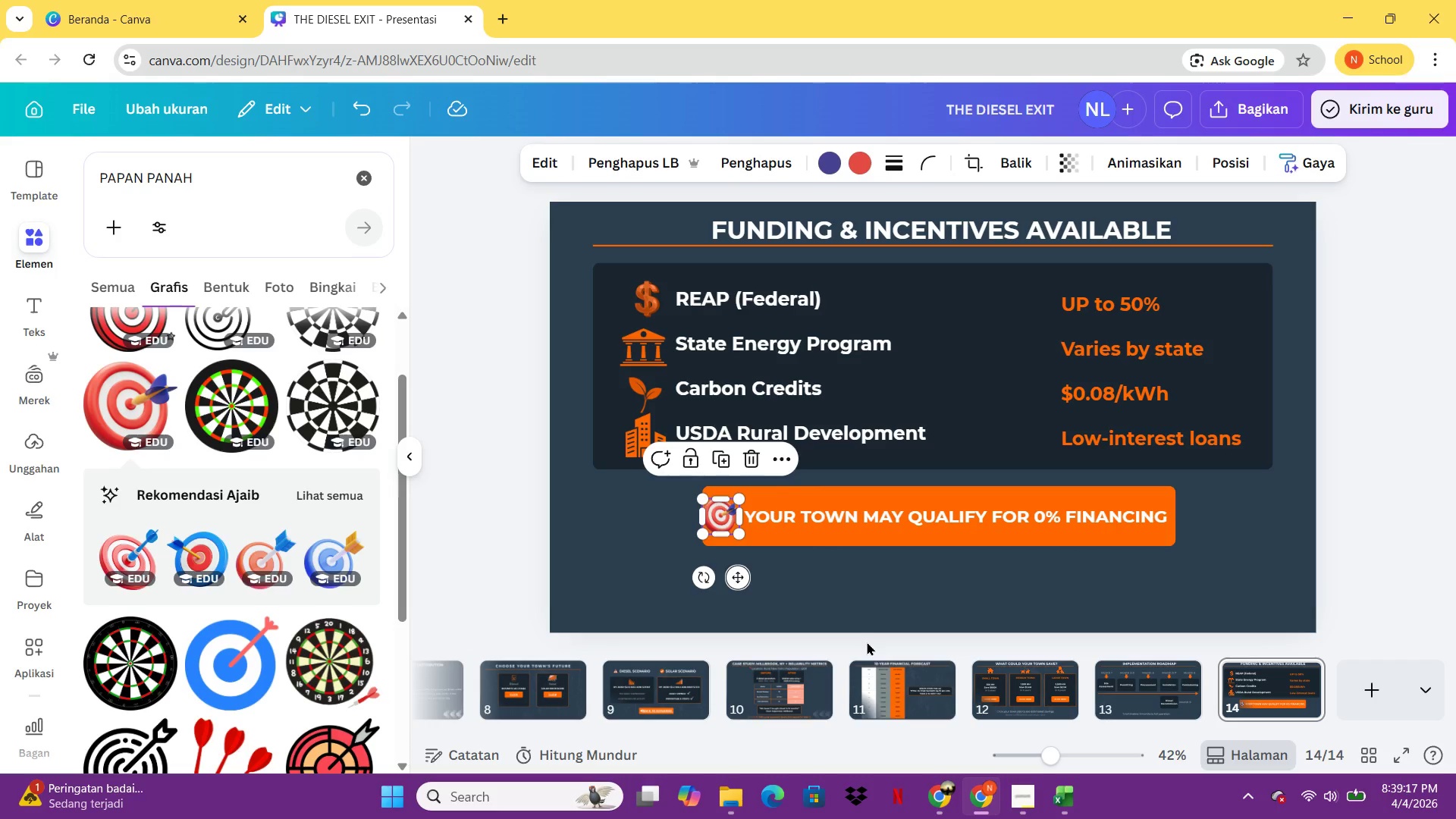 
key(ArrowRight)
 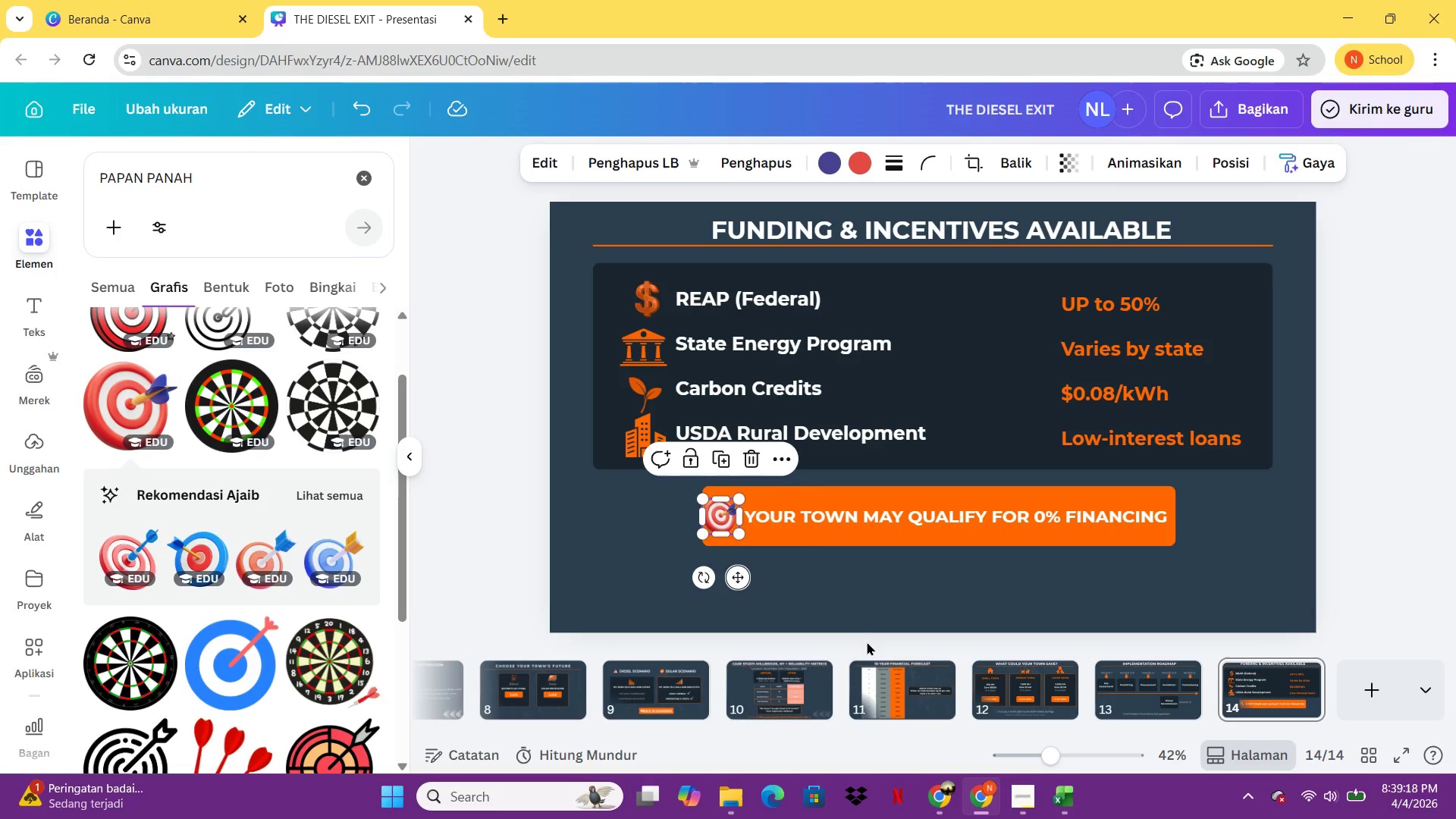 
key(ArrowRight)
 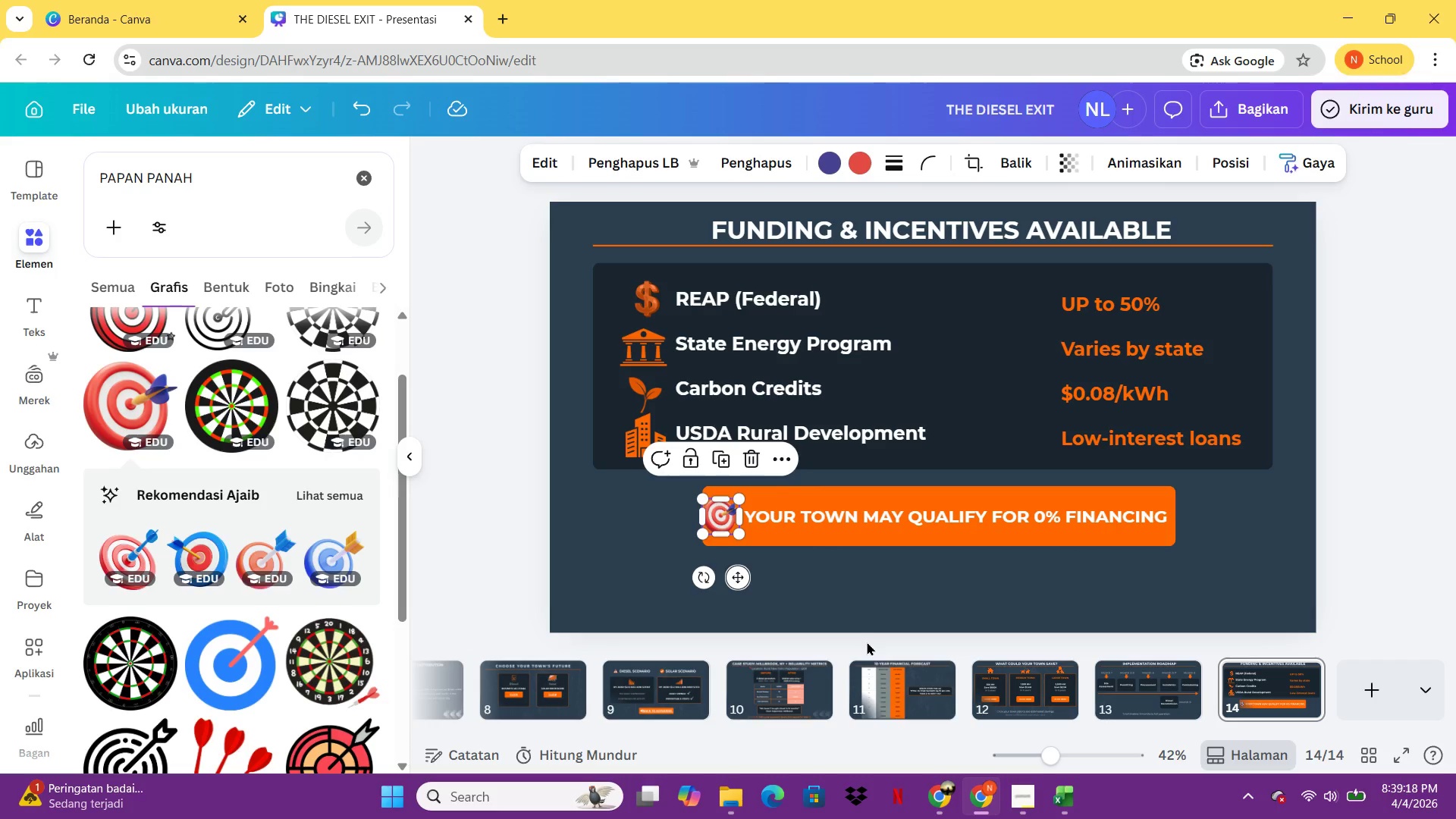 
key(ArrowRight)
 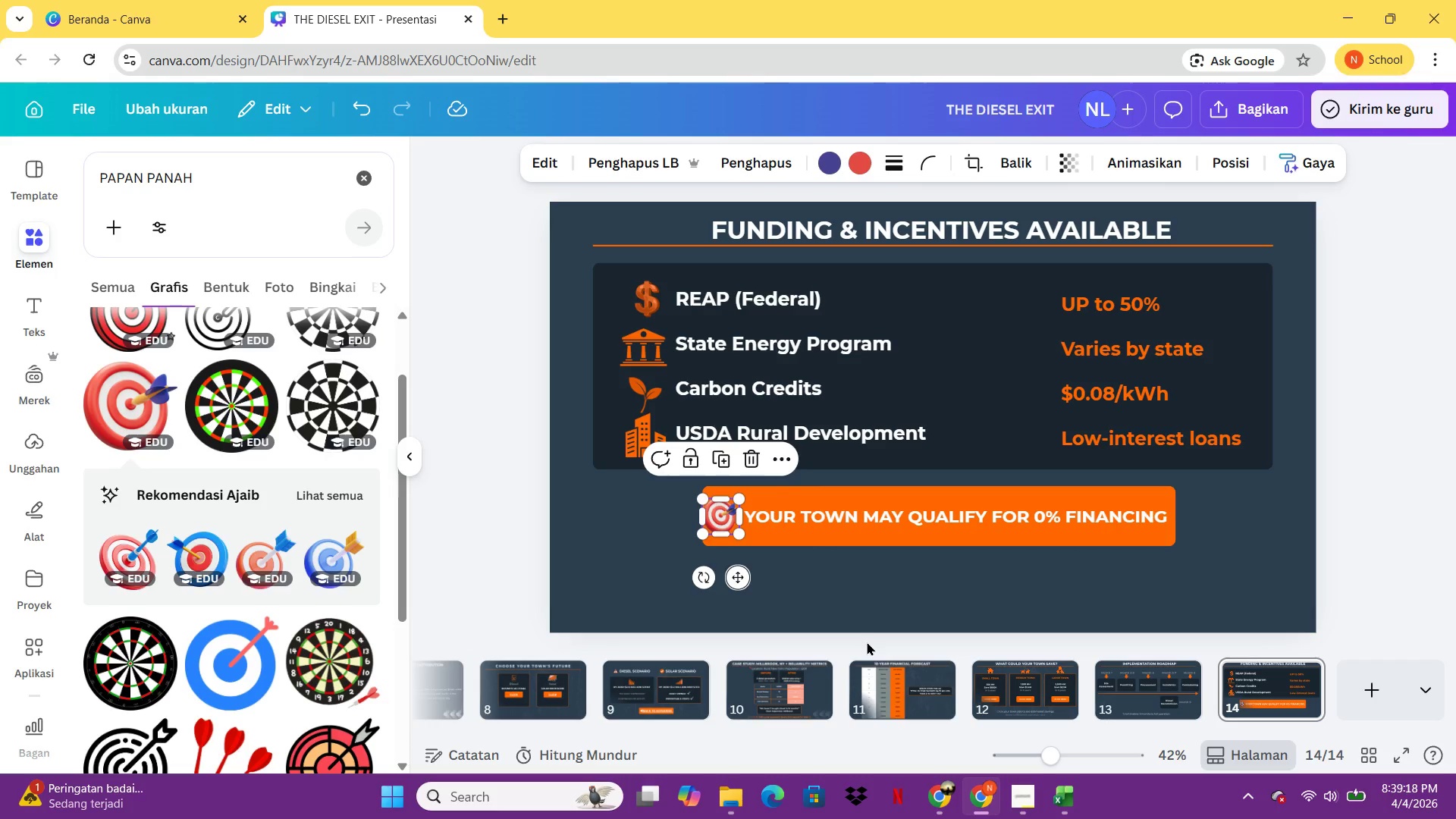 
key(ArrowRight)
 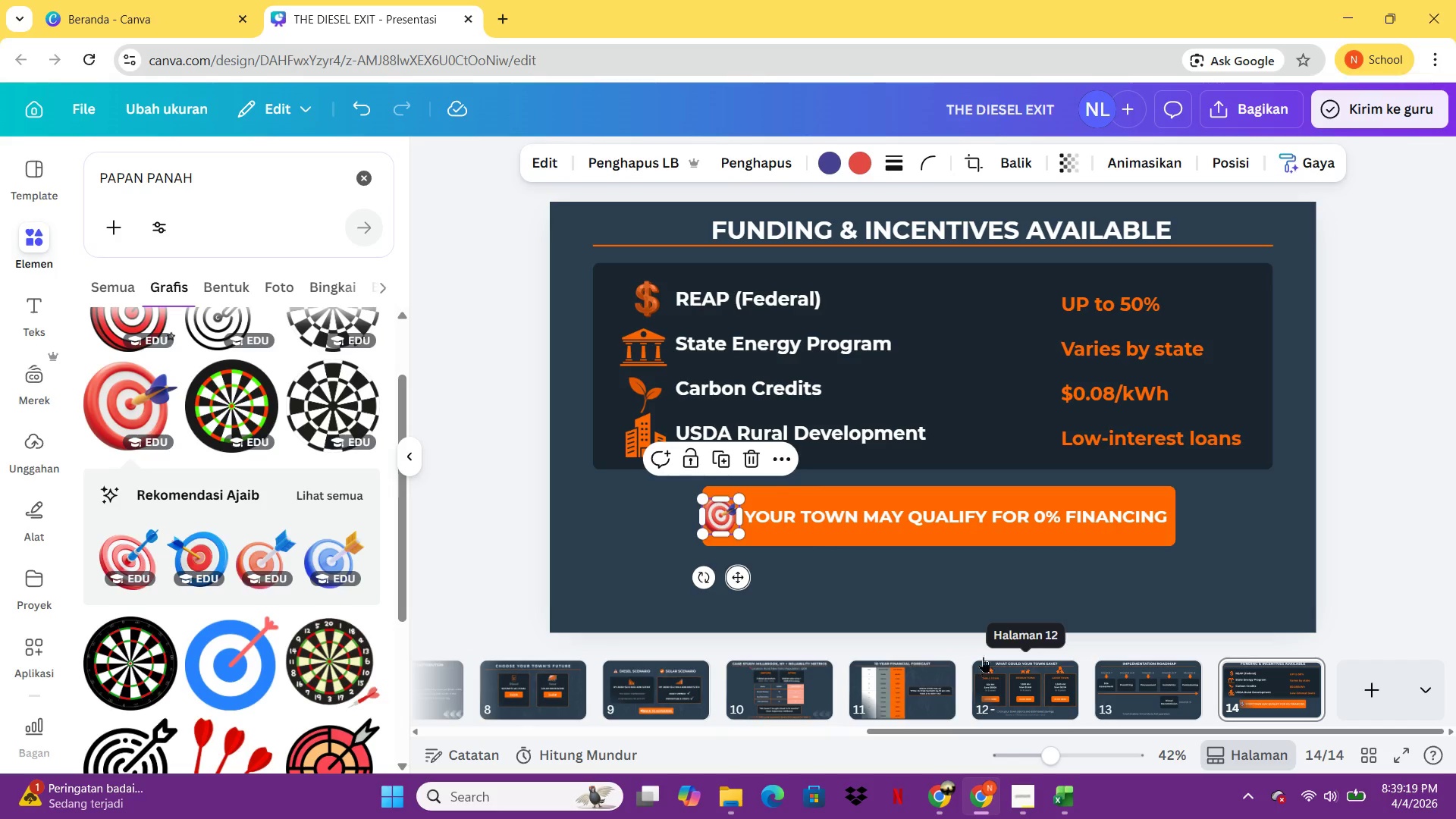 
left_click([968, 598])
 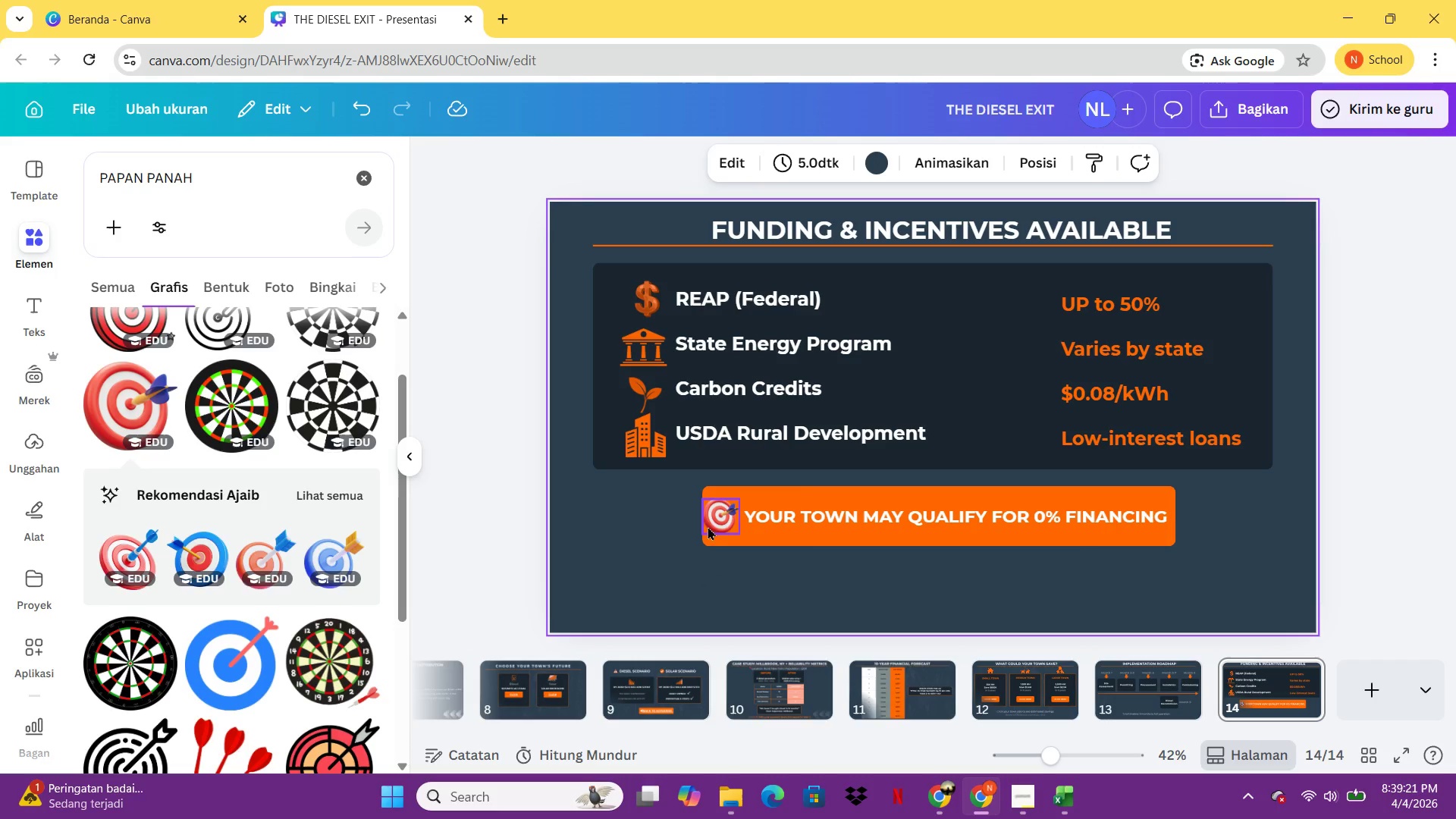 
left_click_drag(start_coordinate=[711, 525], to_coordinate=[719, 525])
 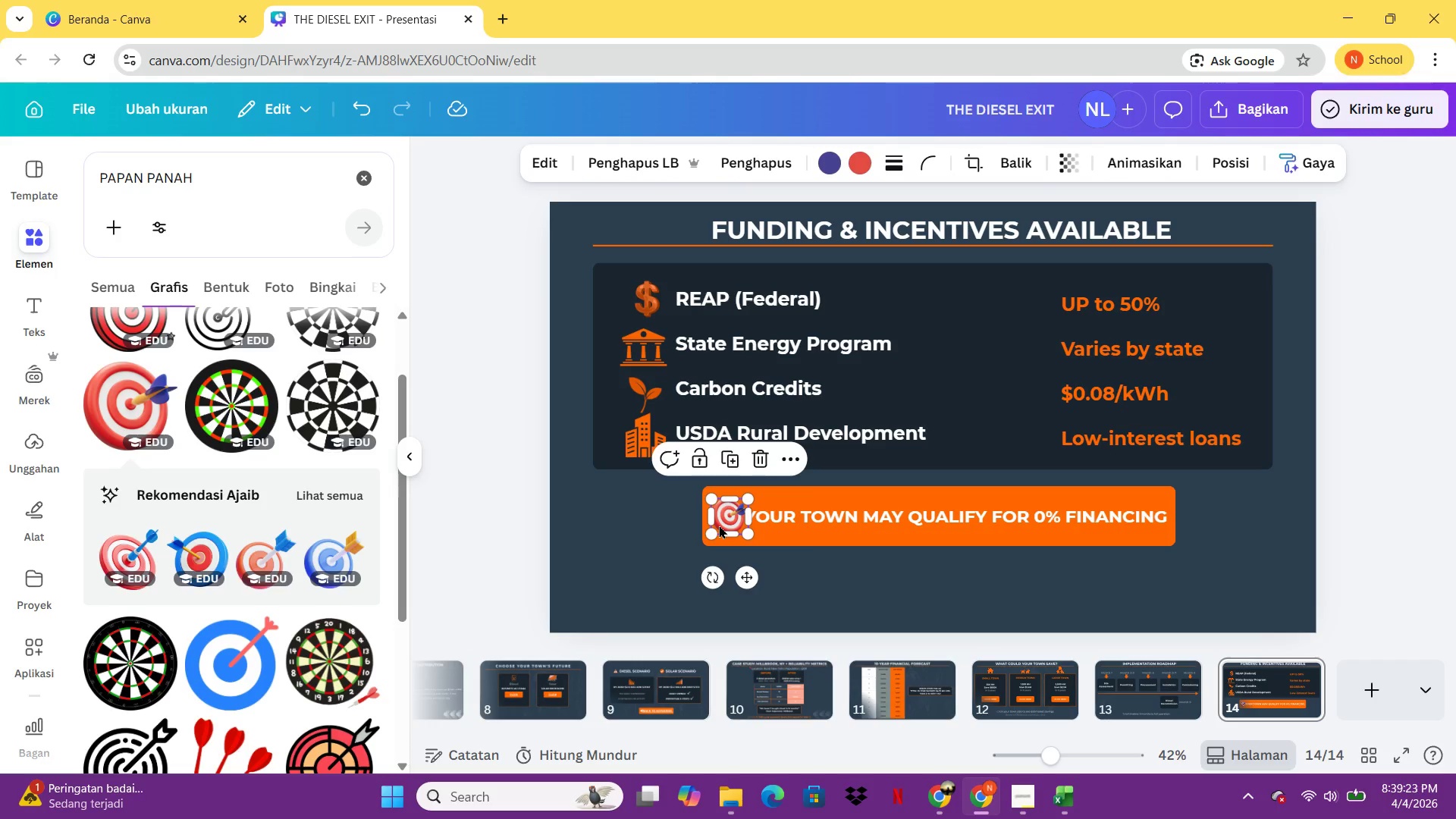 
hold_key(key=ArrowLeft, duration=0.97)
 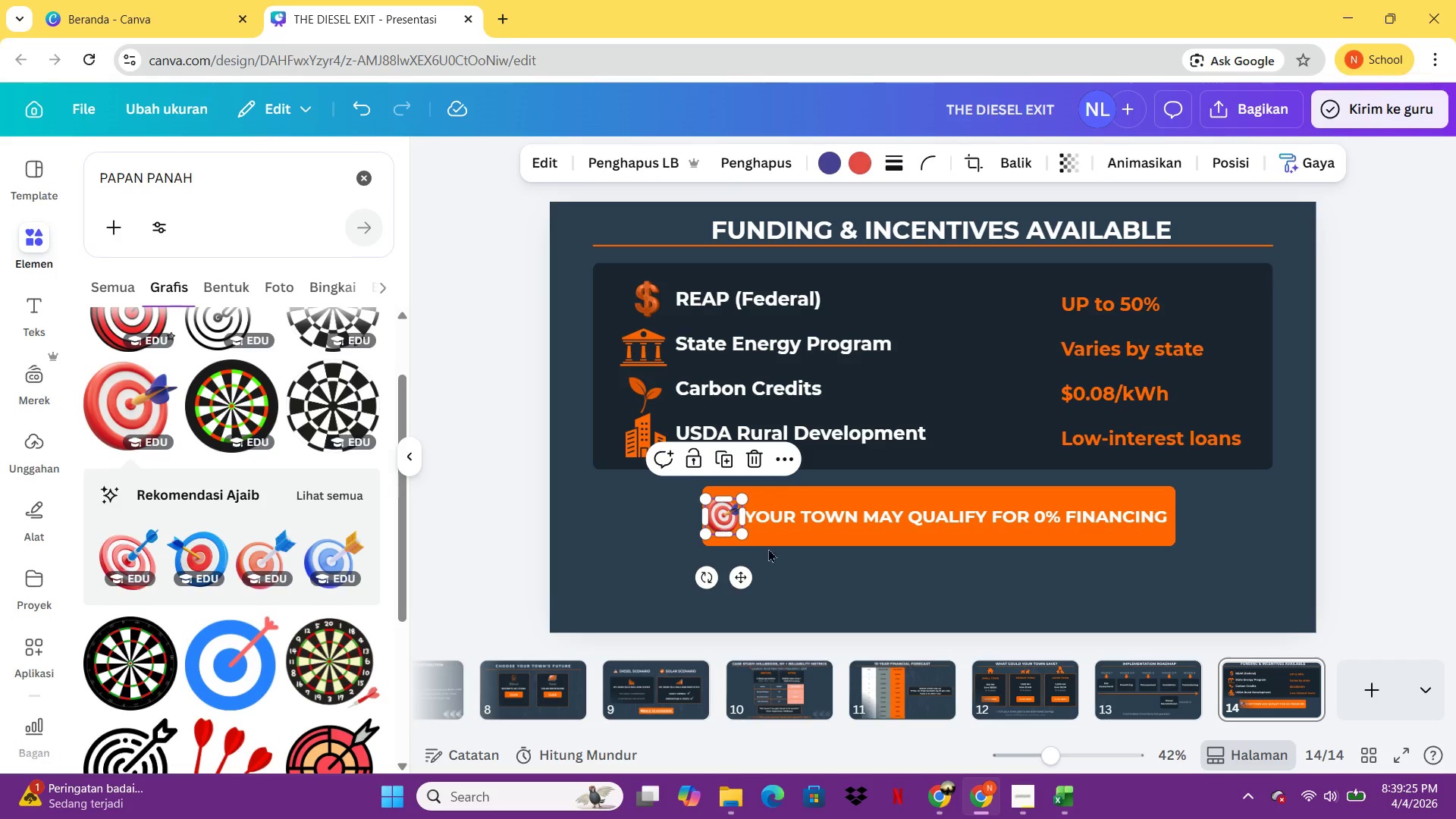 
left_click([899, 605])
 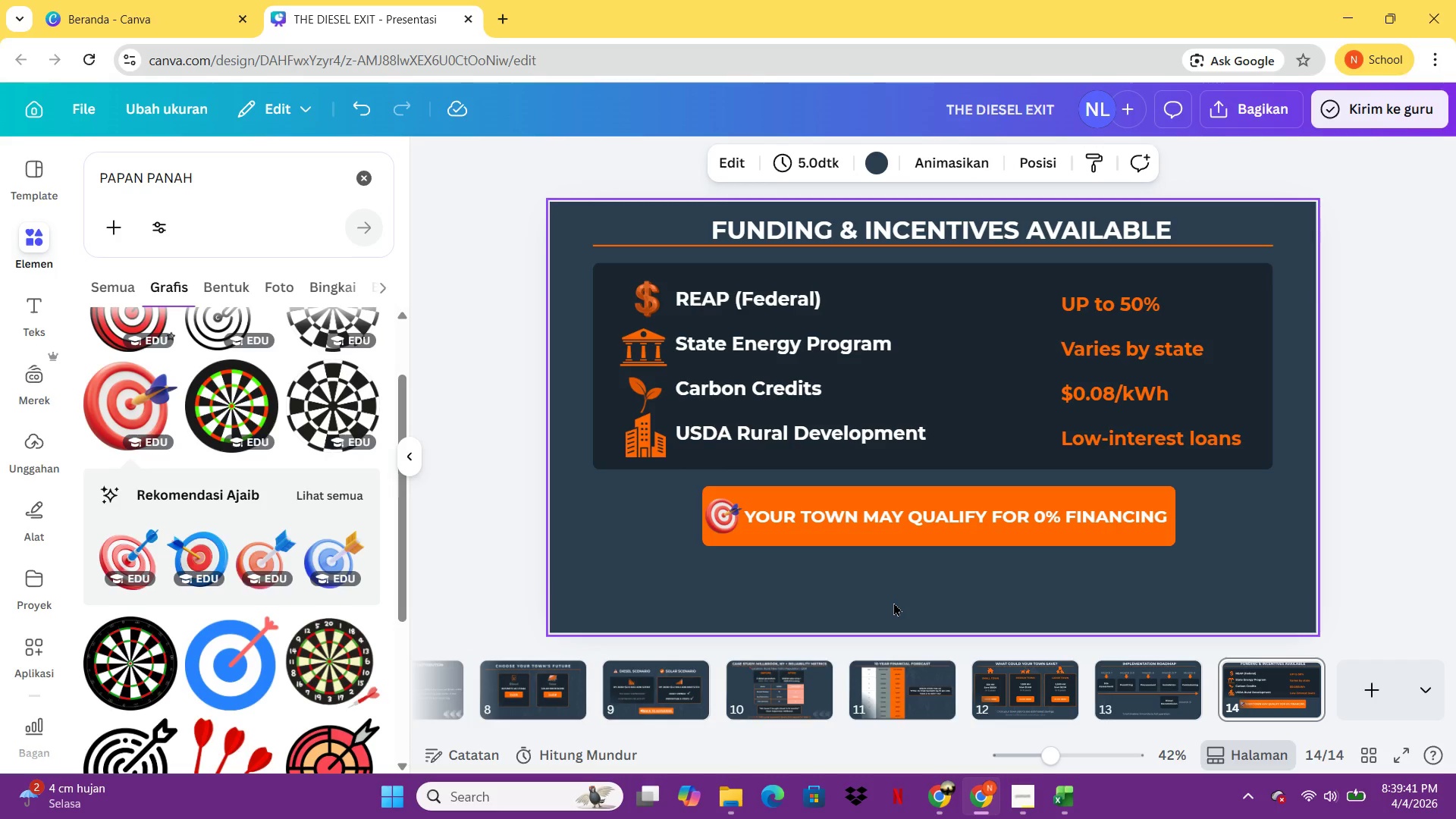 
wait(20.42)
 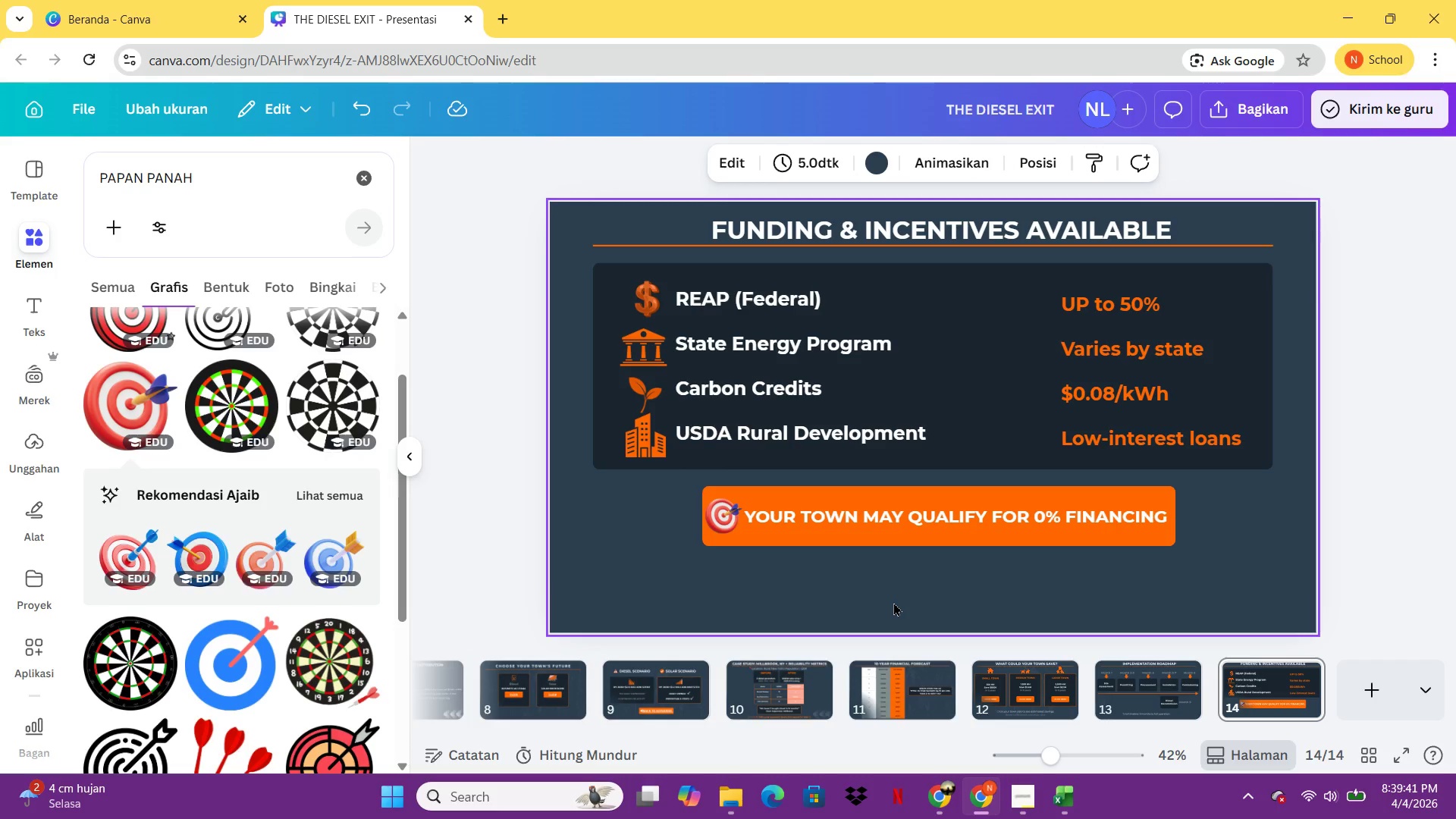 
left_click([46, 309])
 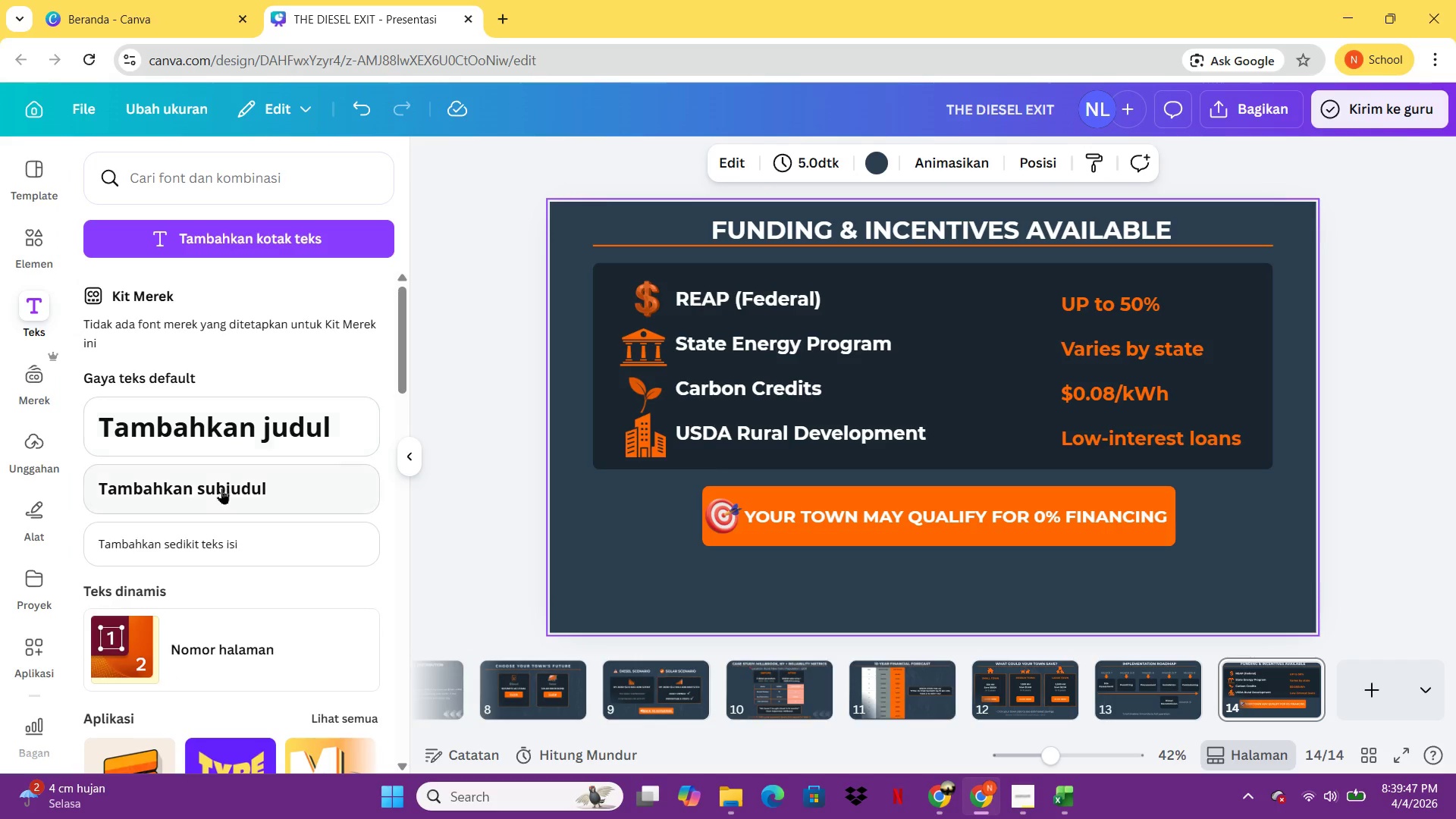 
left_click([221, 488])
 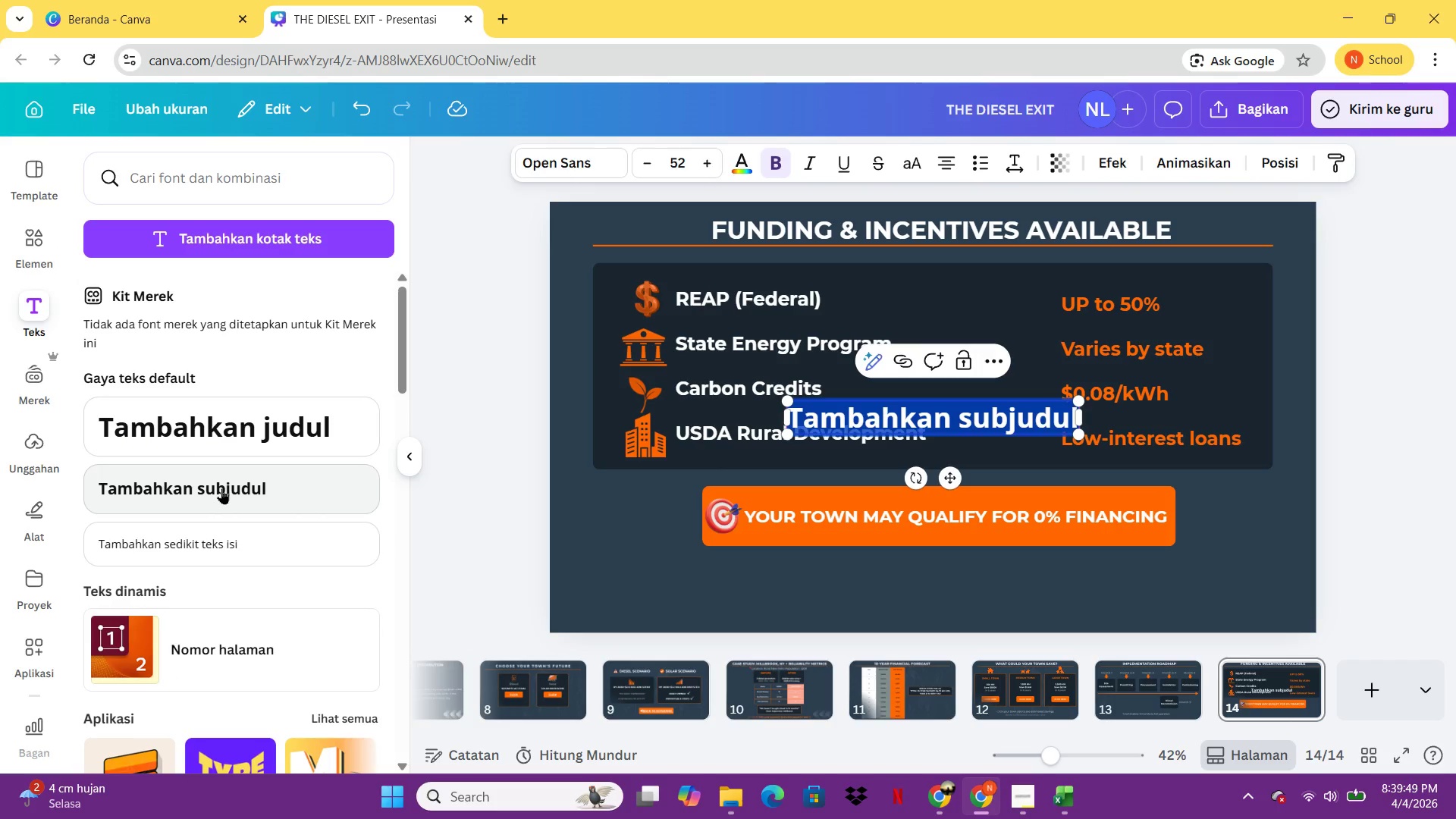 
type(Contach)
key(Backspace)
type(t Voltgr)
key(Backspace)
key(Backspace)
type(Grid for a free eligibli)
key(Backspace)
key(Backspace)
type(ility assessment)
 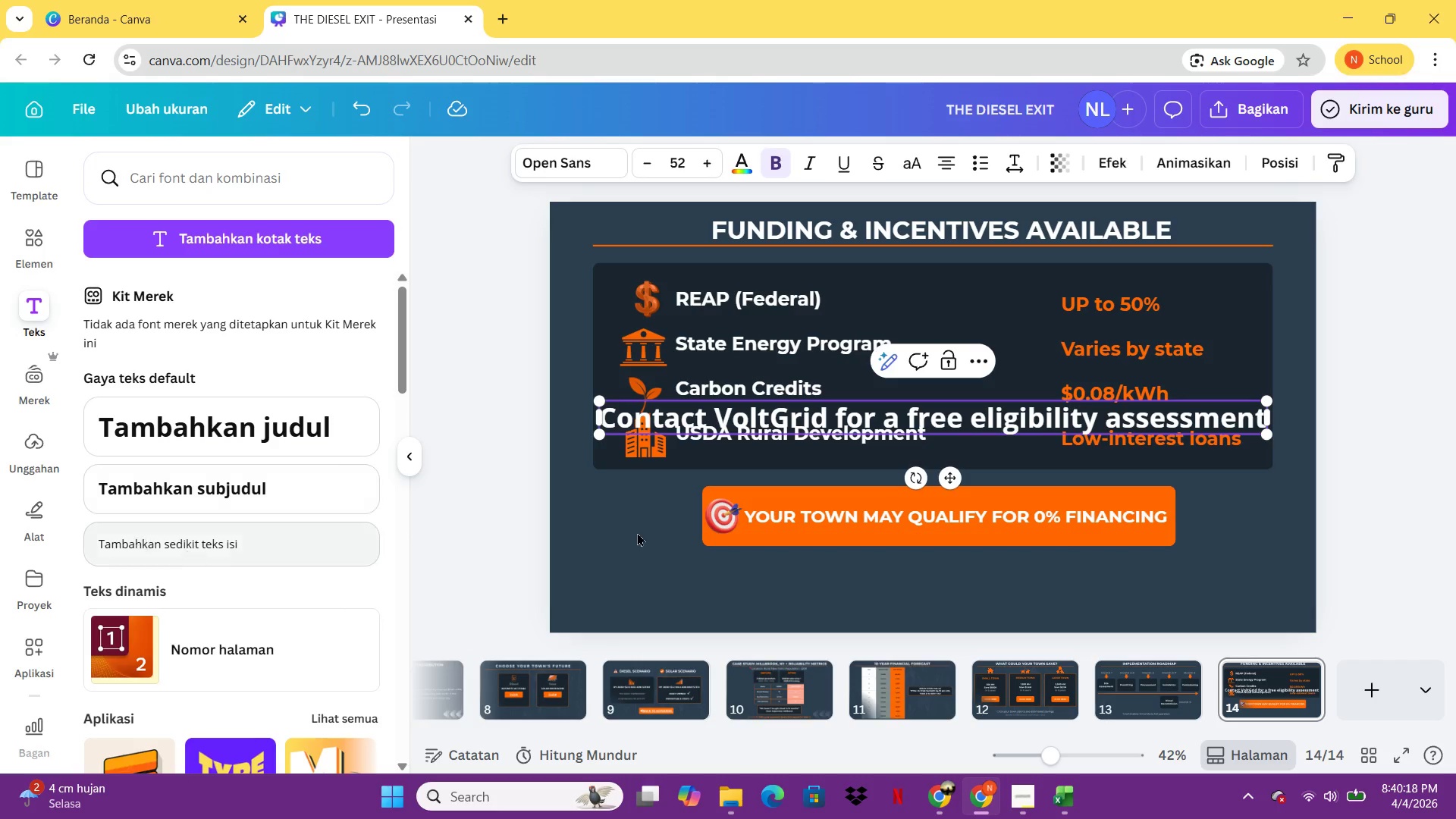 
key(Control+A)
 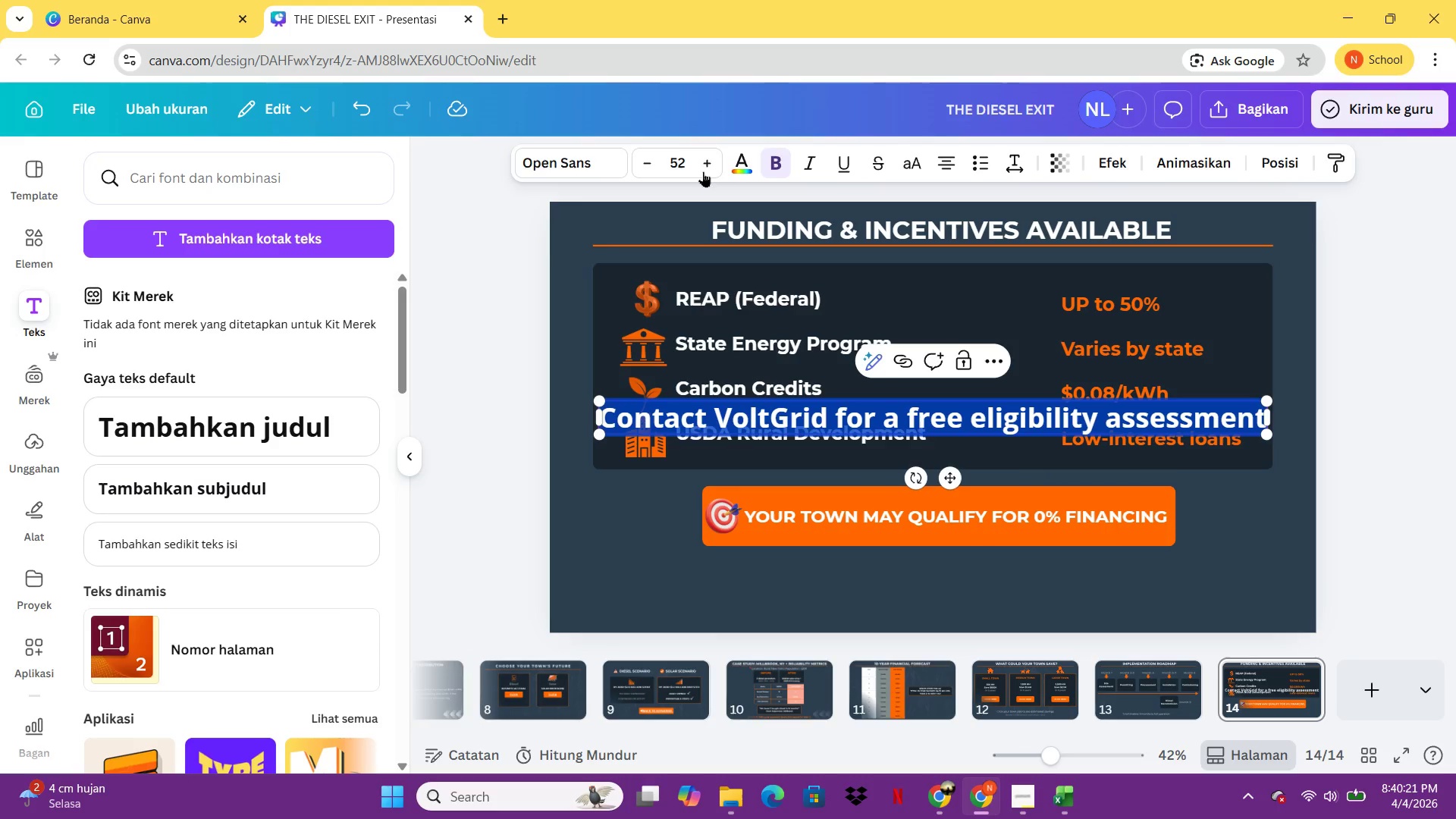 
left_click([737, 172])
 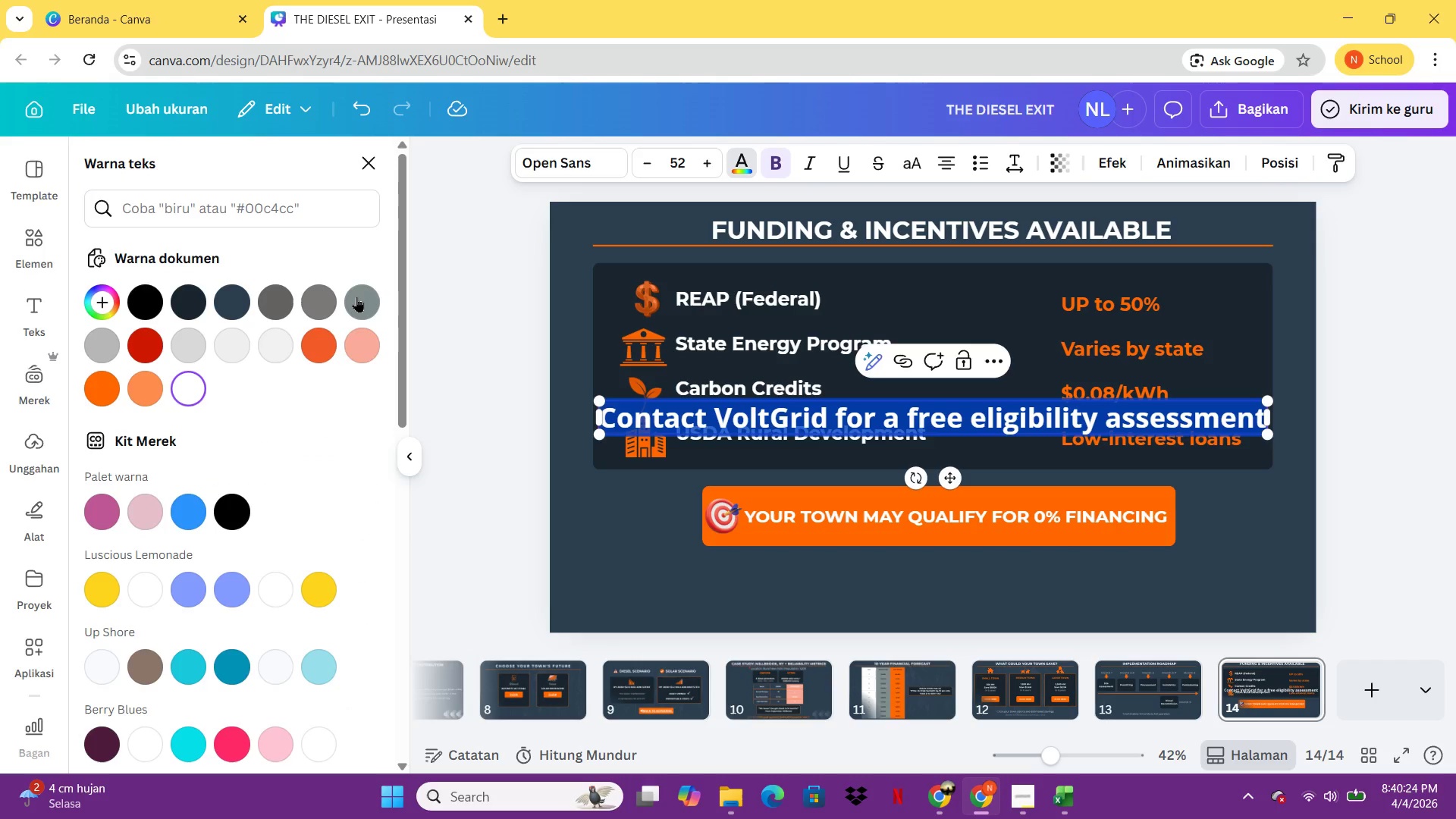 
double_click([356, 297])
 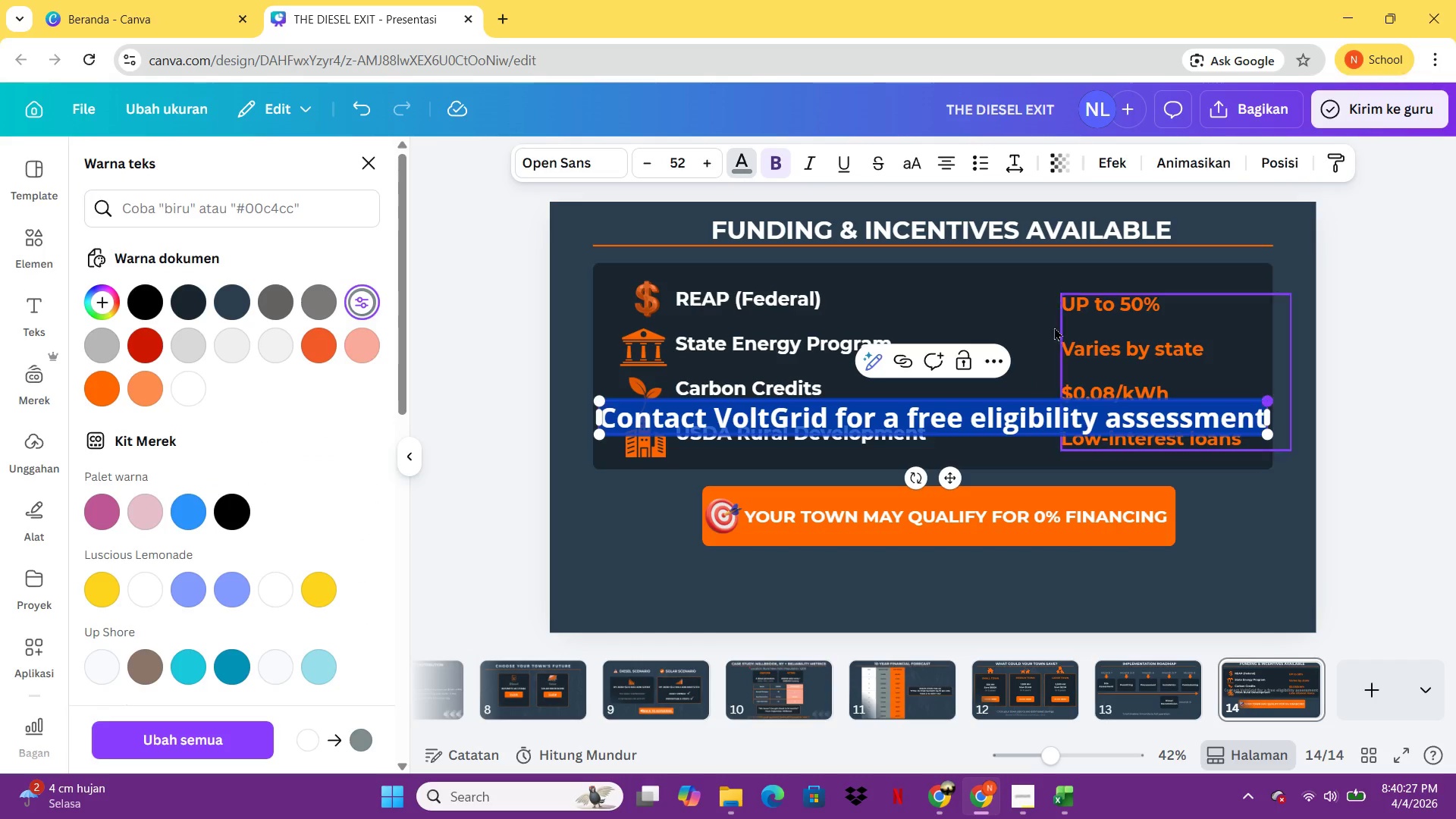 
double_click([530, 154])
 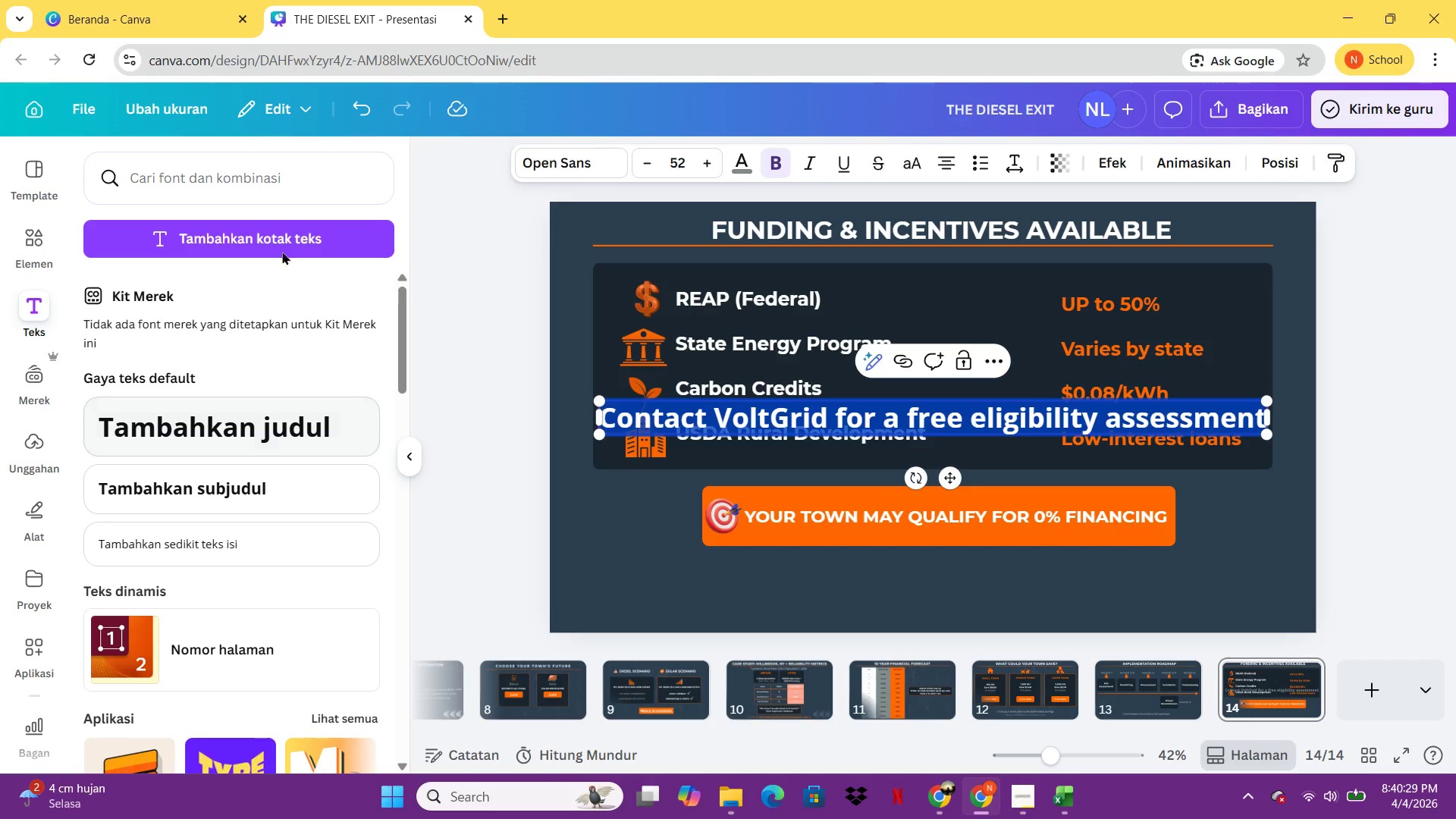 
left_click([541, 173])
 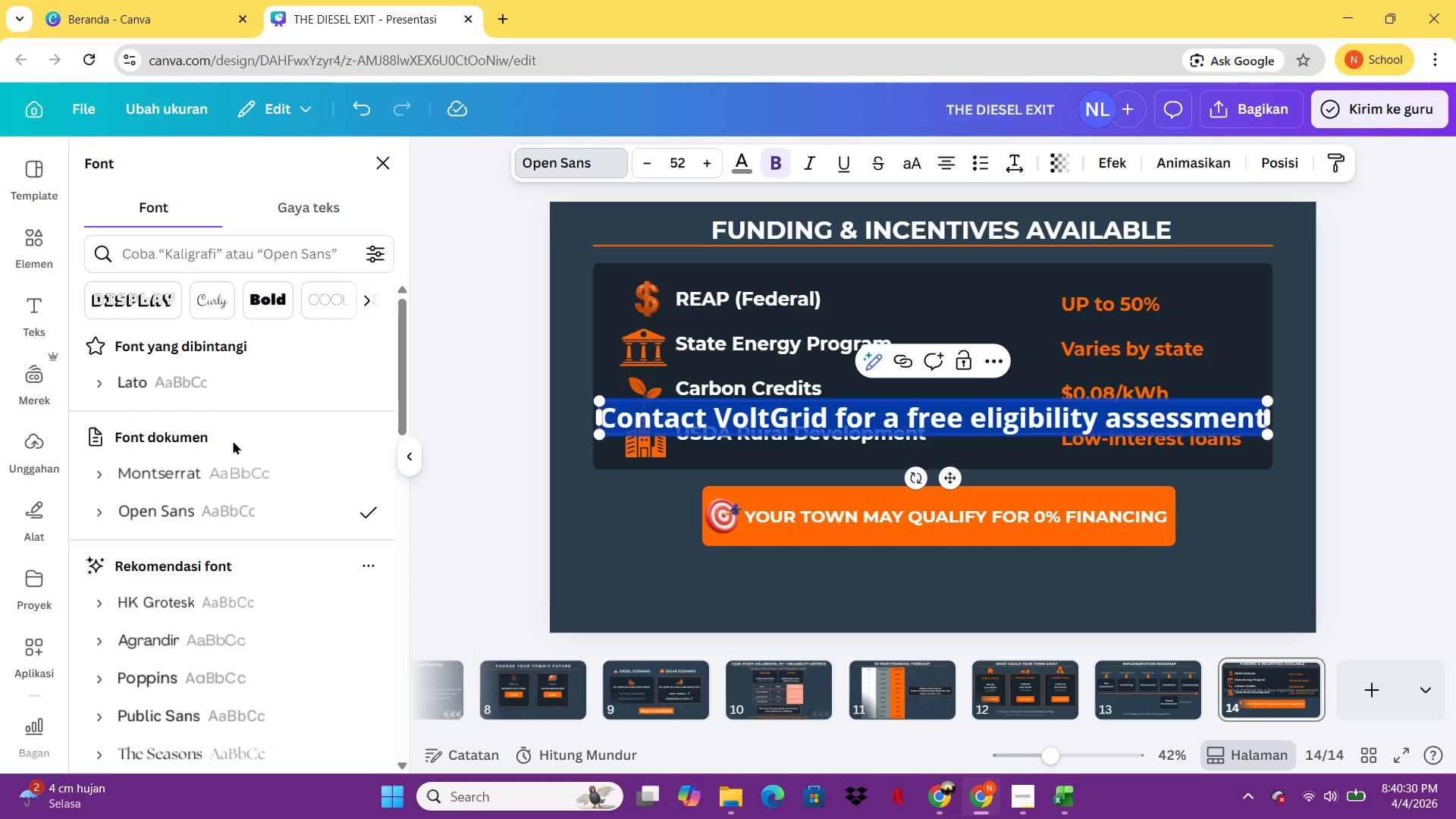 
double_click([229, 459])
 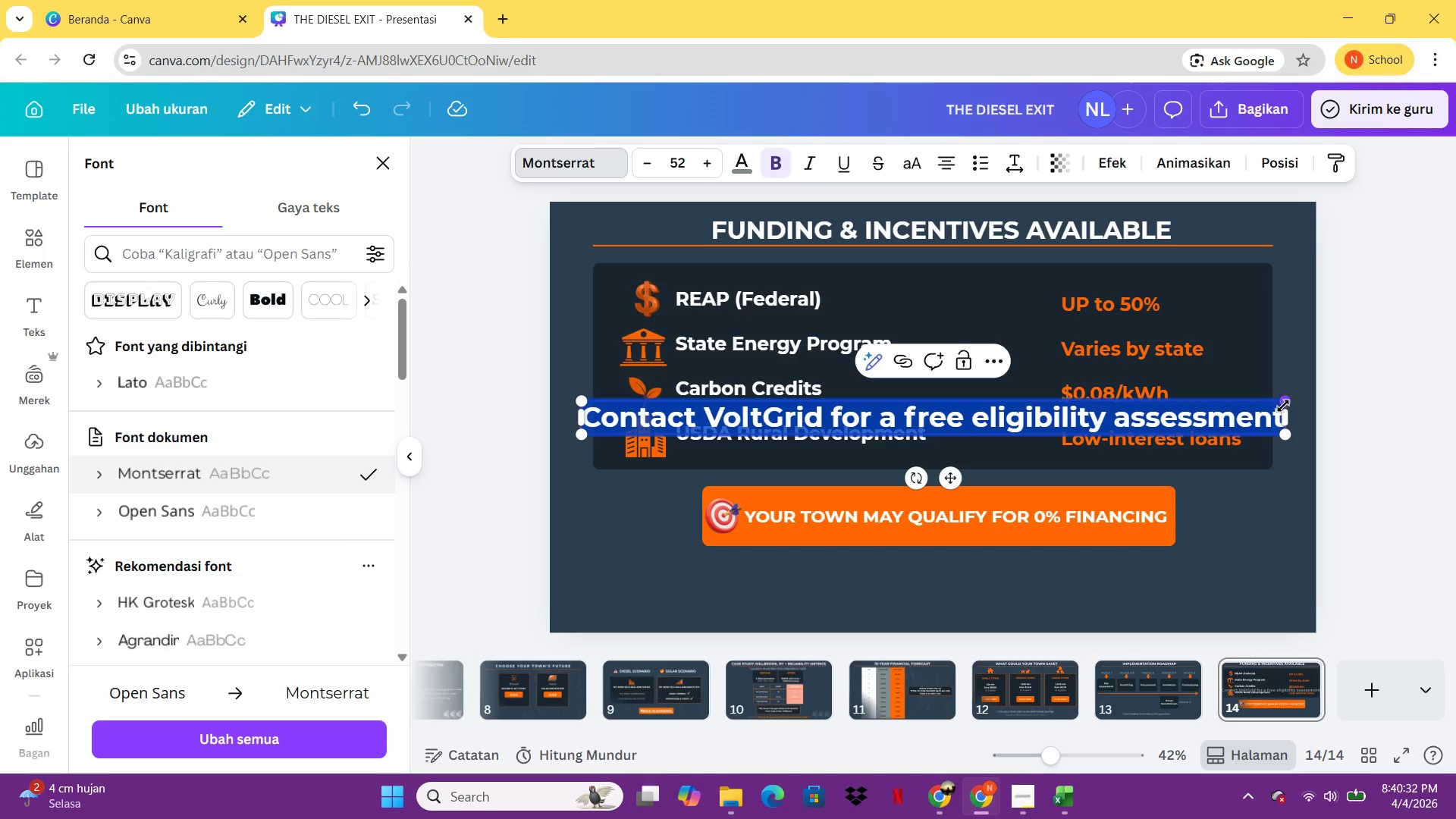 
left_click_drag(start_coordinate=[1282, 400], to_coordinate=[940, 450])
 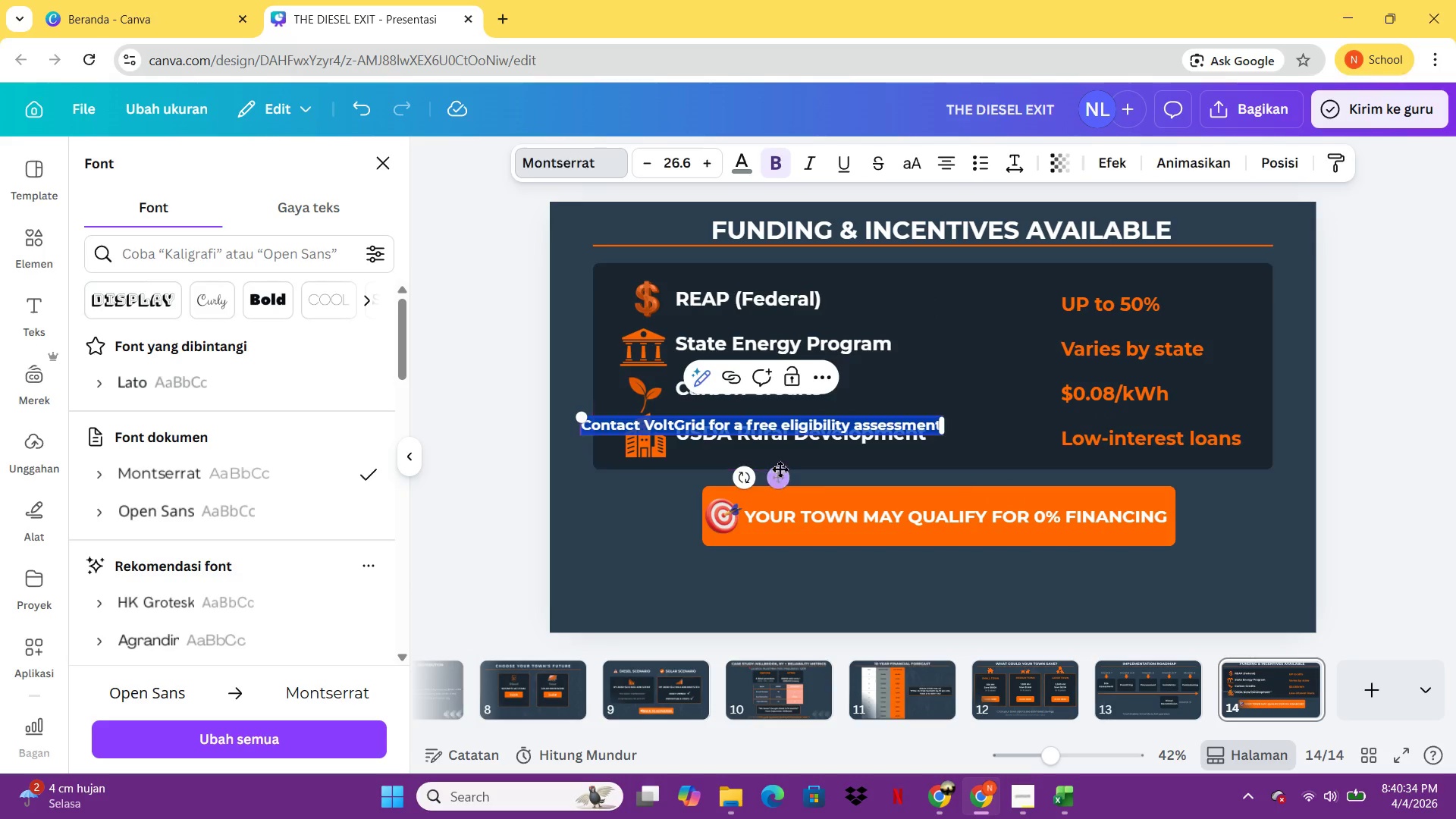 
left_click_drag(start_coordinate=[780, 469], to_coordinate=[952, 607])
 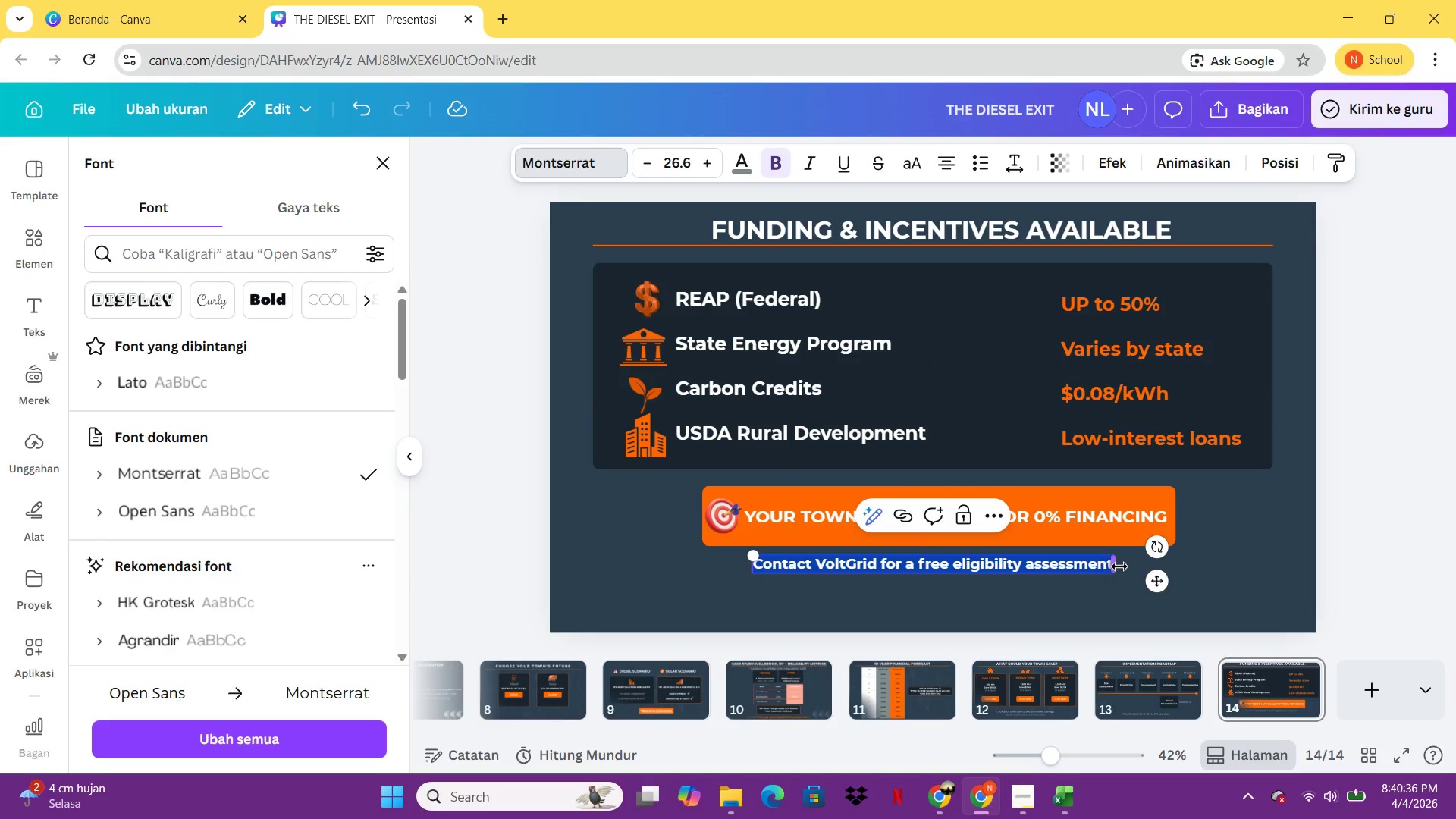 
left_click([1119, 566])
 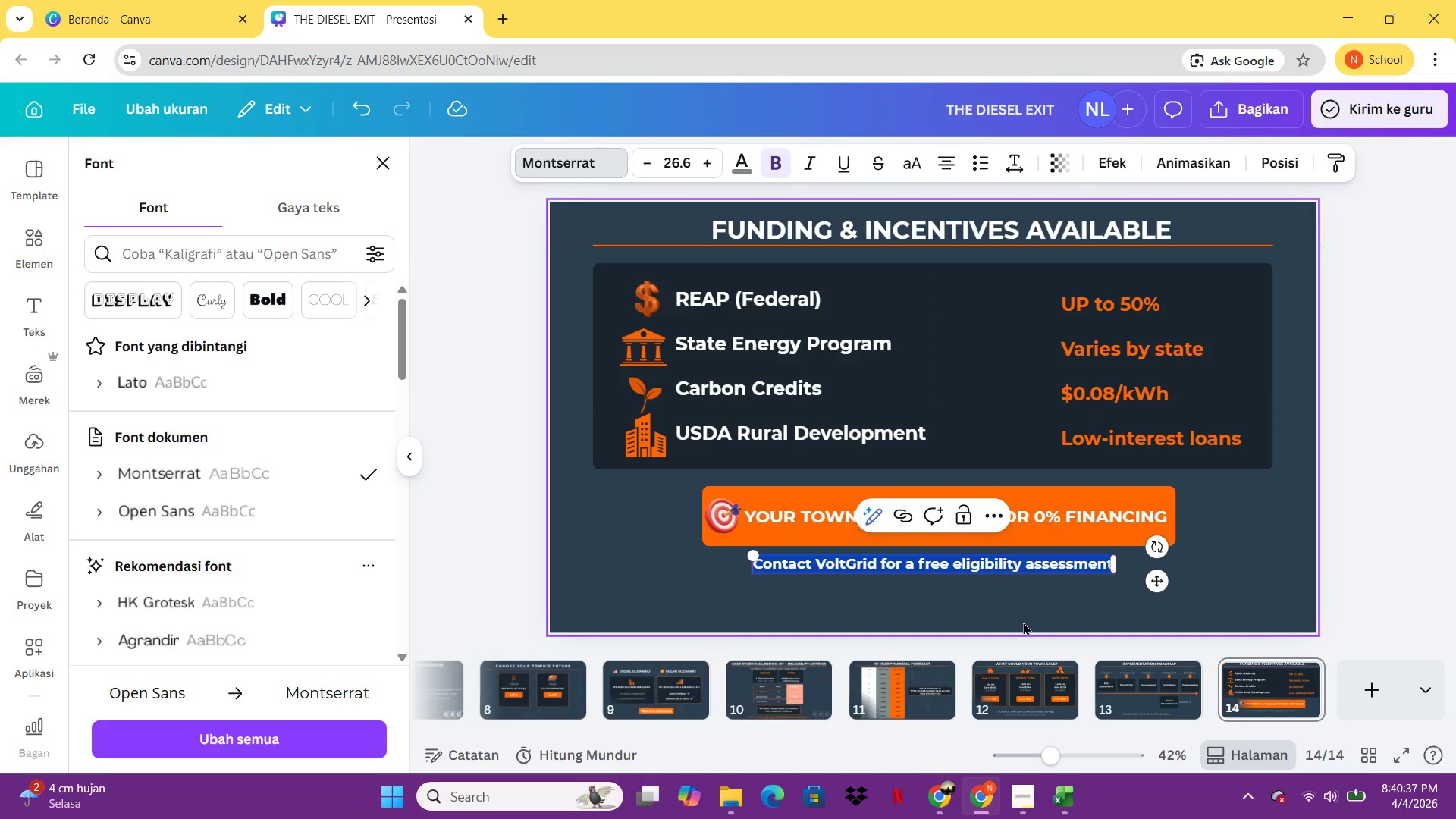 
double_click([1031, 610])
 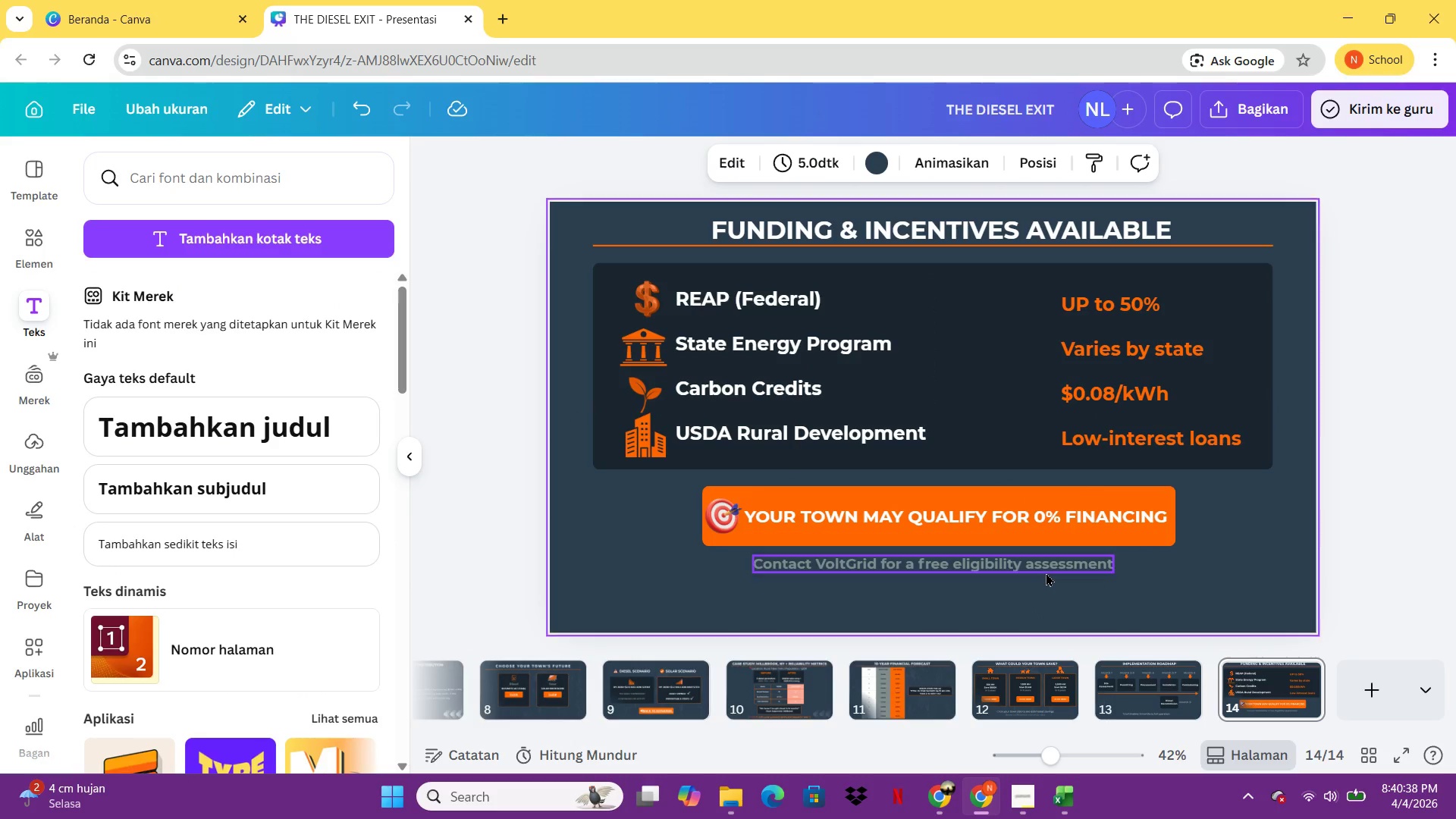 
left_click_drag(start_coordinate=[1043, 571], to_coordinate=[1058, 584])
 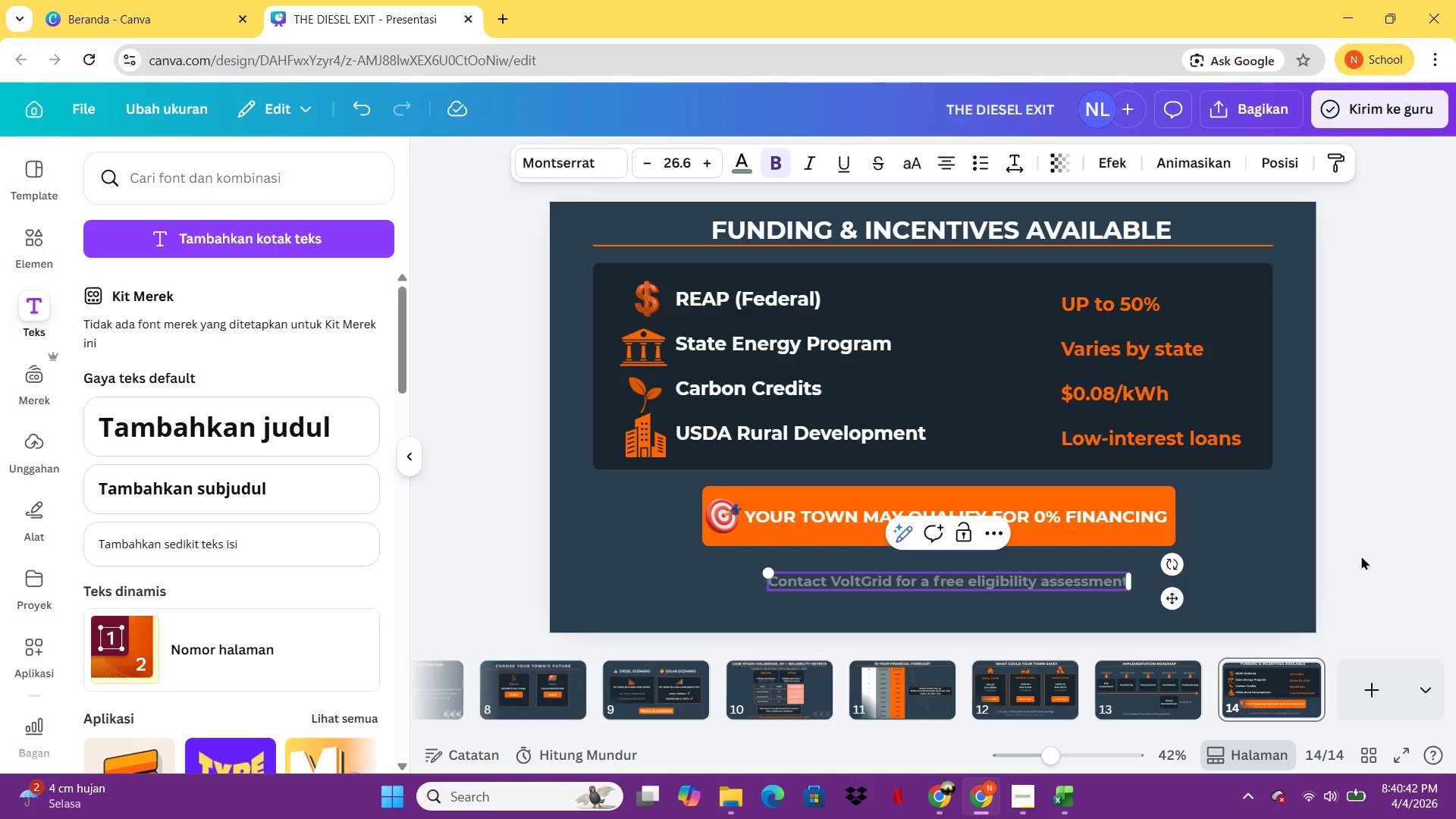 
left_click([1058, 584])
 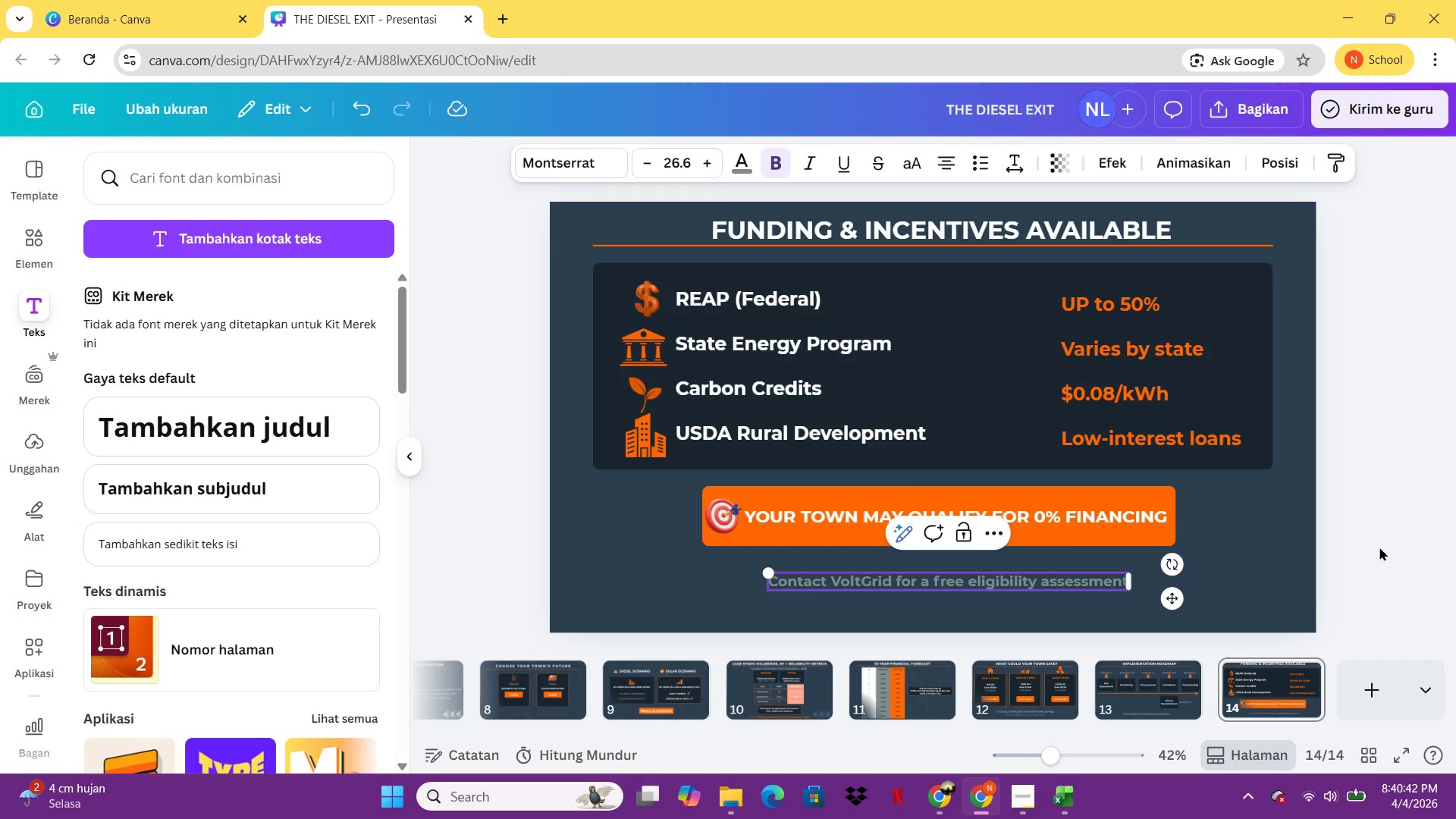 
double_click([1380, 546])
 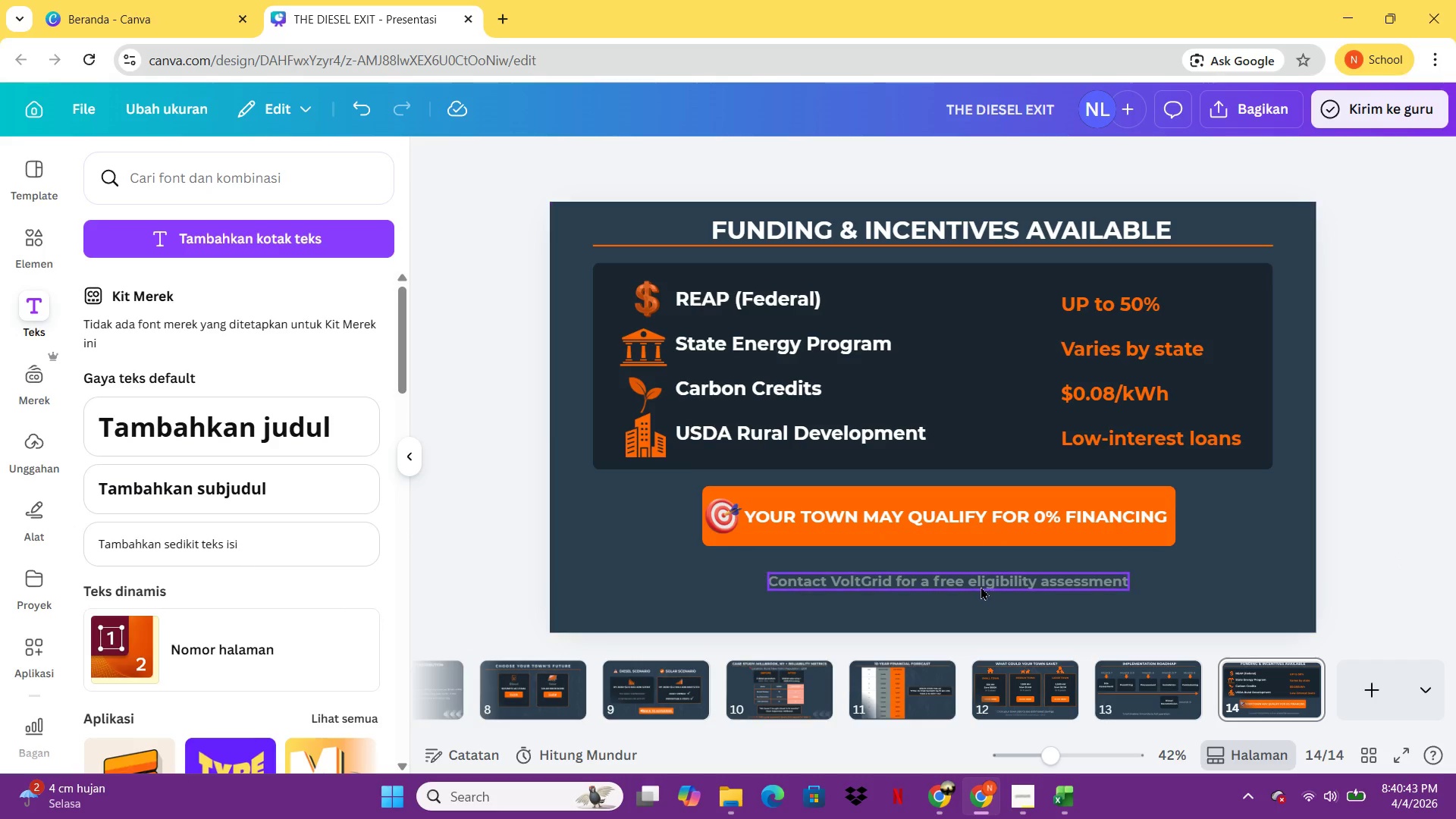 
left_click_drag(start_coordinate=[981, 582], to_coordinate=[975, 581])
 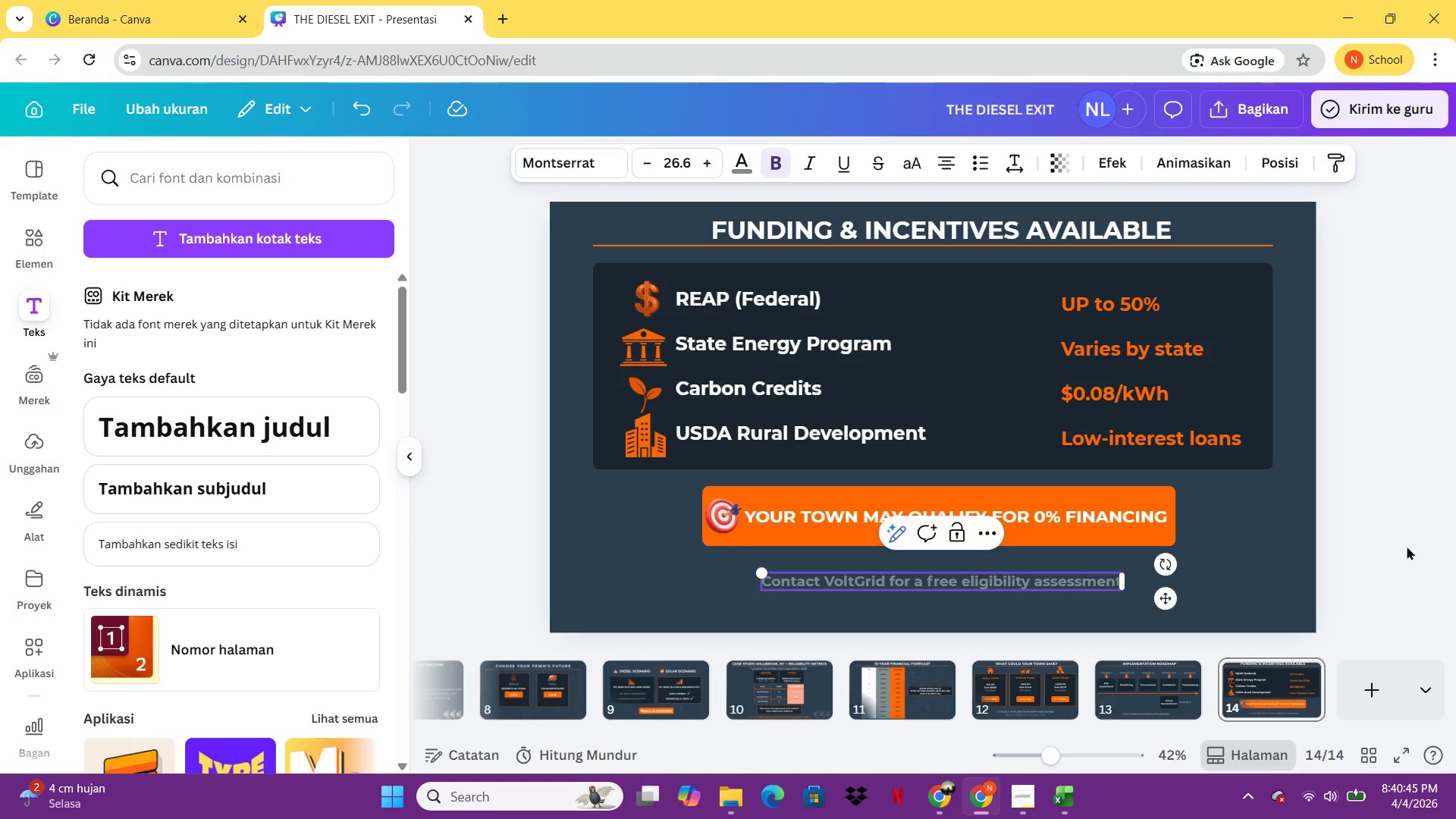 
left_click([975, 581])
 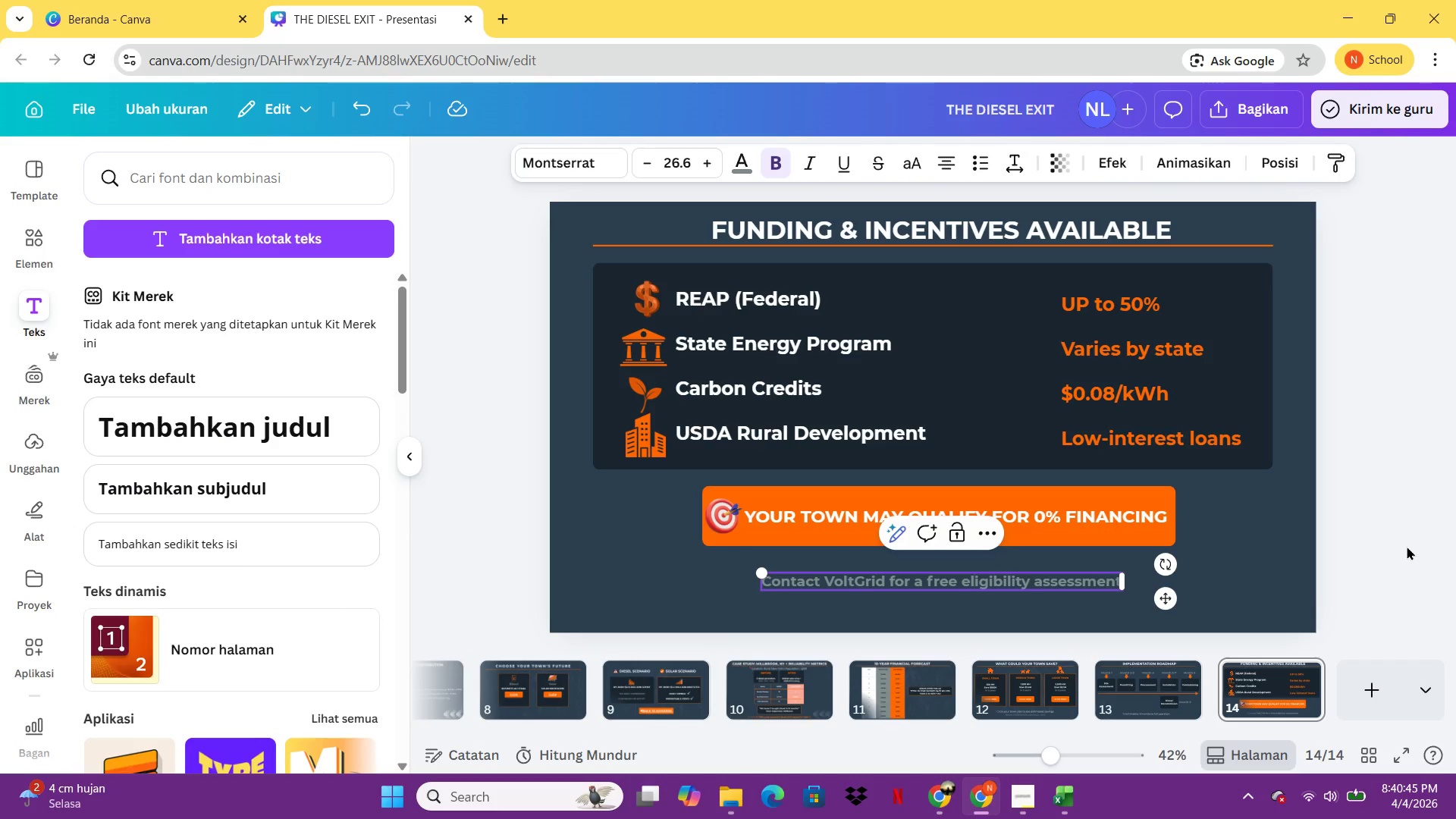 
double_click([1407, 546])
 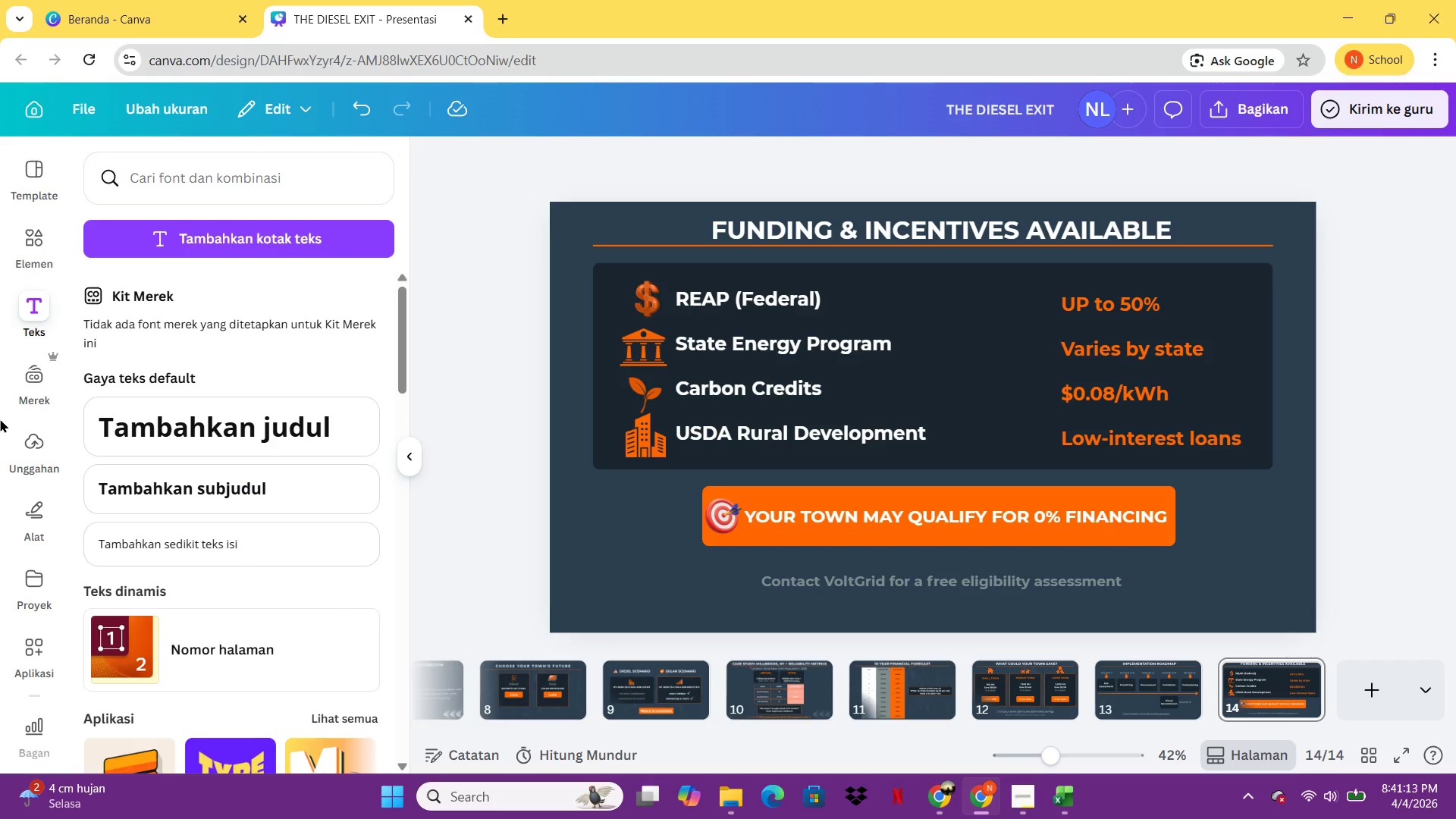 
wait(32.45)
 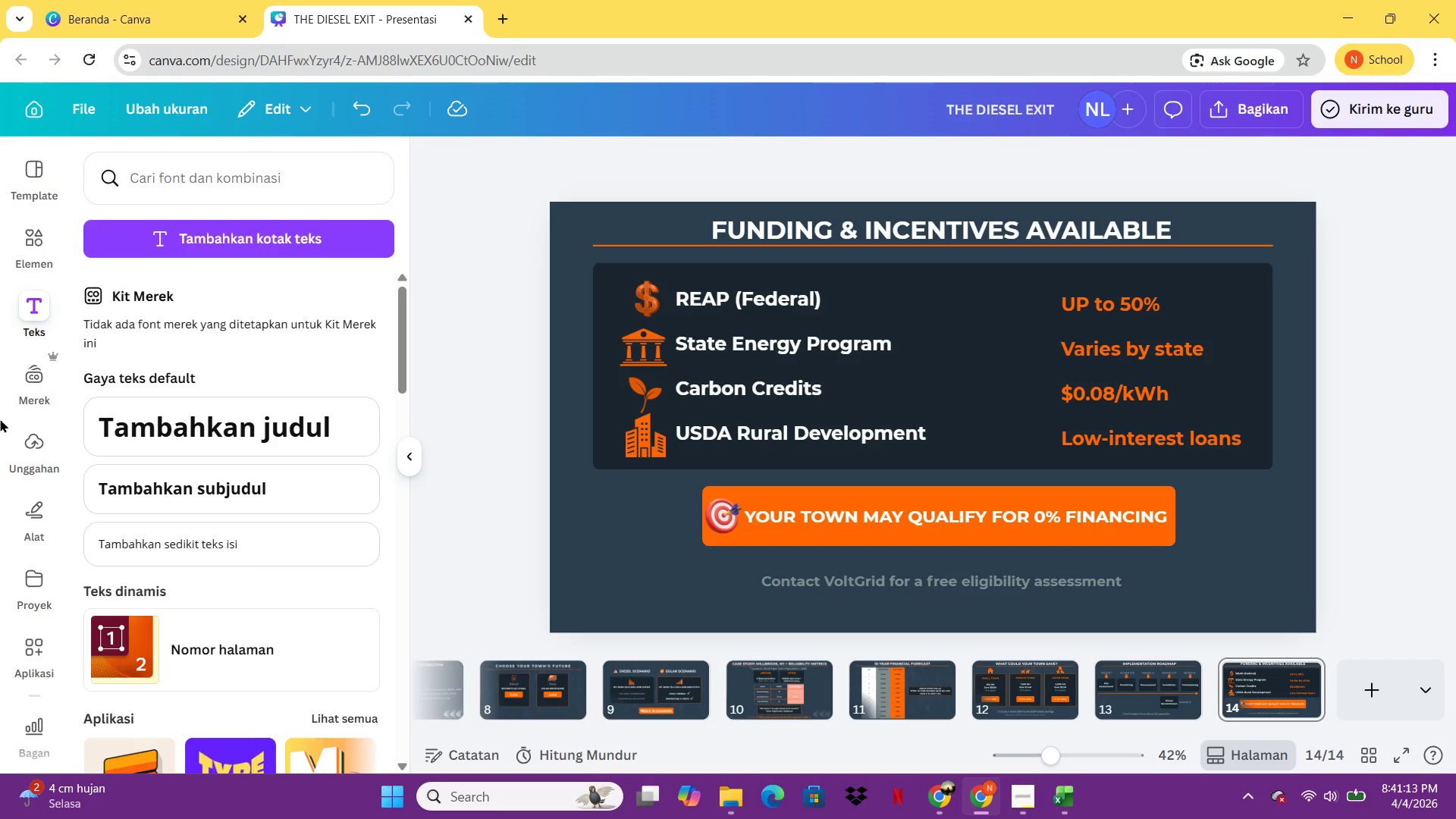 
double_click([1002, 667])
 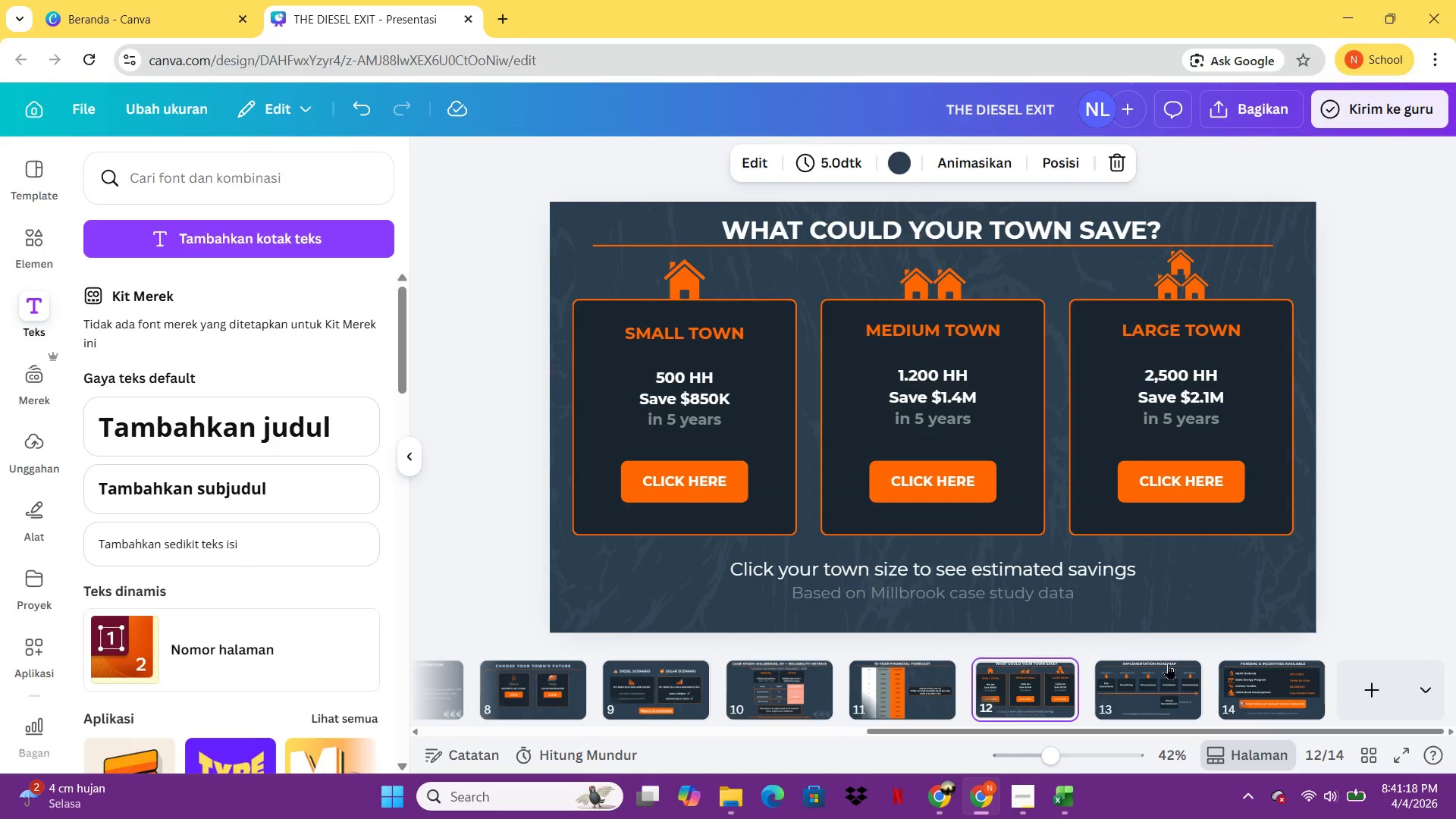 
left_click([1172, 664])
 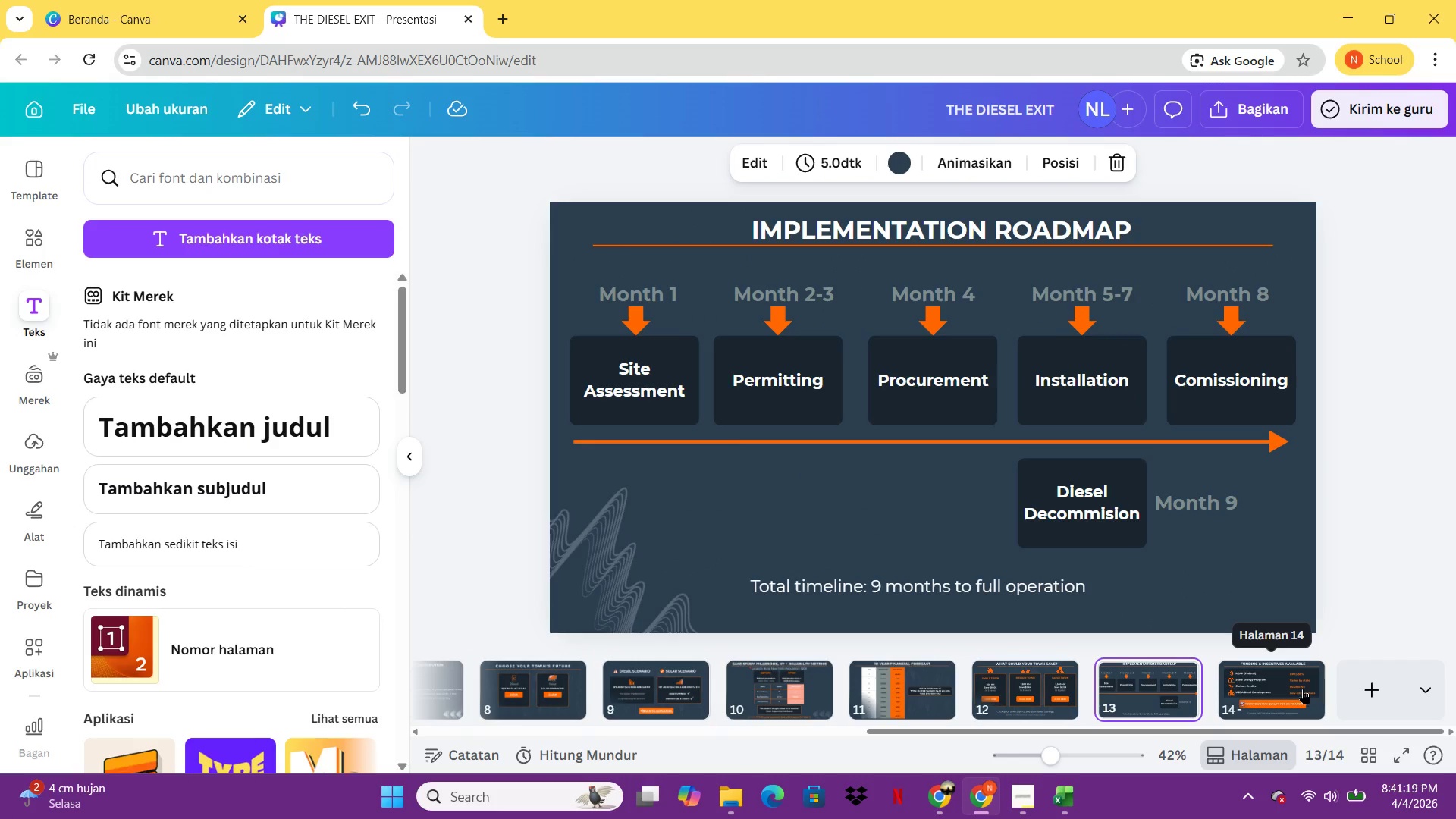 
left_click([1301, 689])
 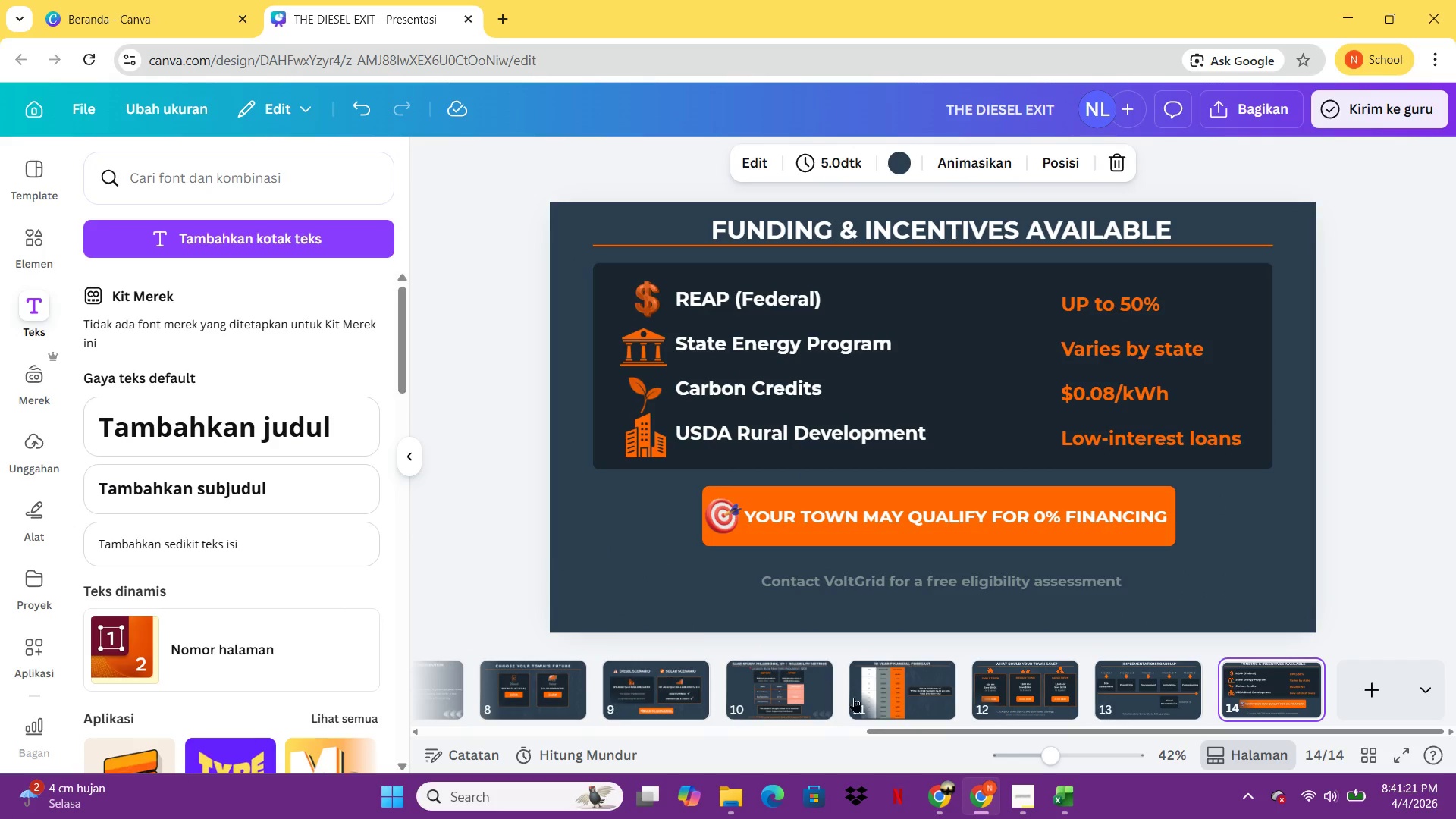 
double_click([1046, 692])
 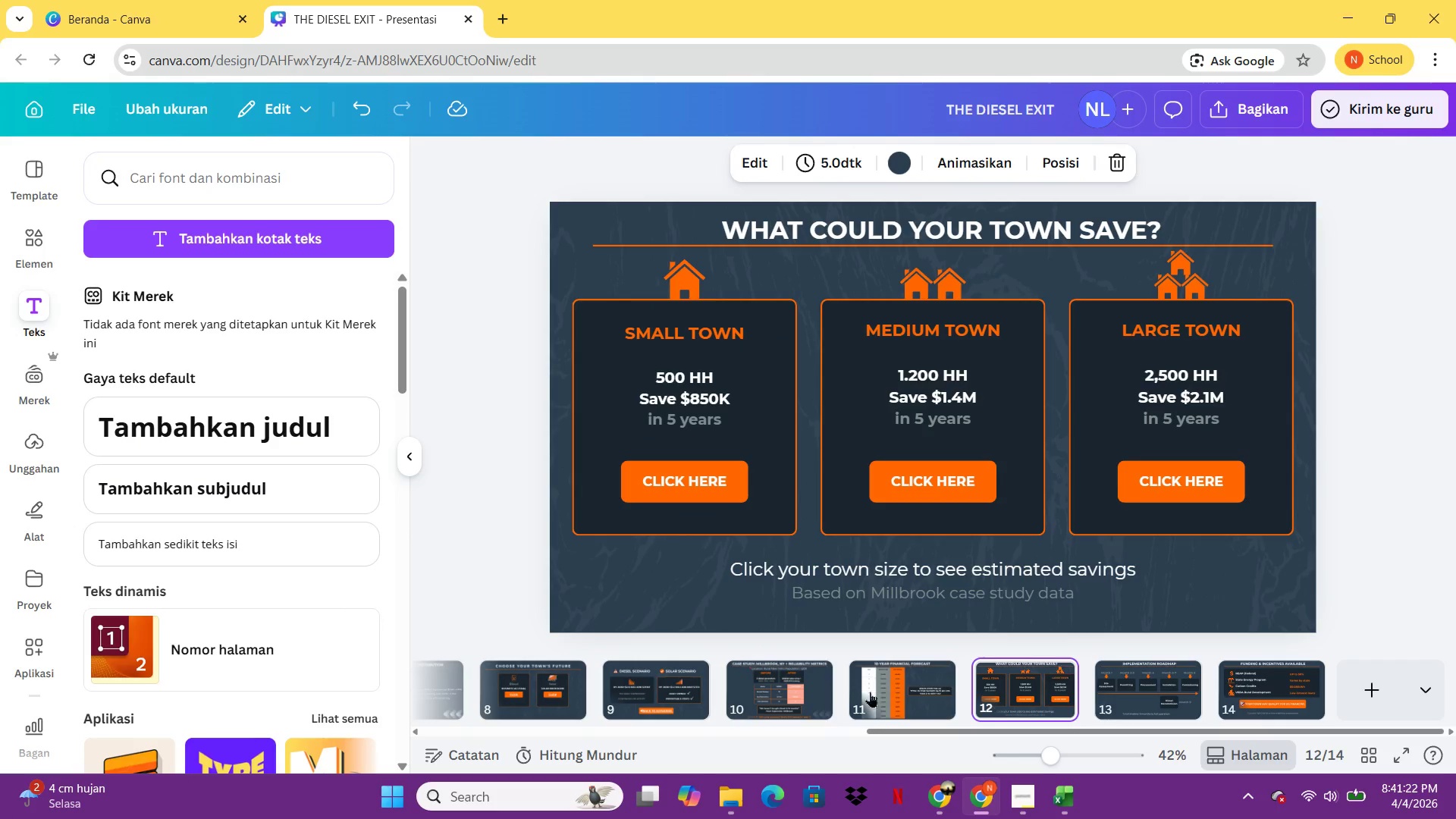 
left_click([1046, 692])
 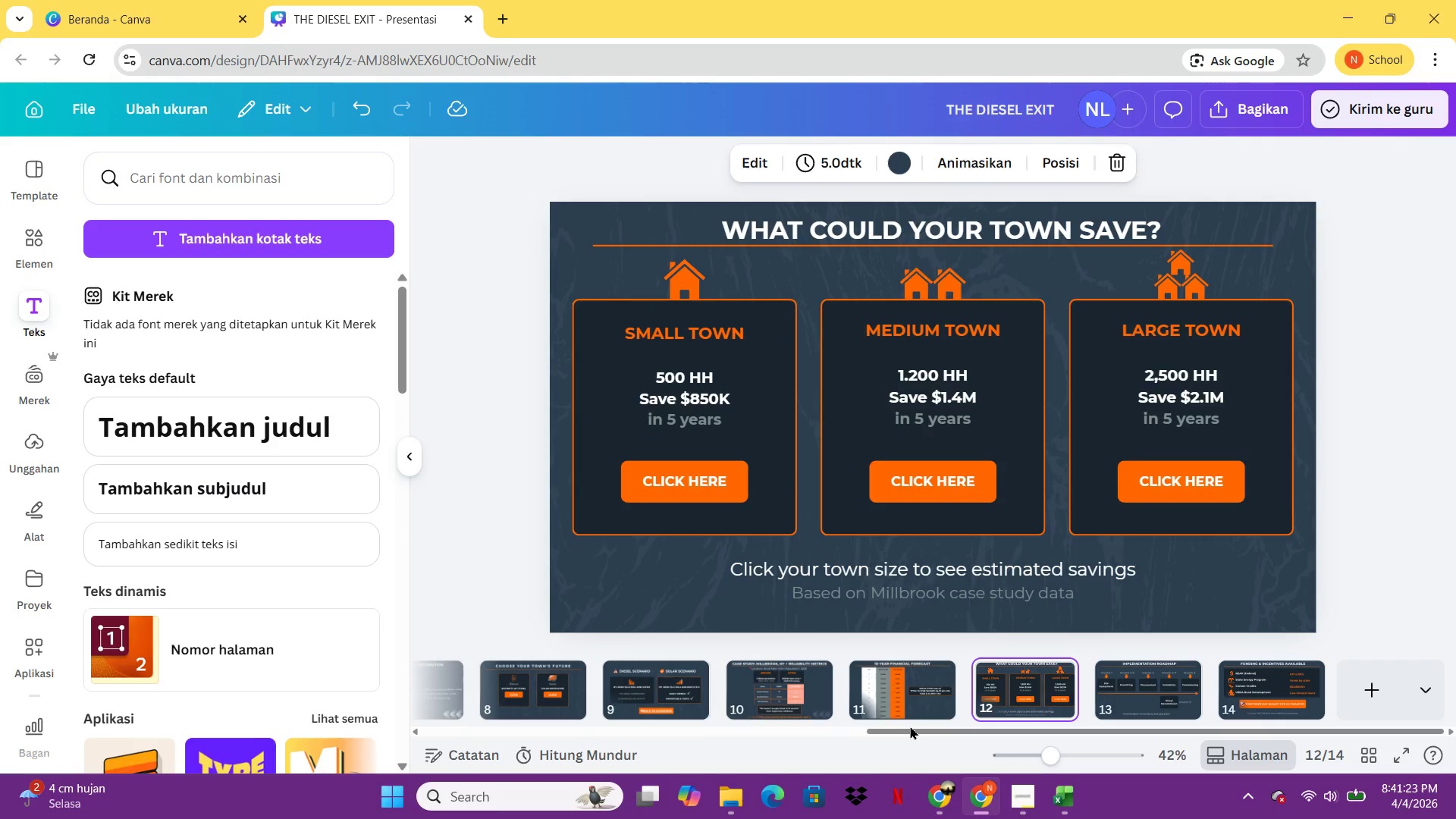 
left_click_drag(start_coordinate=[918, 728], to_coordinate=[488, 730])
 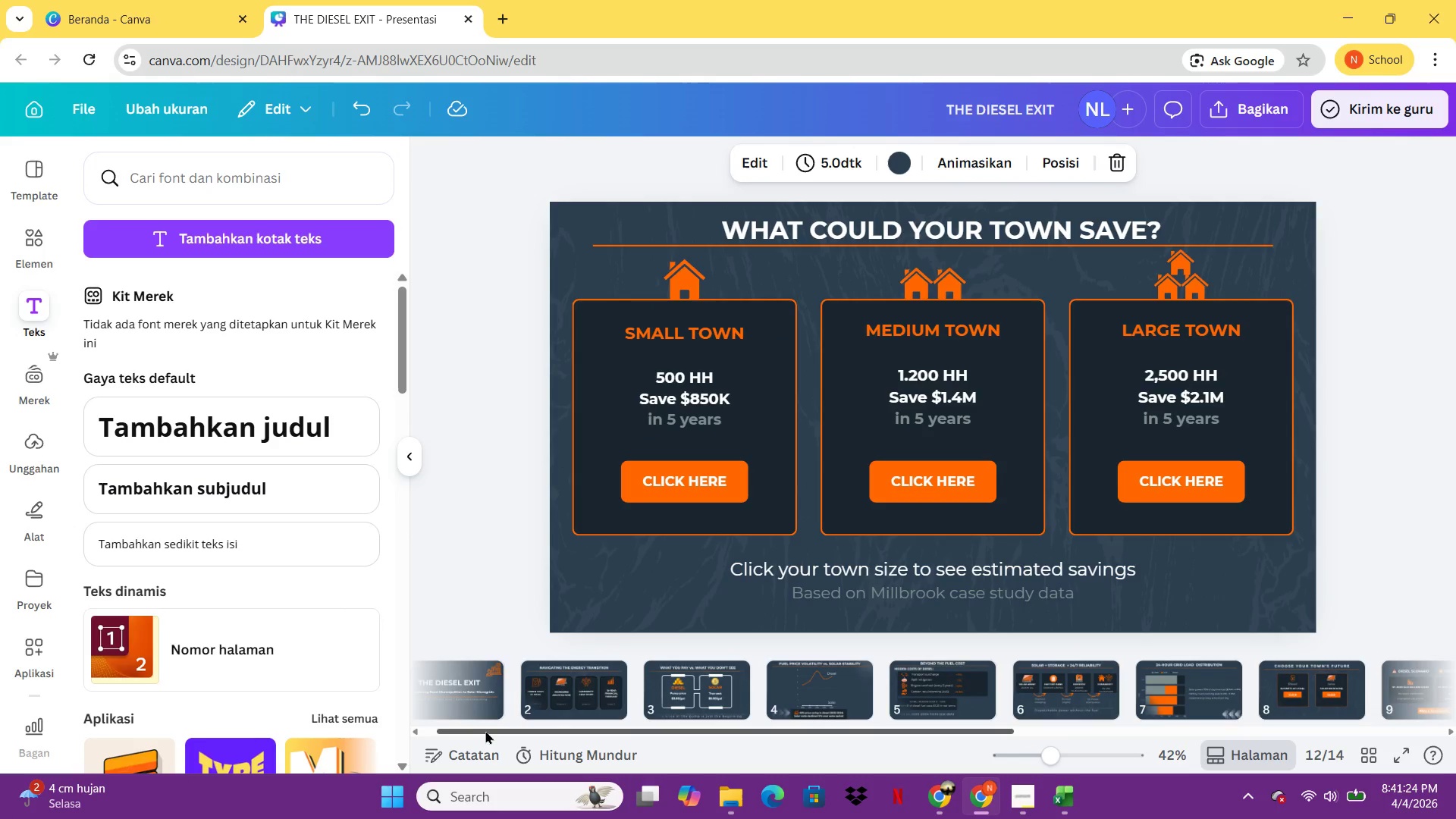 
double_click([487, 730])
 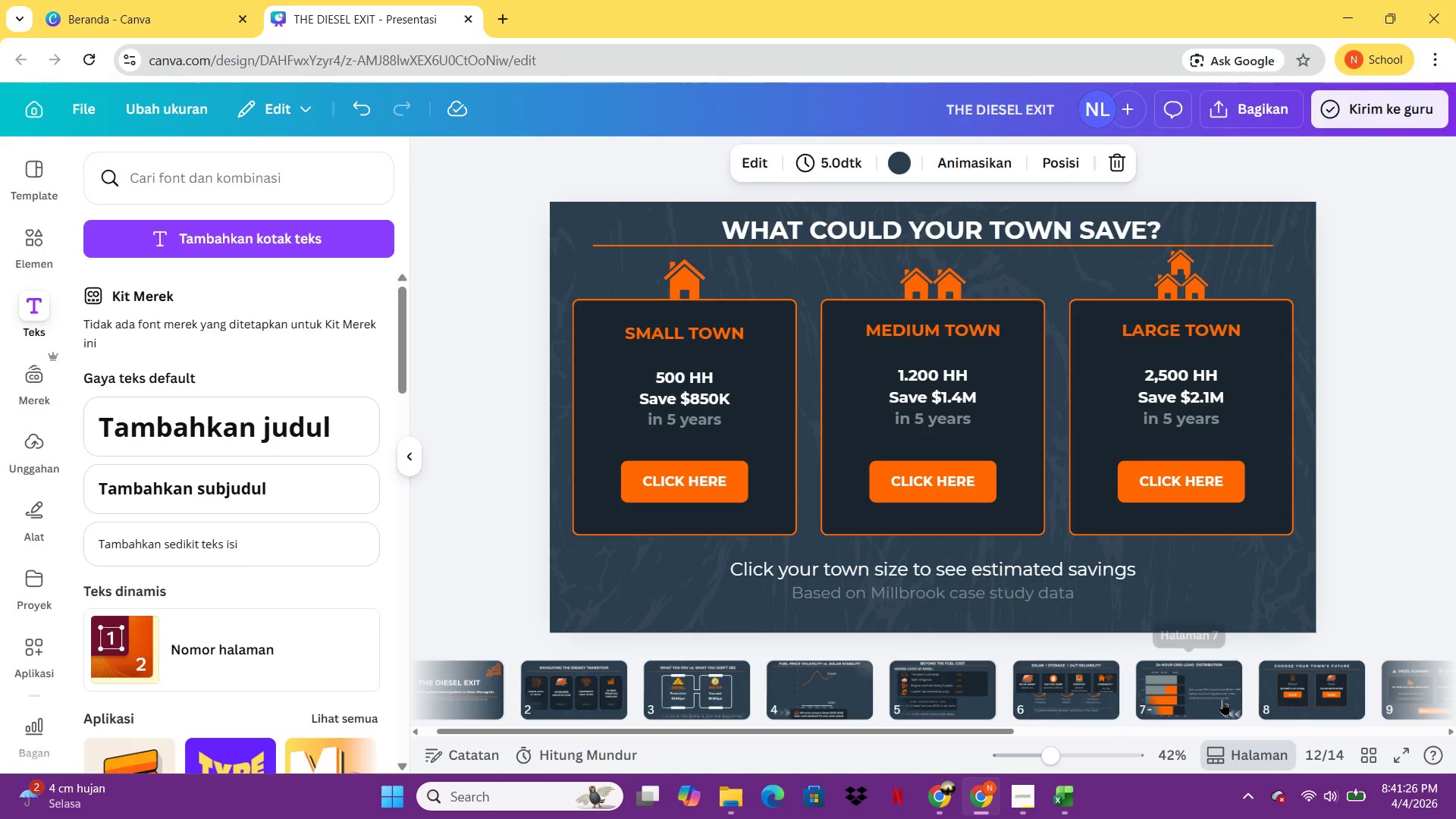 
double_click([1160, 693])
 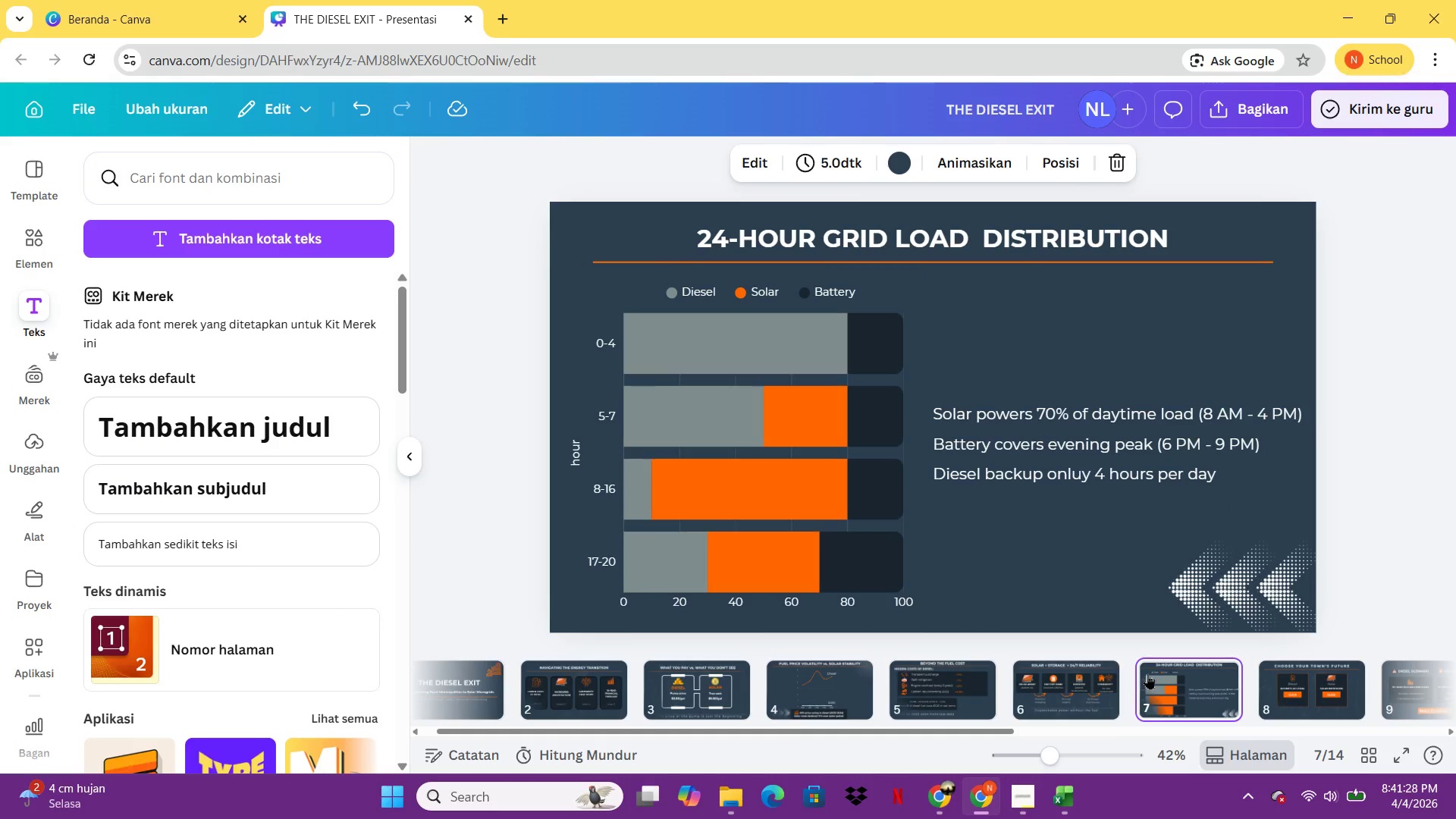 
left_click([1114, 669])
 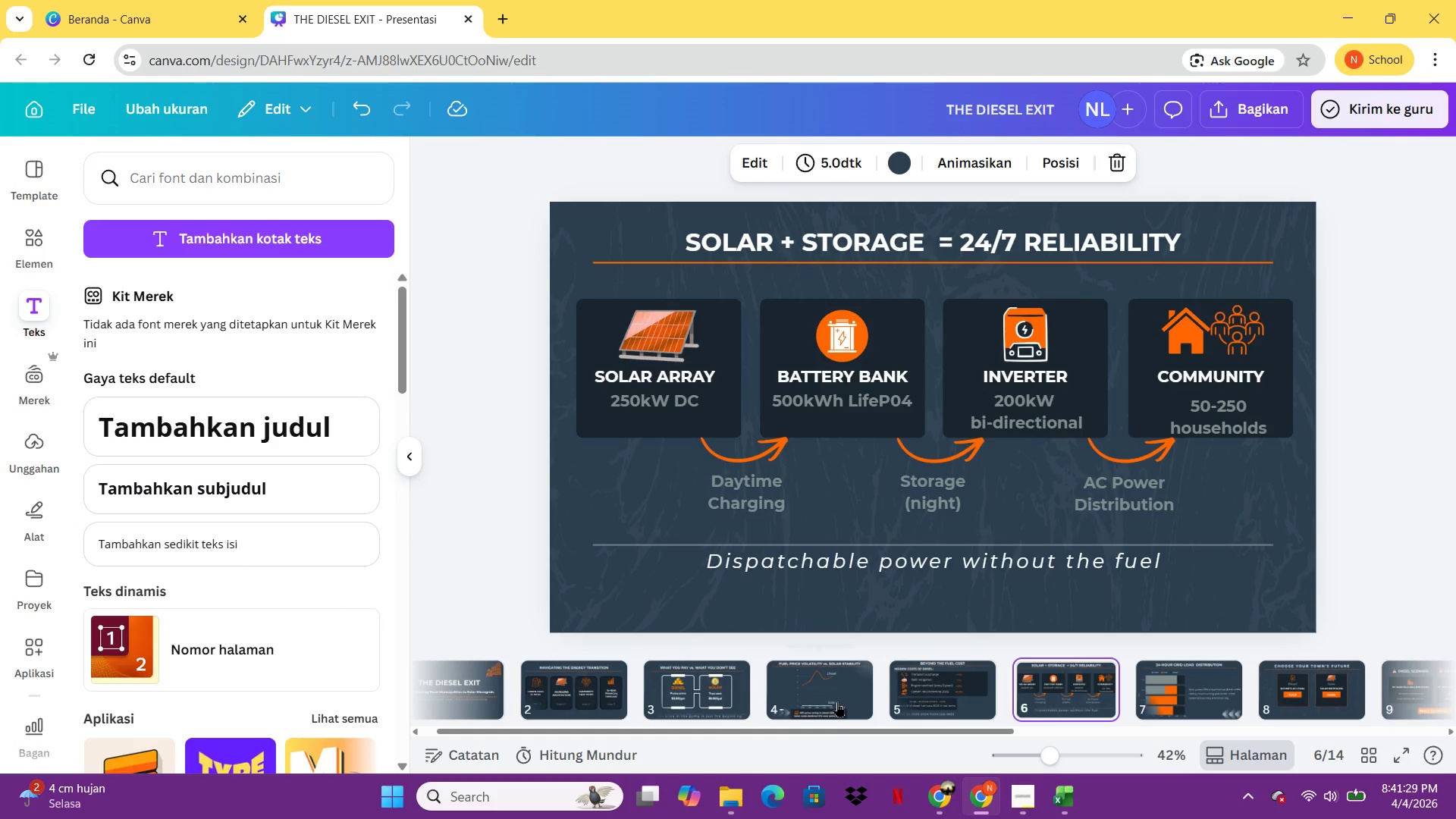 
left_click([837, 701])
 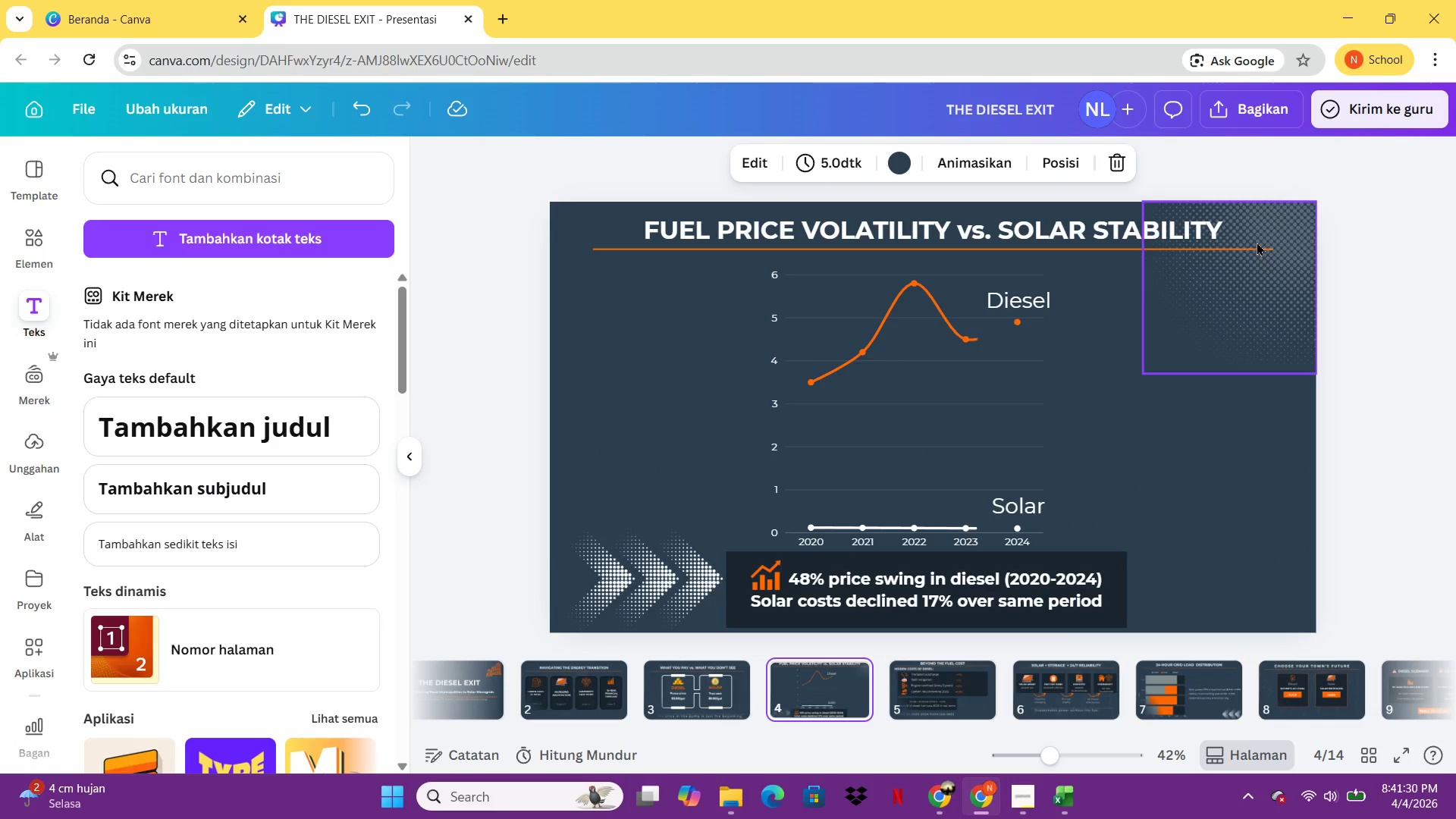 
double_click([1257, 242])
 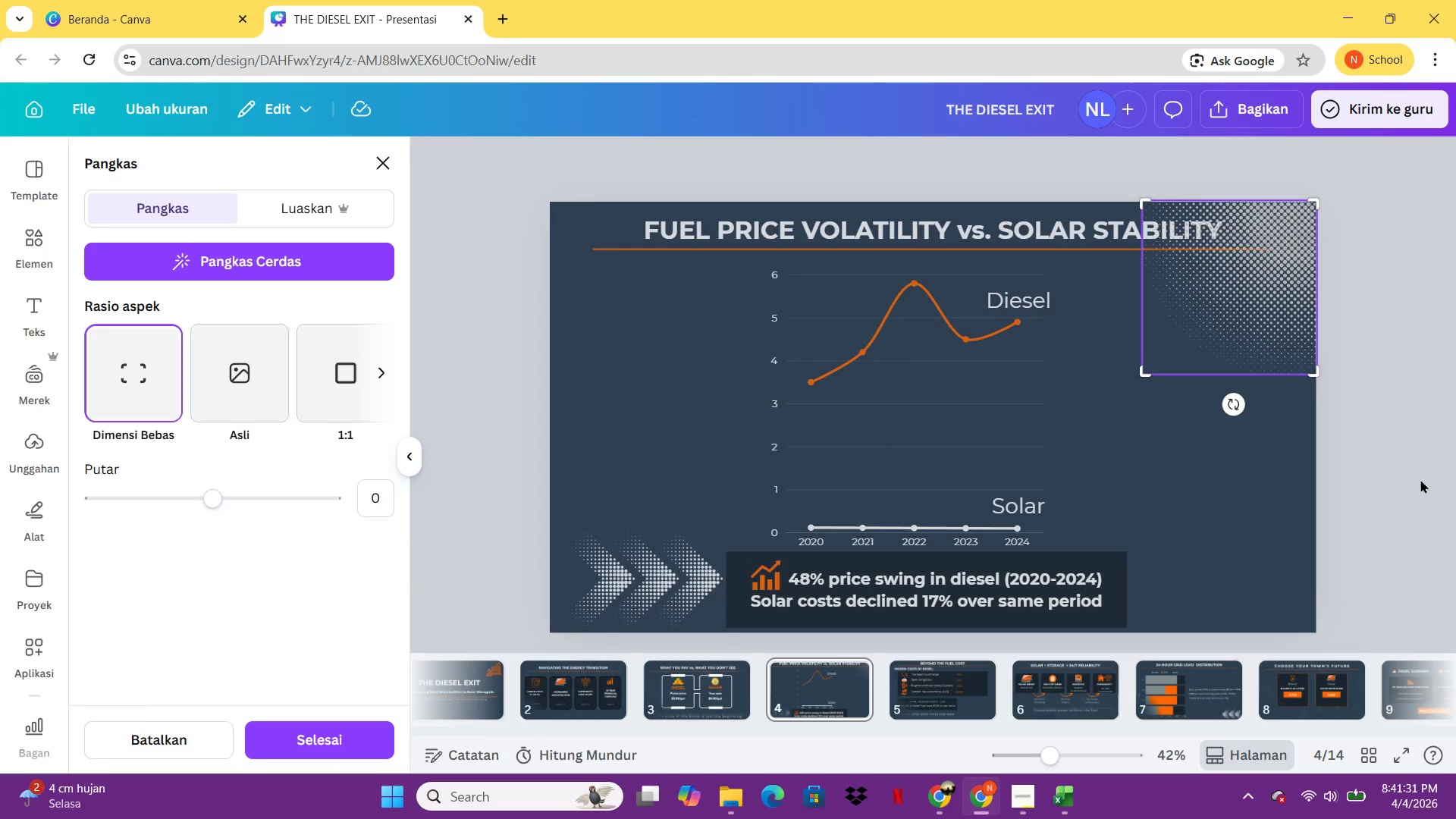 
left_click([1420, 479])
 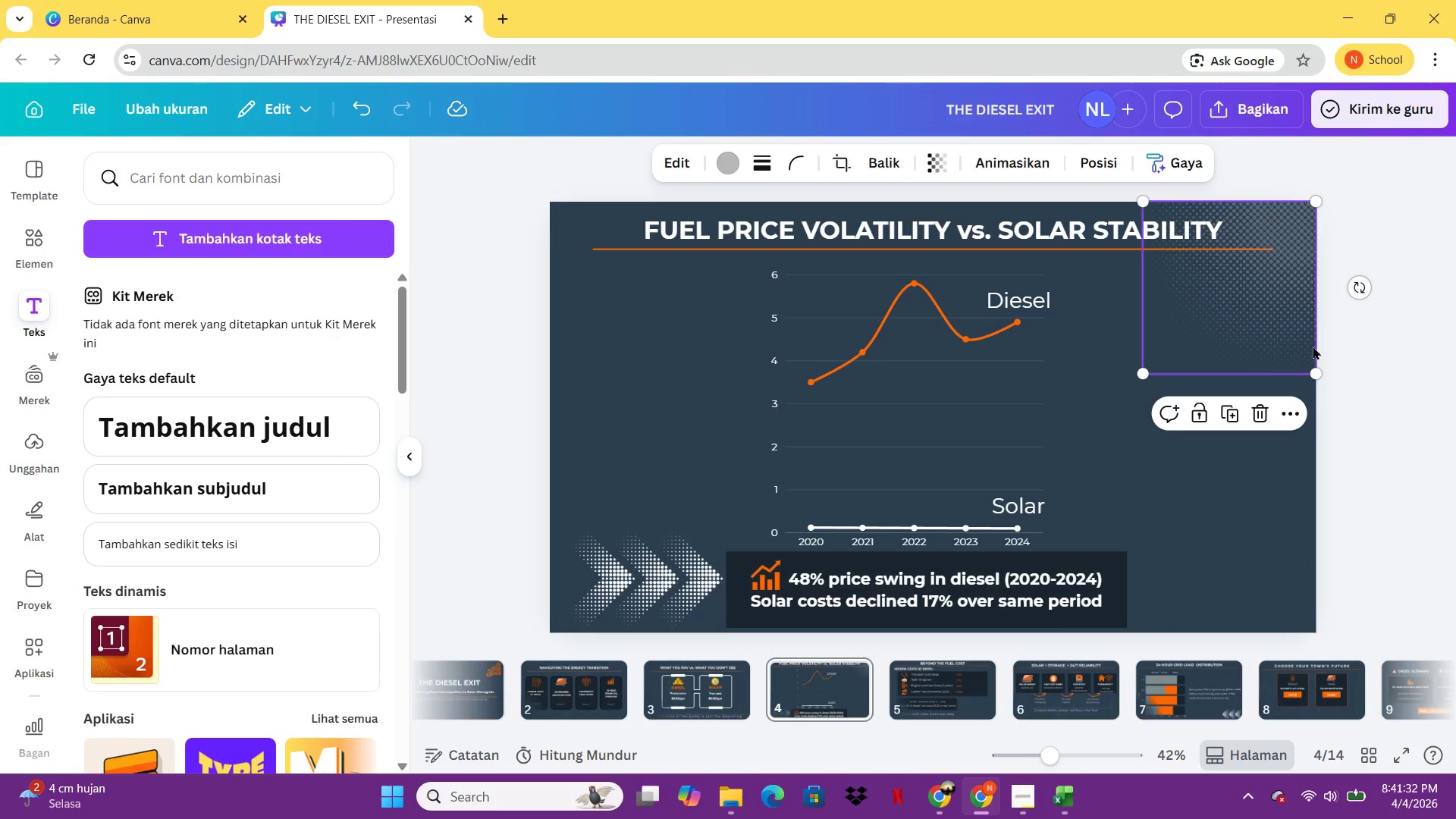 
left_click([1266, 308])
 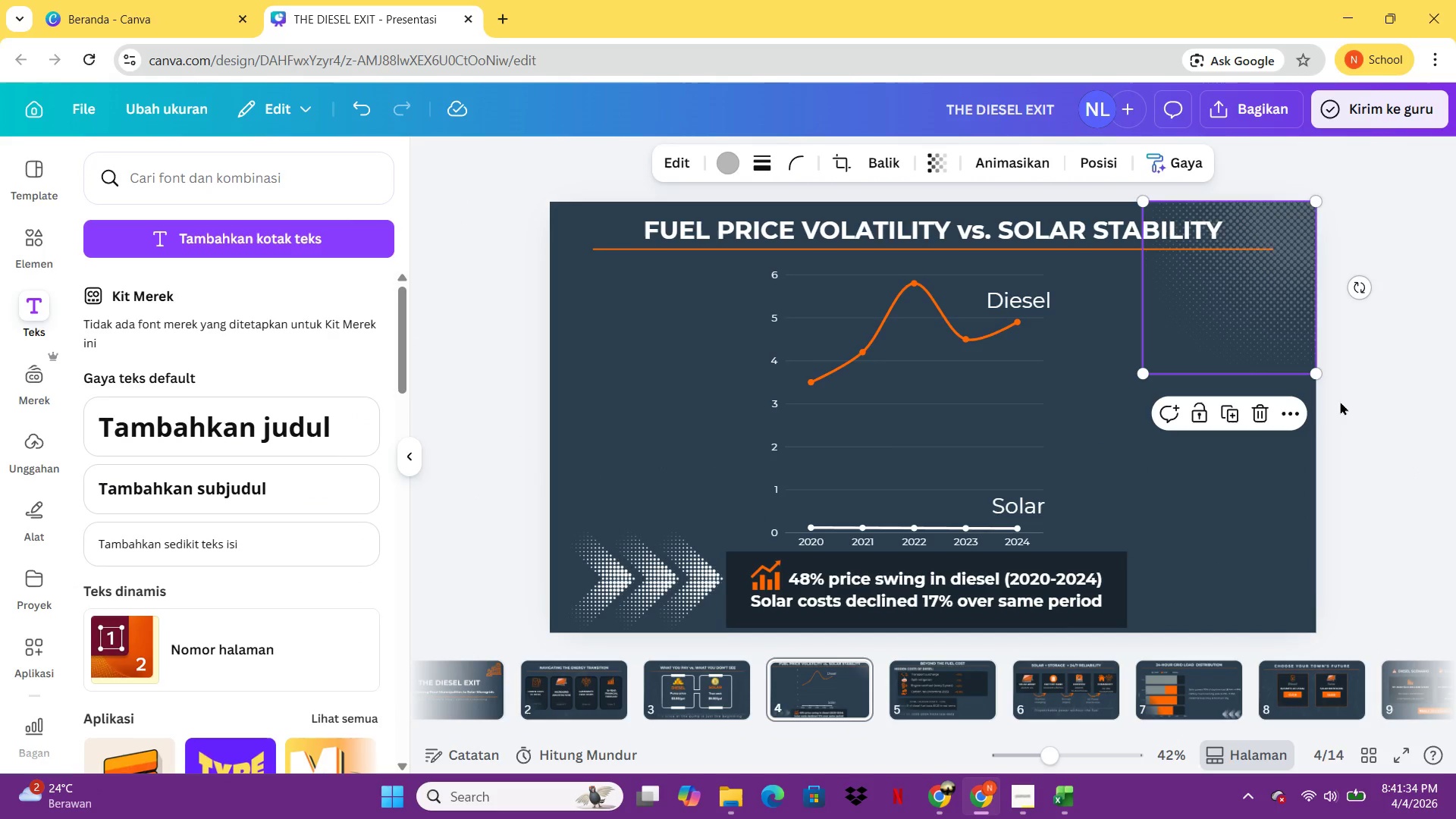 
left_click([1386, 485])
 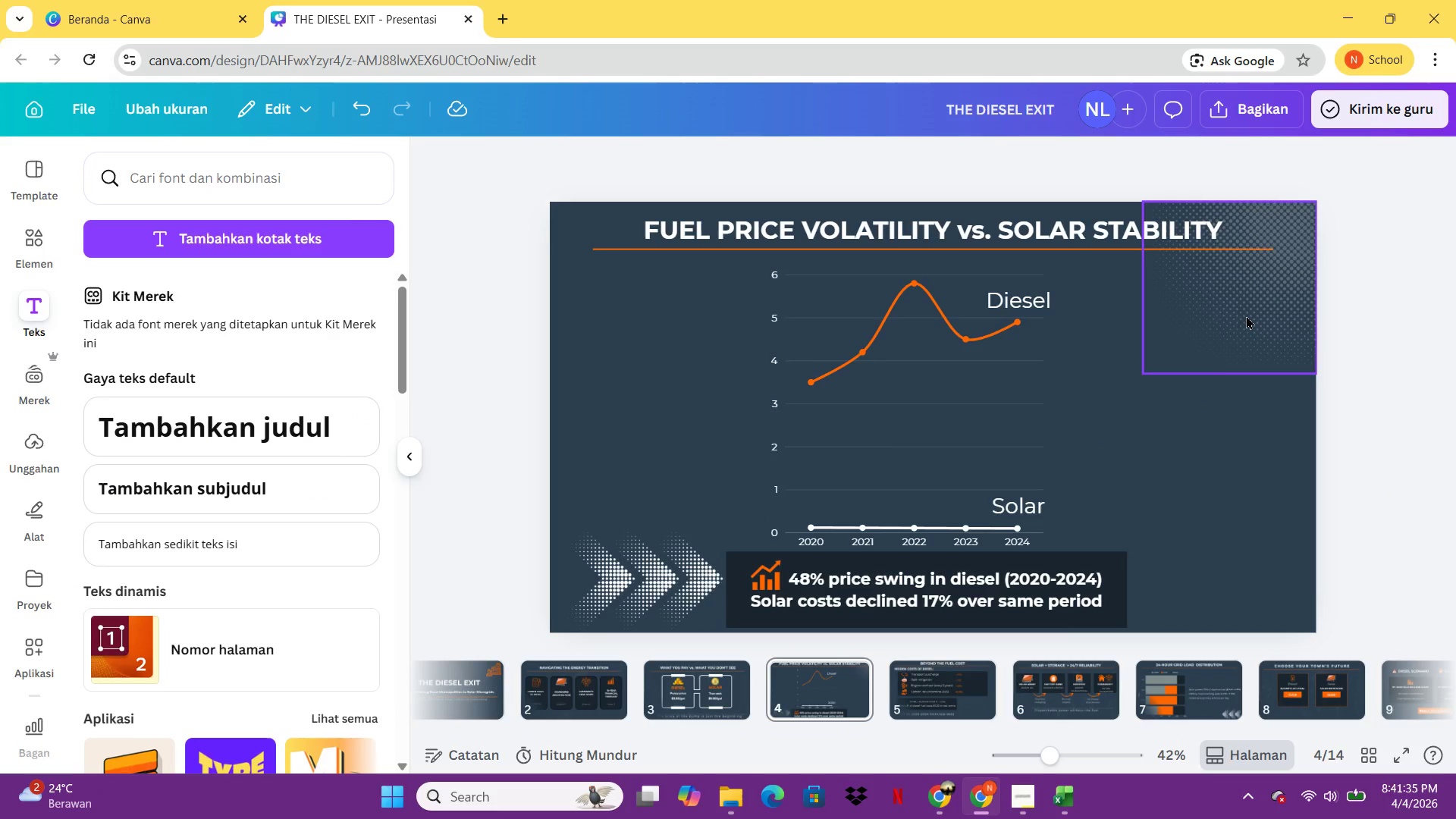 
left_click([1246, 315])
 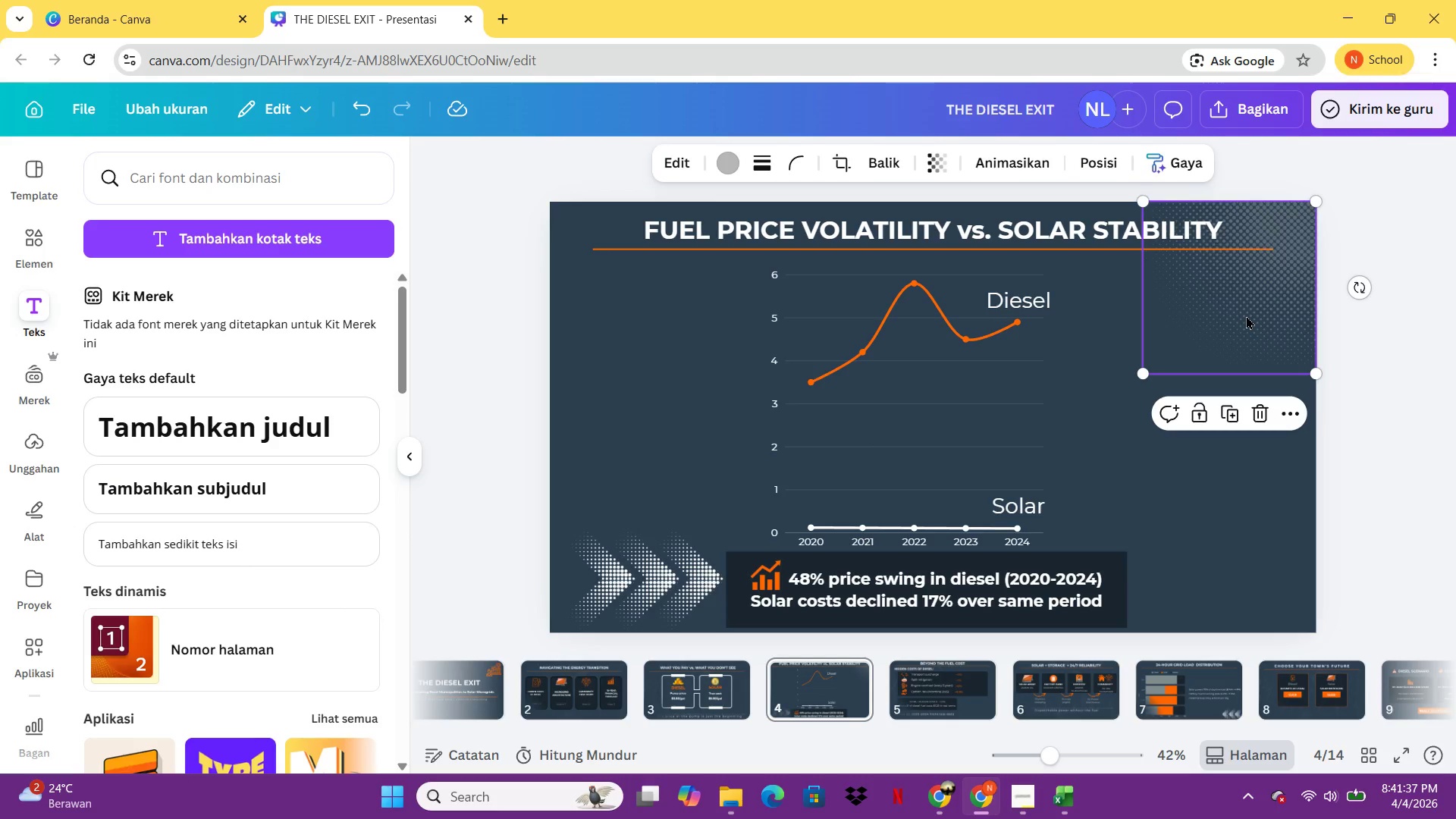 
key(Control+C)
 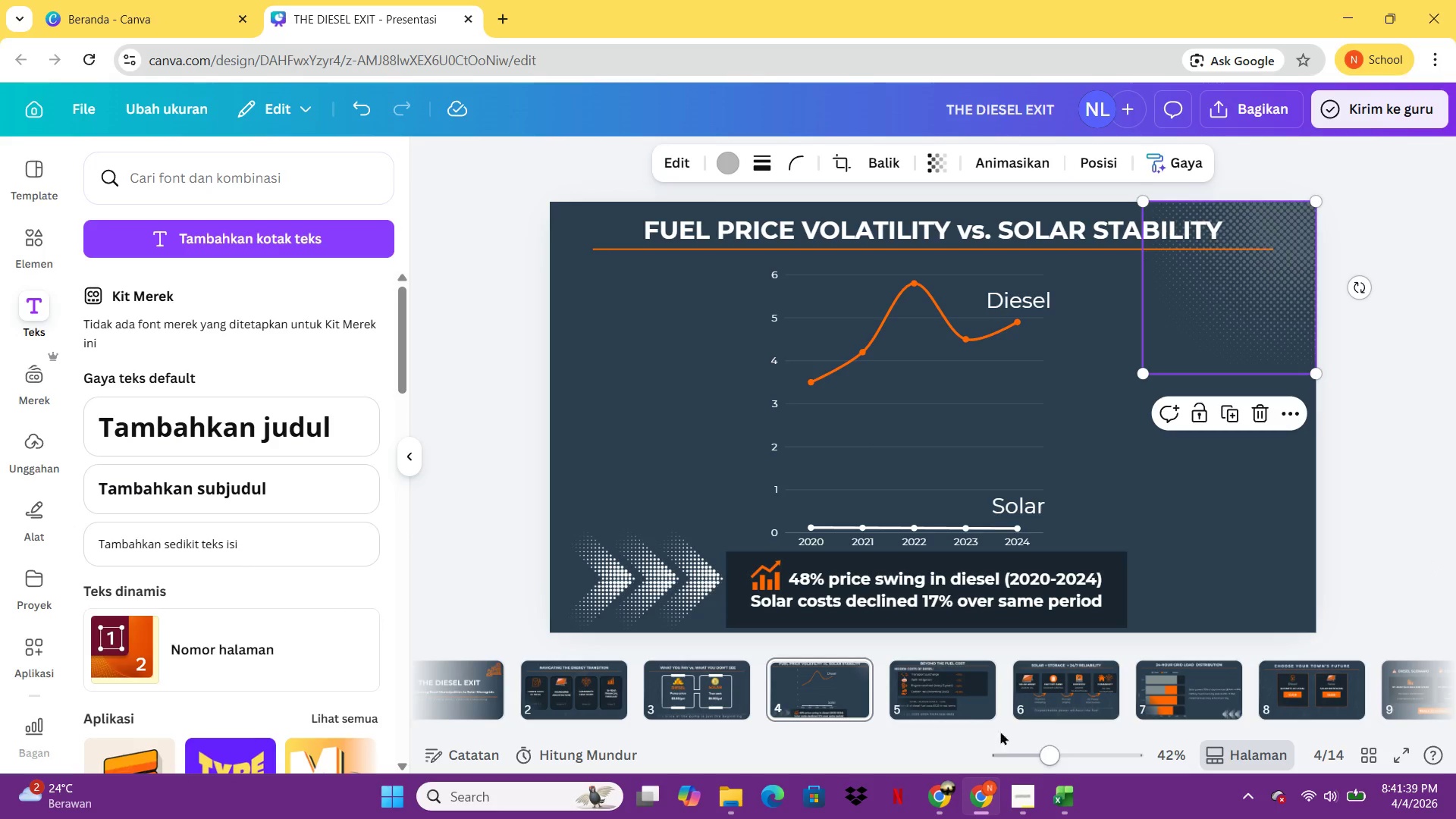 
left_click_drag(start_coordinate=[999, 724], to_coordinate=[1196, 727])
 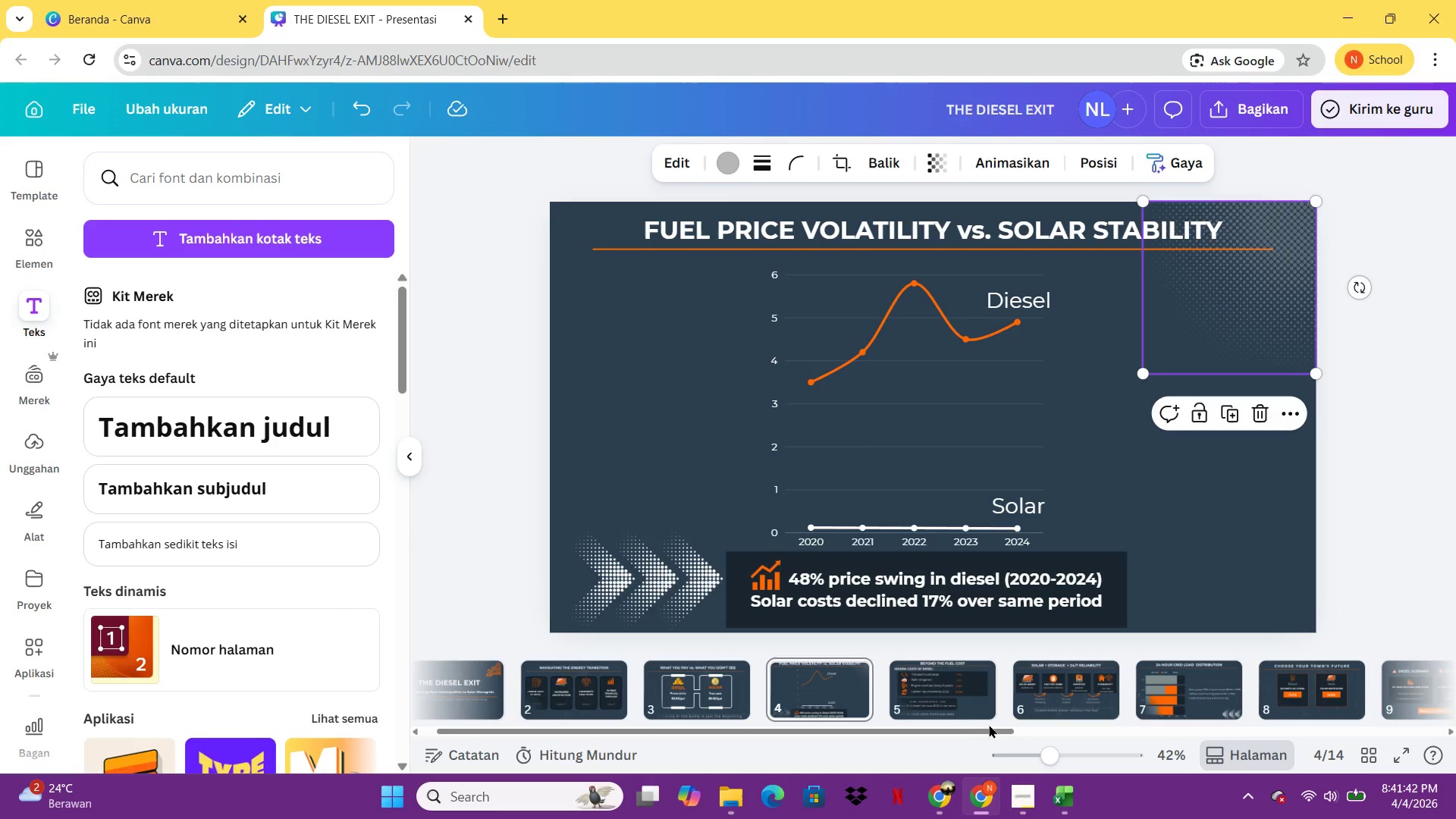 
left_click_drag(start_coordinate=[991, 723], to_coordinate=[1043, 726])
 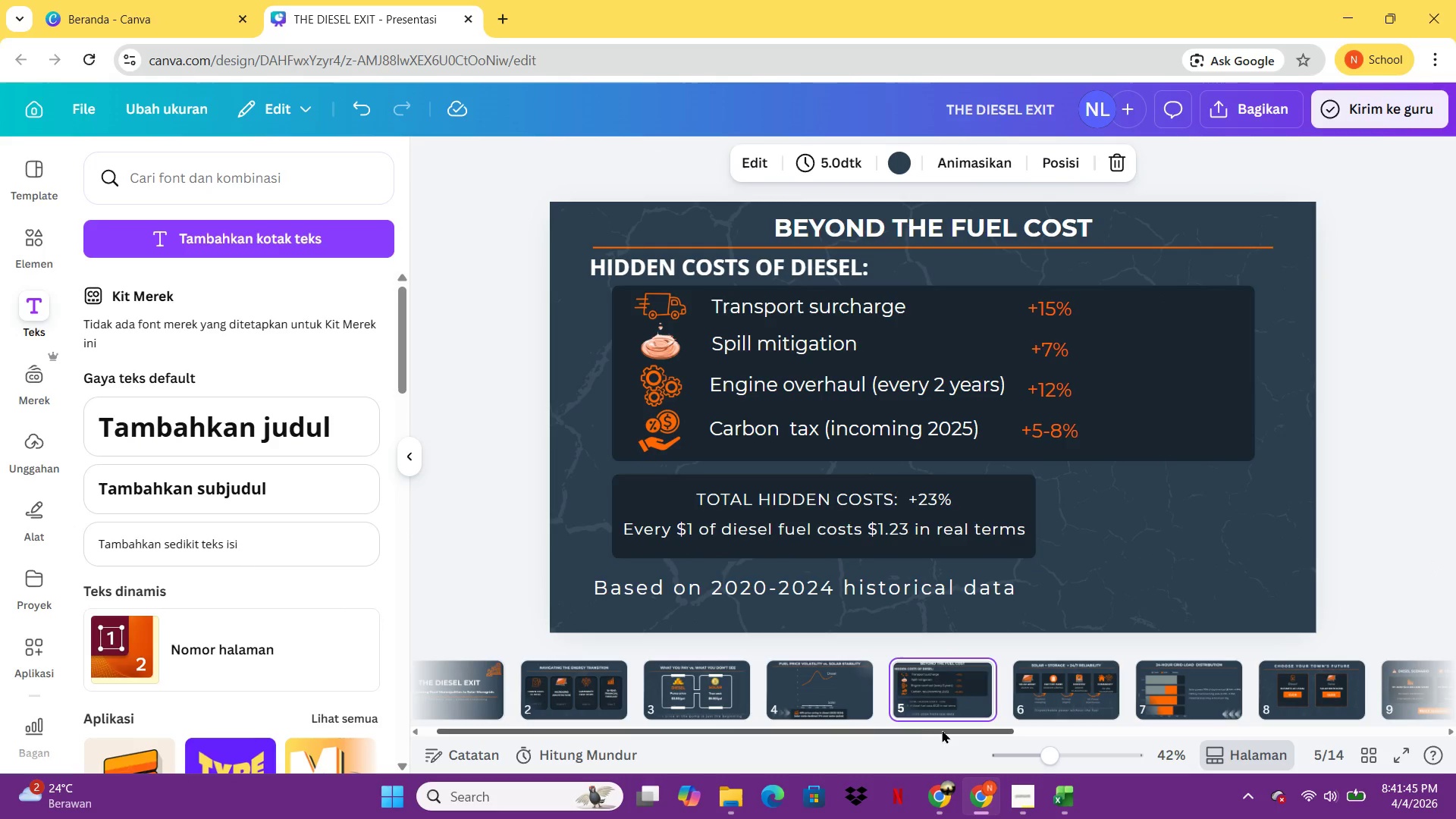 
left_click([944, 730])
 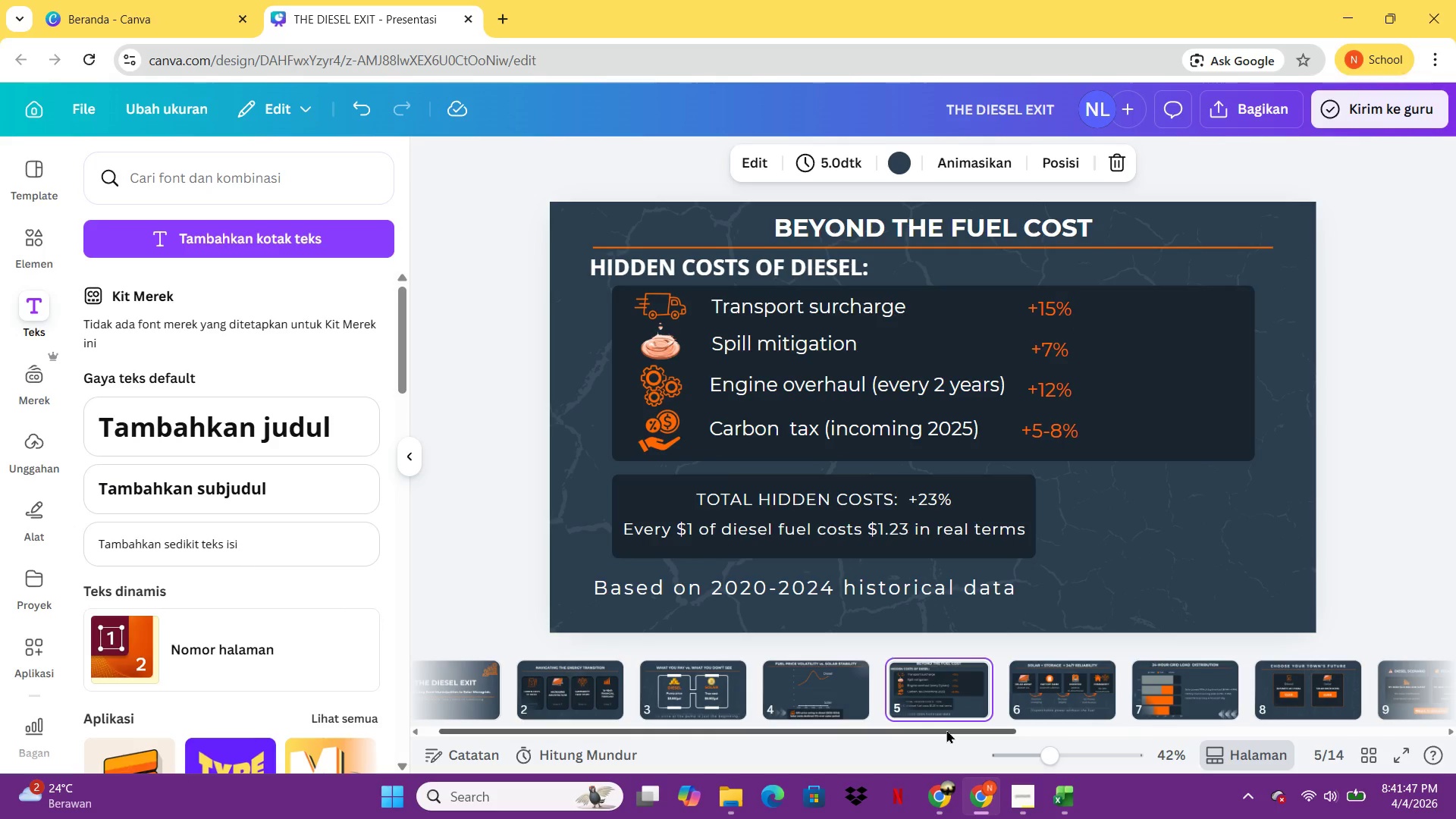 
left_click_drag(start_coordinate=[946, 730], to_coordinate=[1367, 724])
 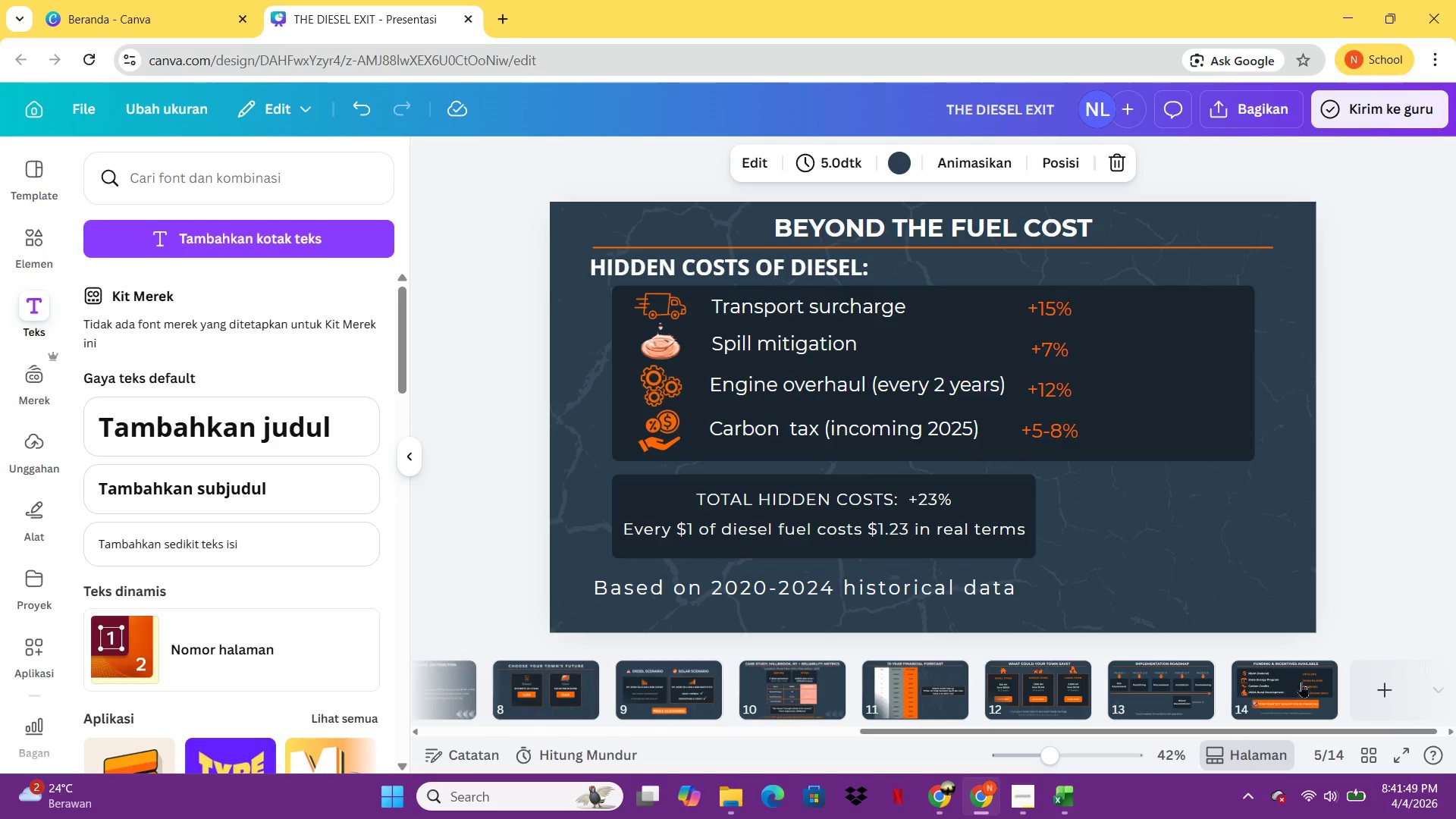 
left_click([1297, 679])
 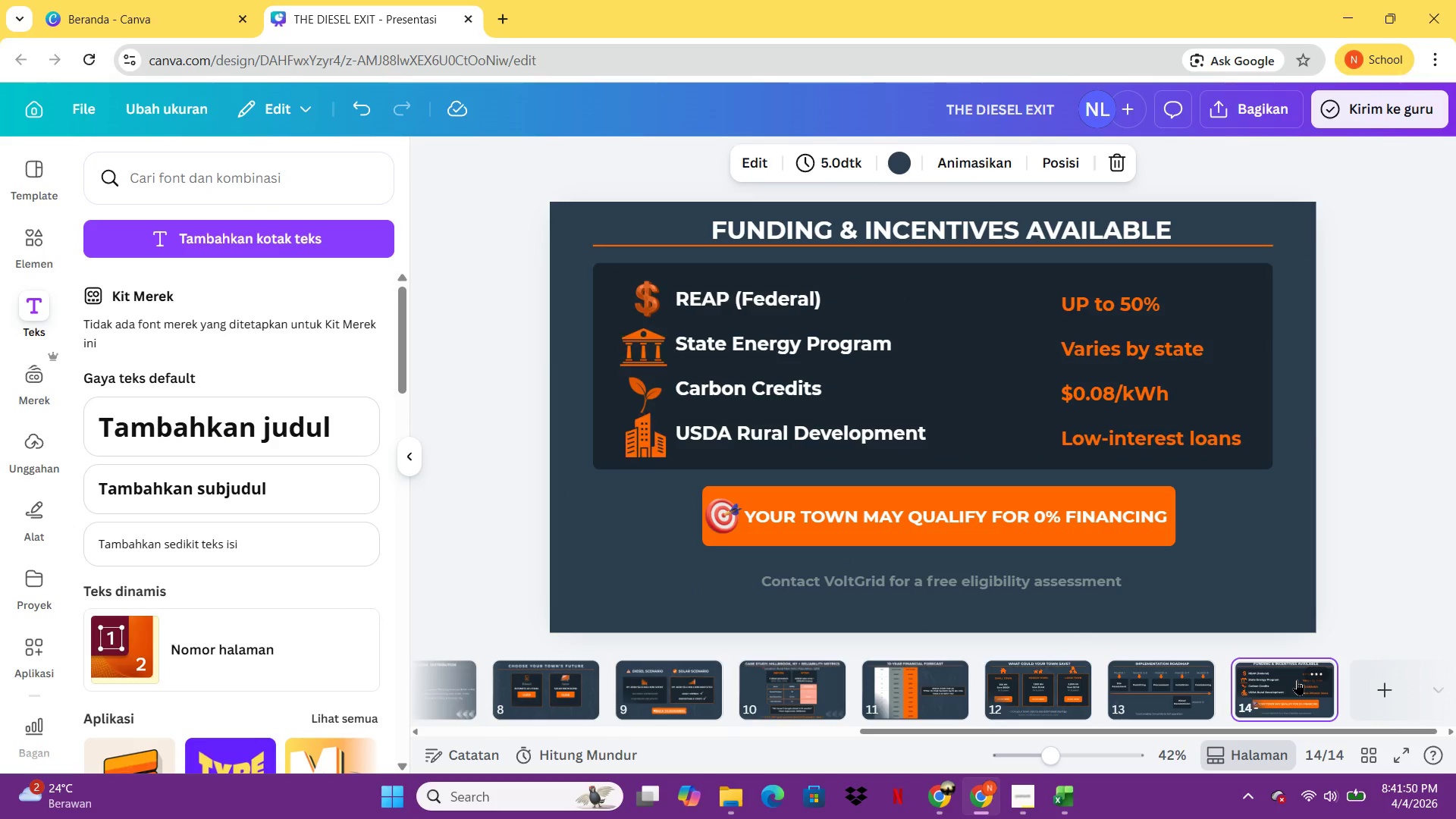 
key(Control+V)
 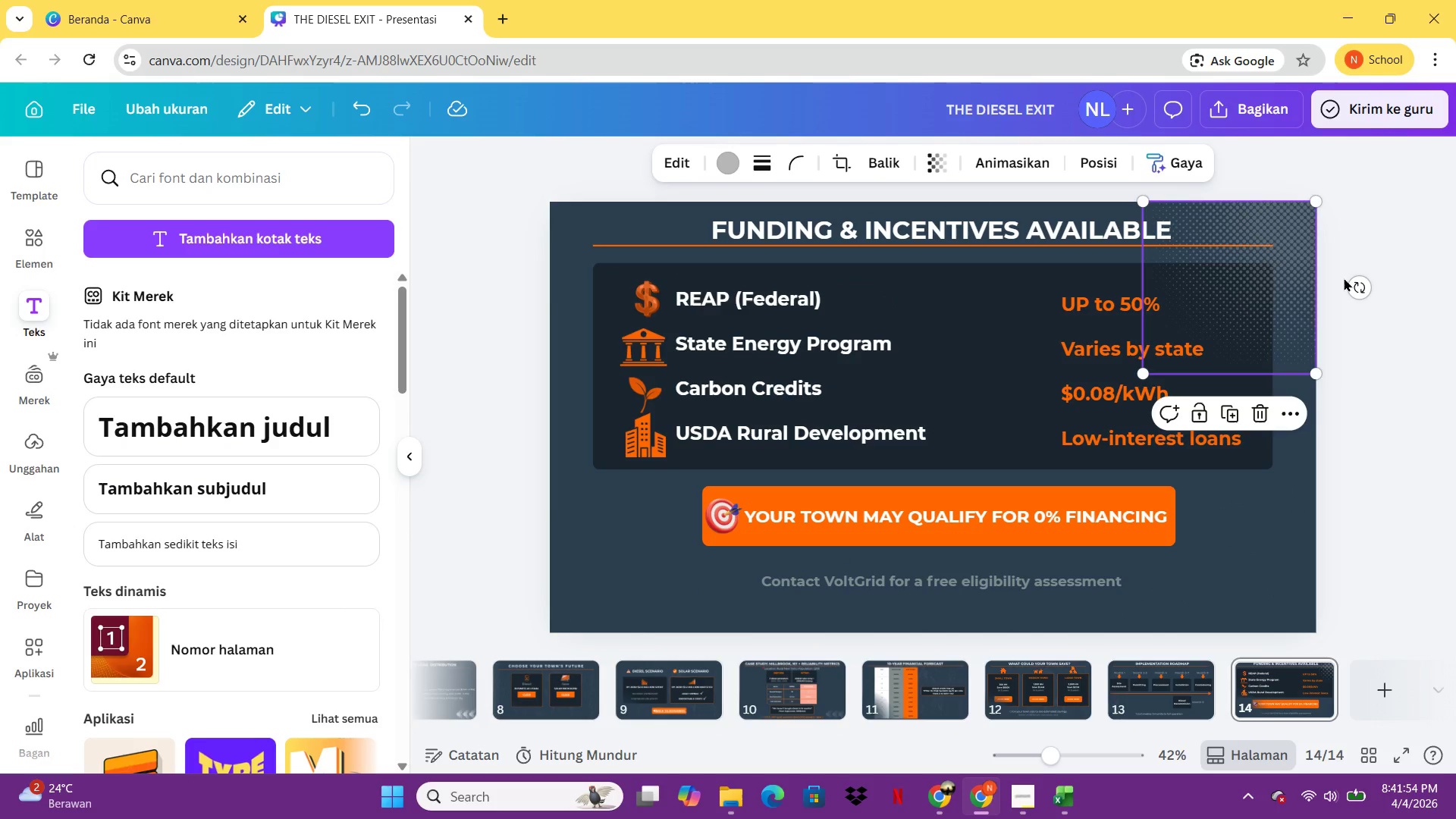 
left_click([844, 151])
 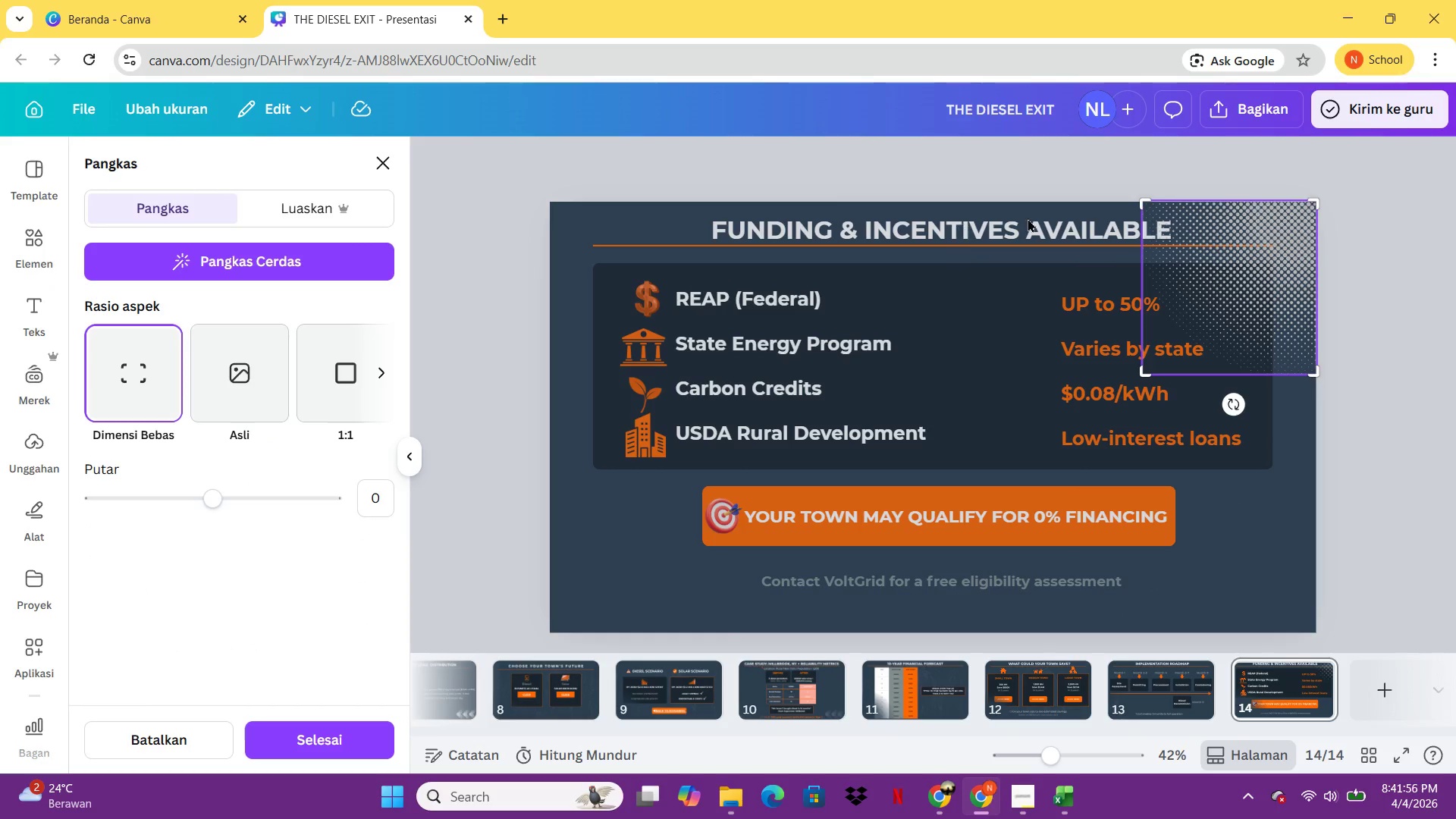 
left_click([1216, 512])
 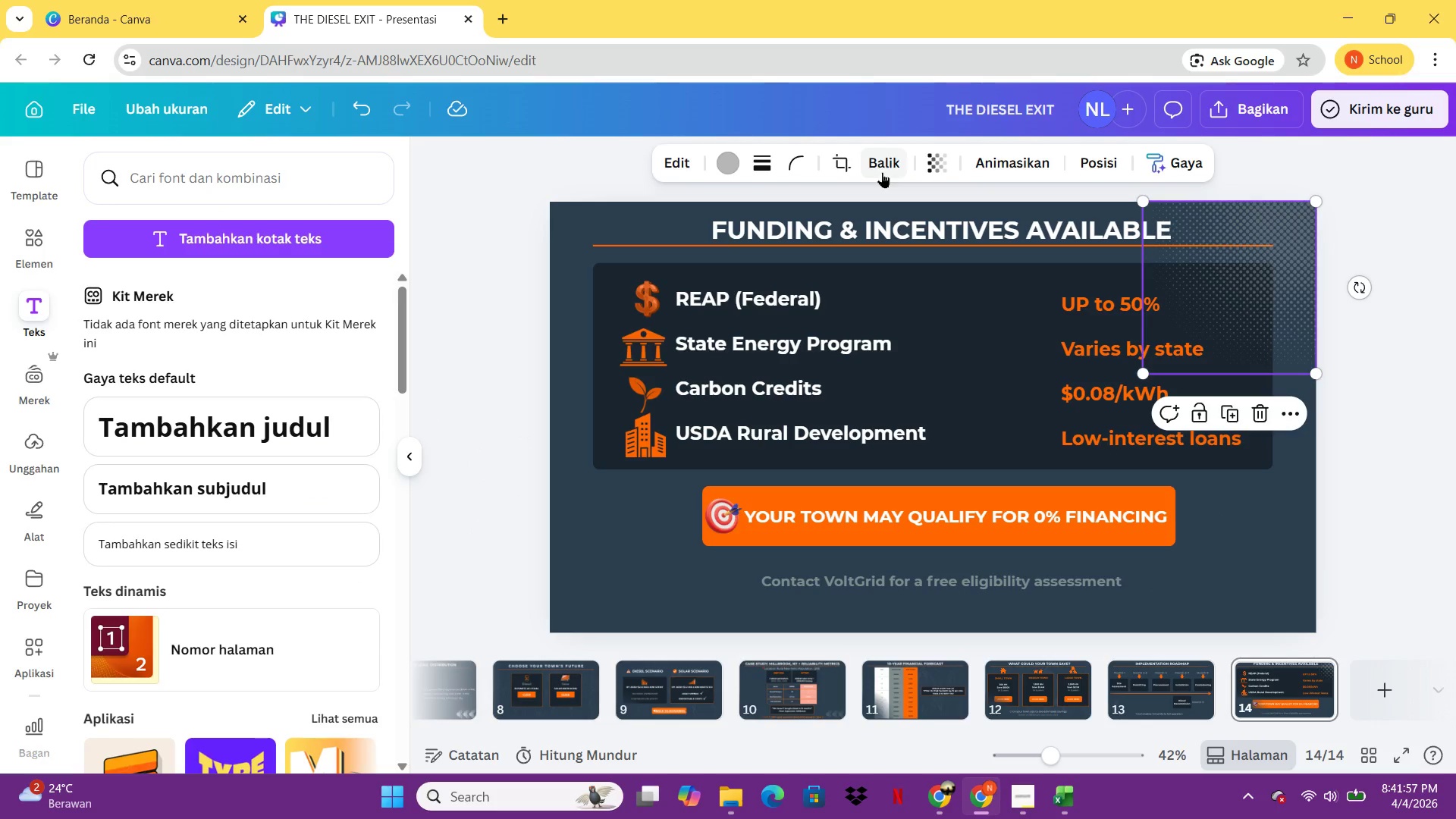 
left_click([882, 172])
 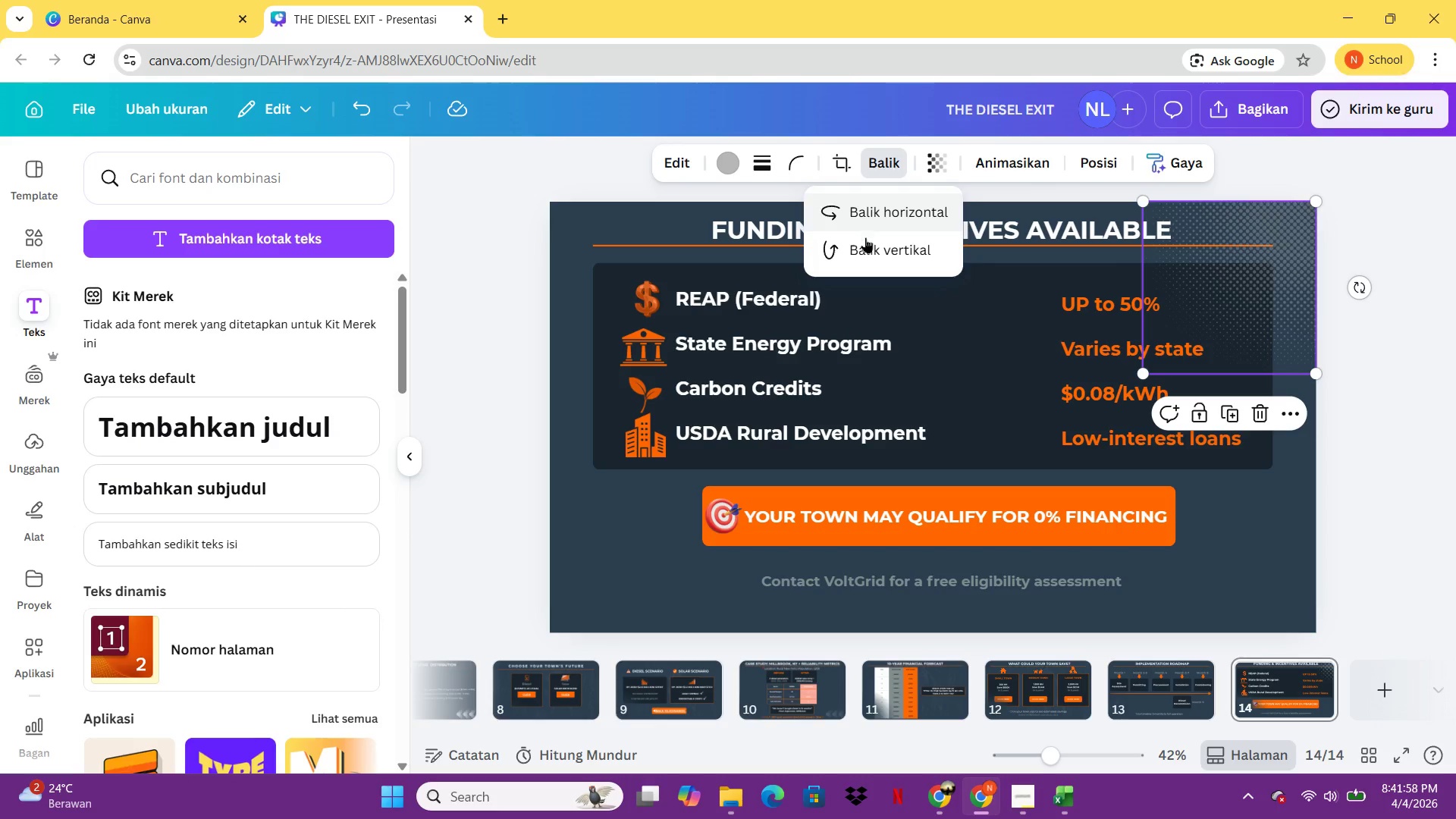 
left_click([865, 241])
 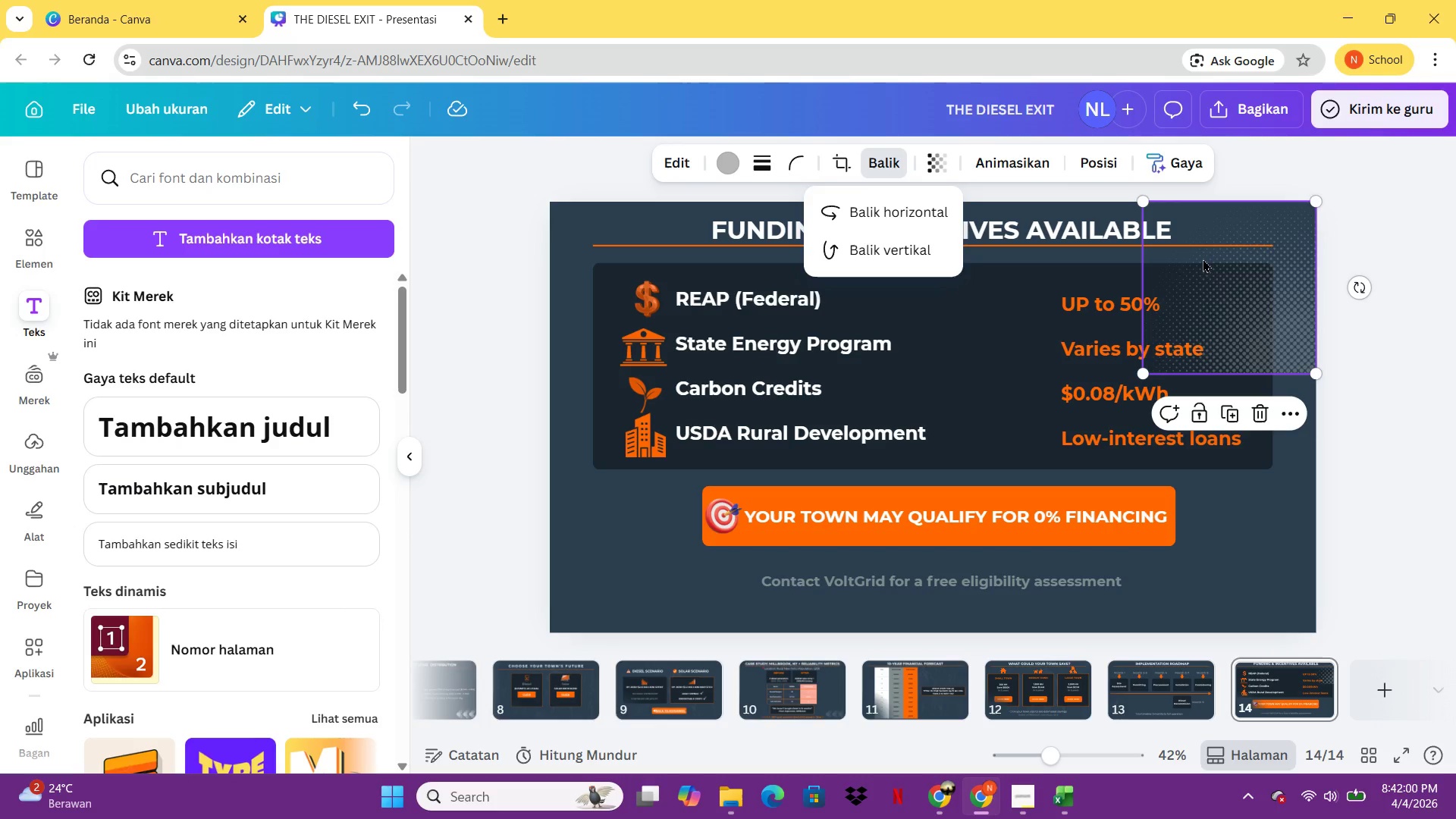 
left_click_drag(start_coordinate=[1203, 259], to_coordinate=[1207, 519])
 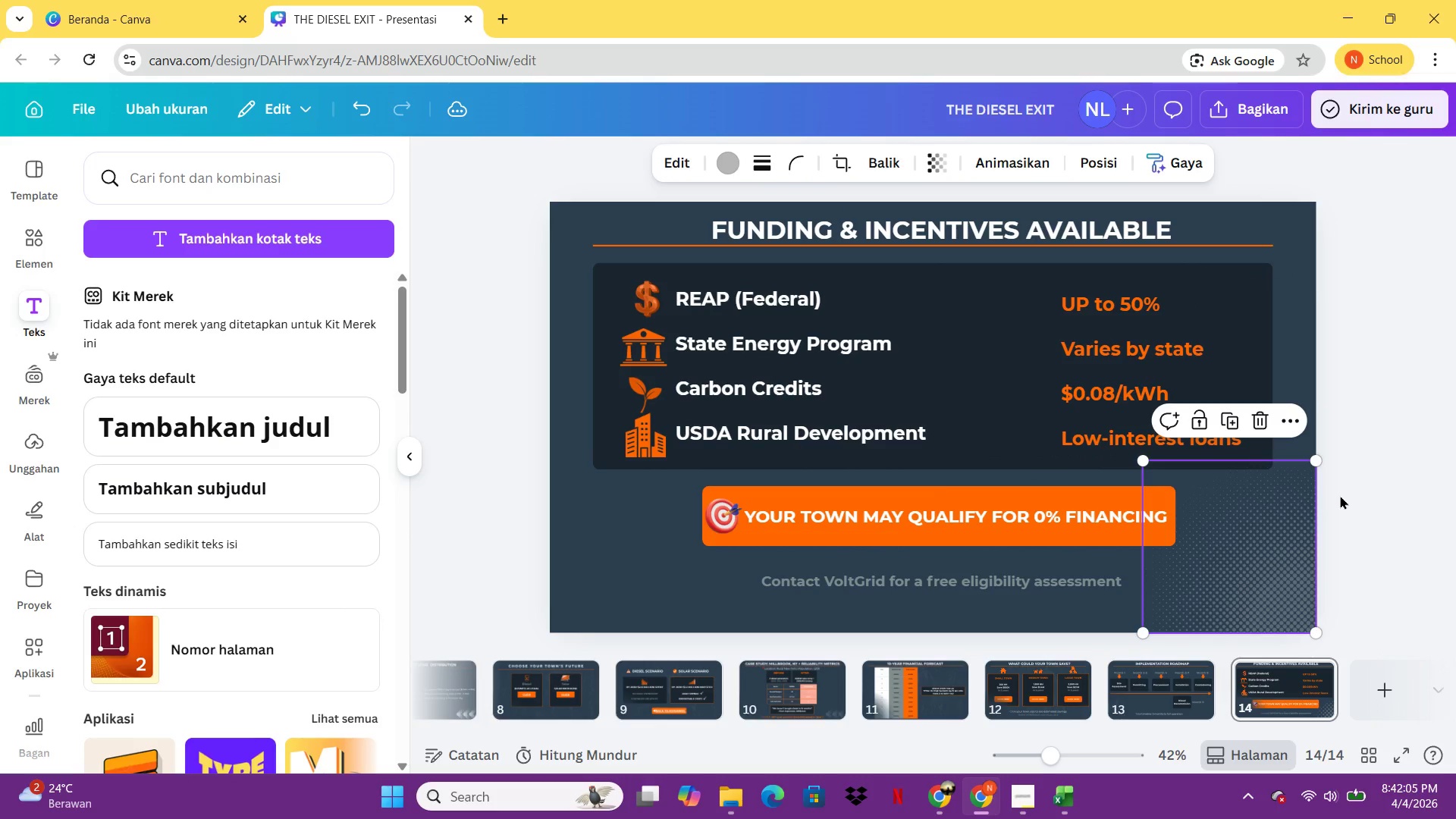 
left_click([1340, 495])
 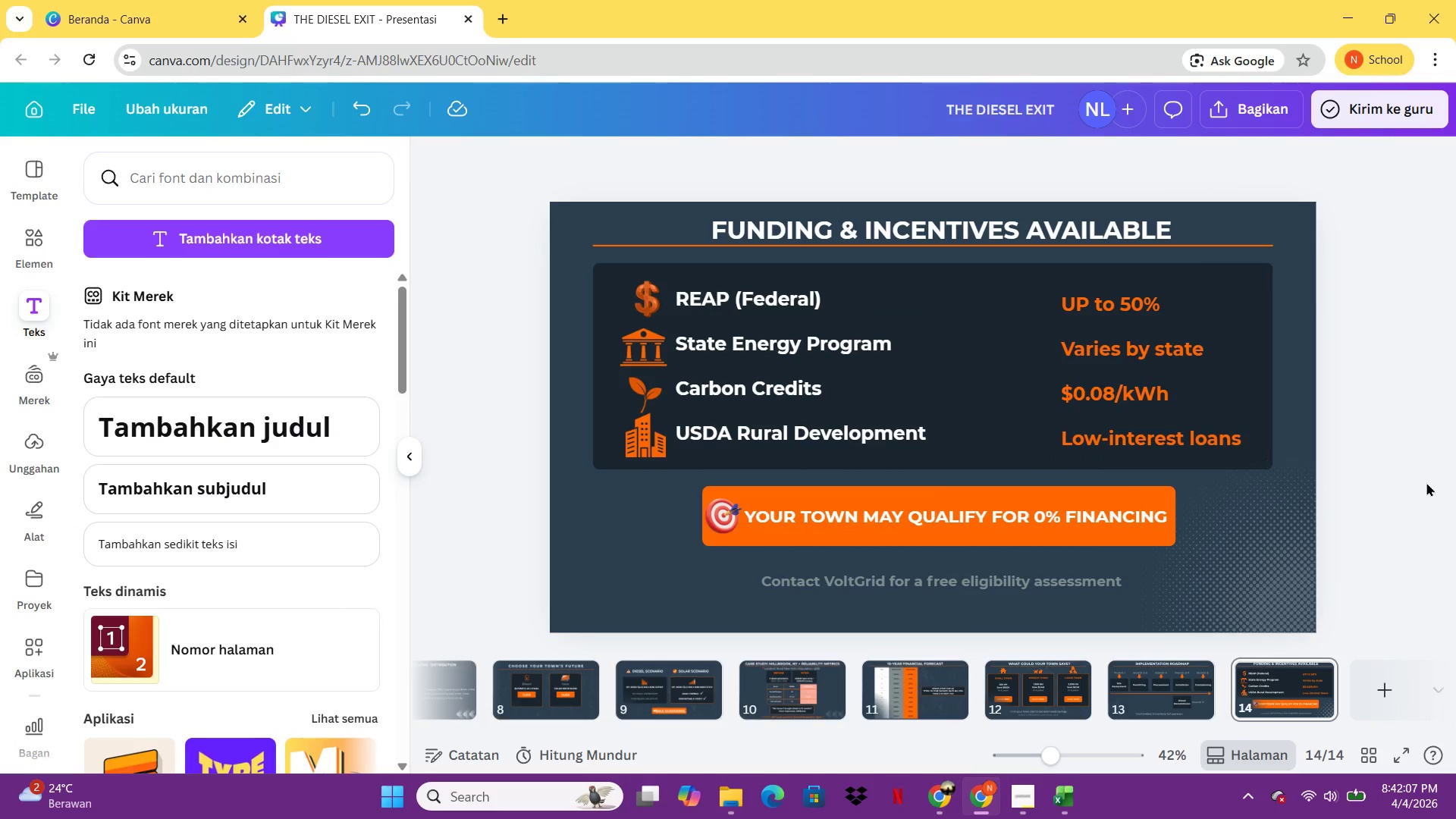 
left_click([1301, 604])
 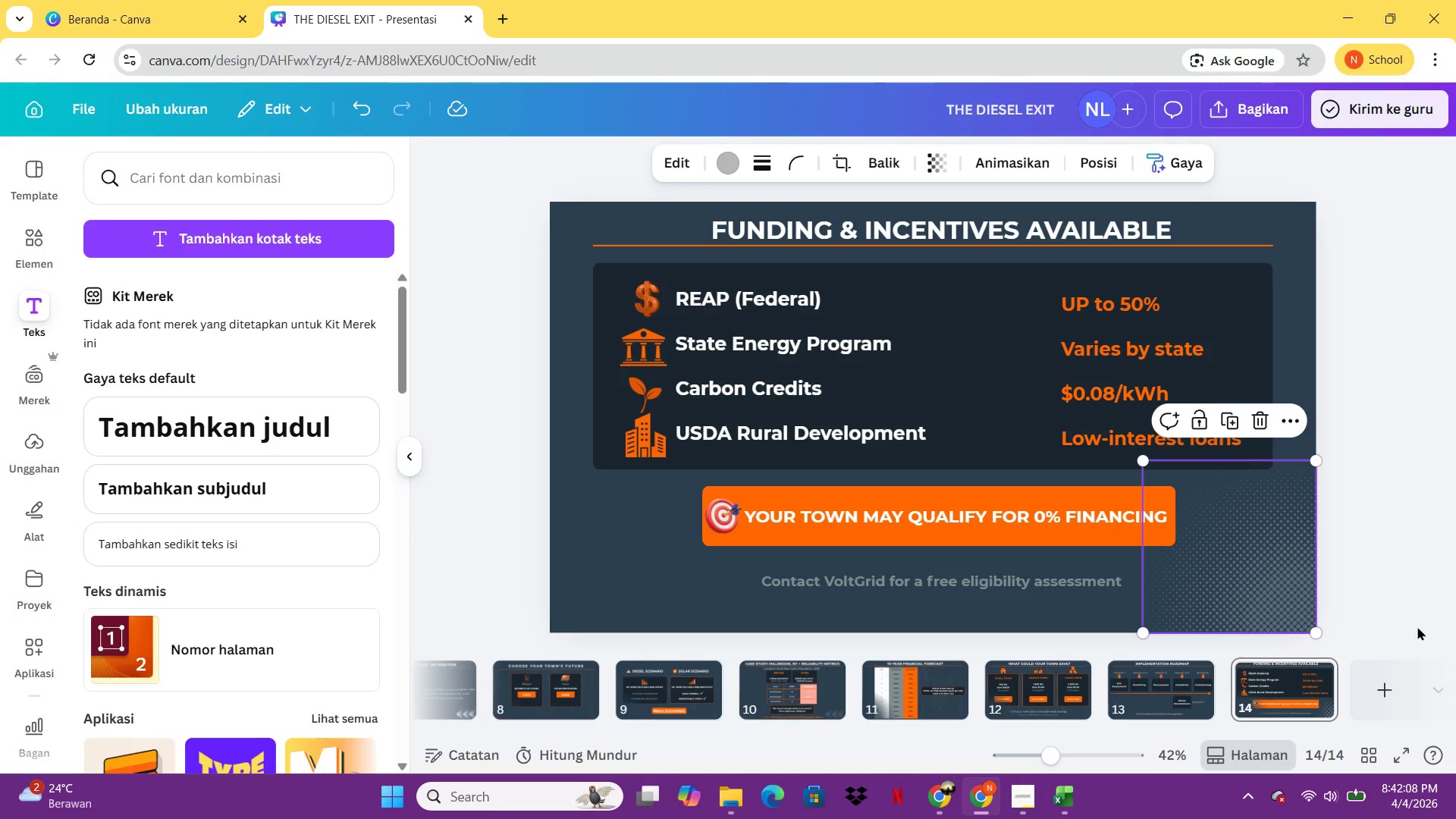 
left_click([1418, 626])
 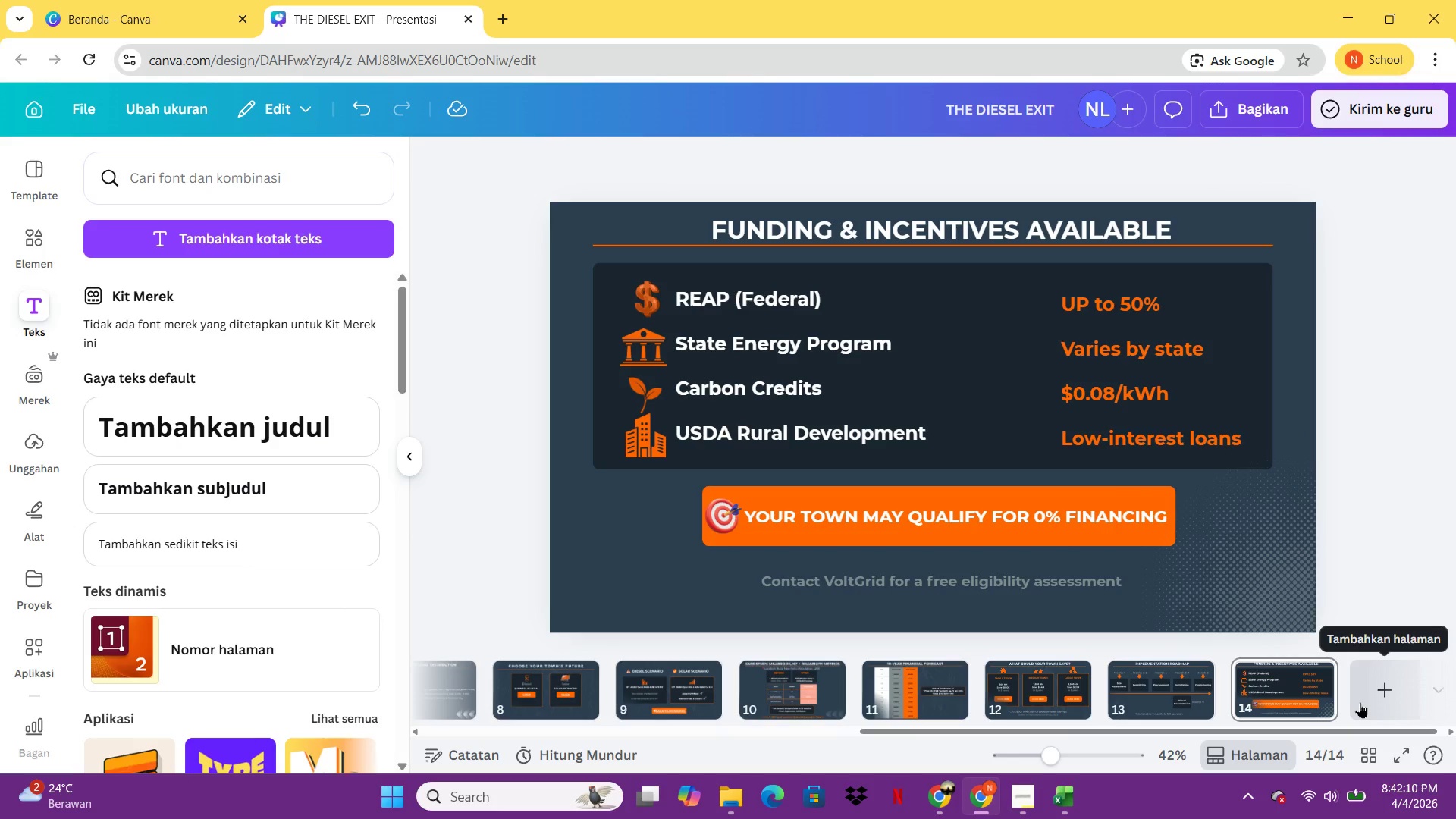 
left_click([1360, 702])
 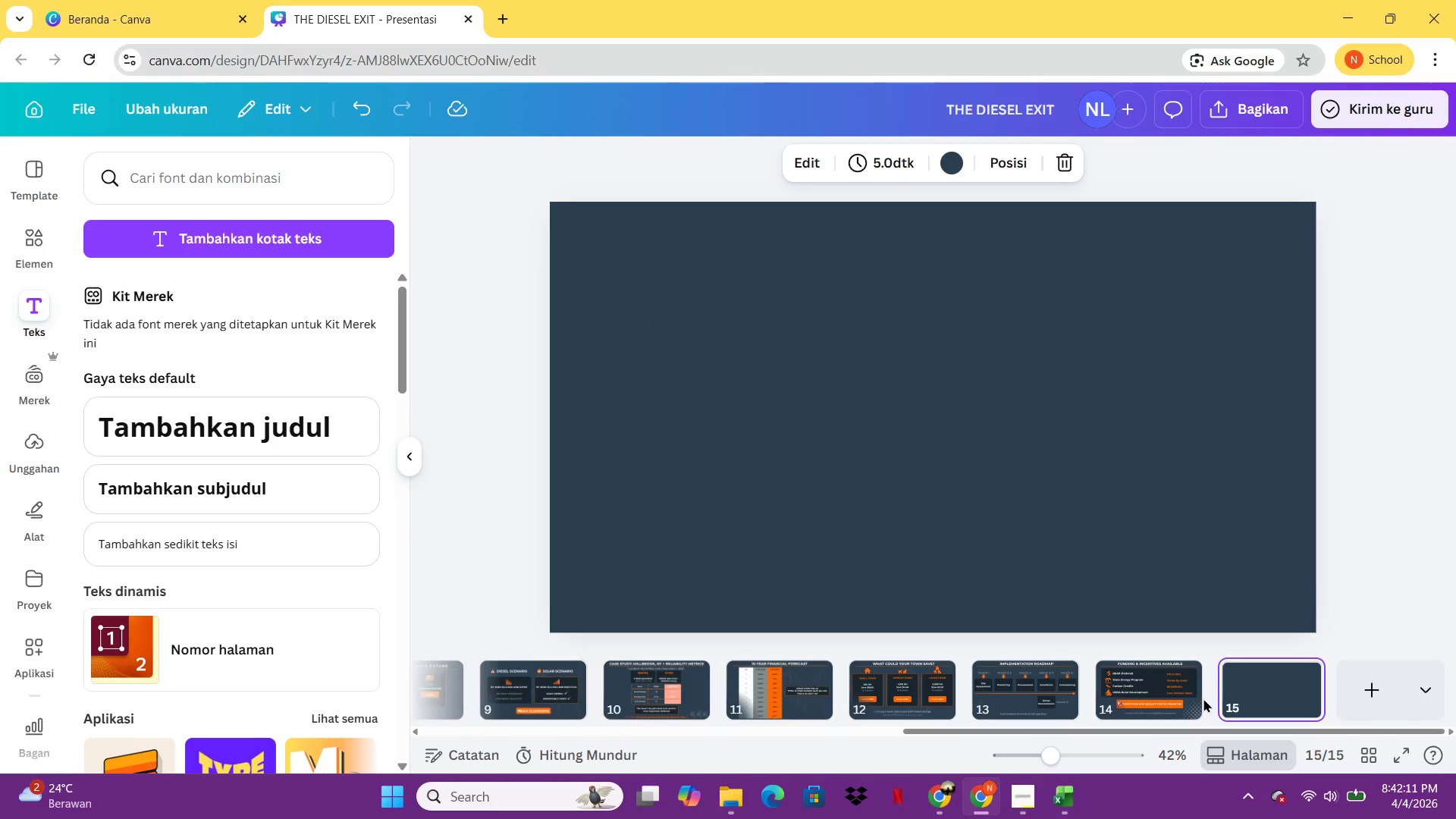 
left_click_drag(start_coordinate=[1202, 698], to_coordinate=[1175, 698])
 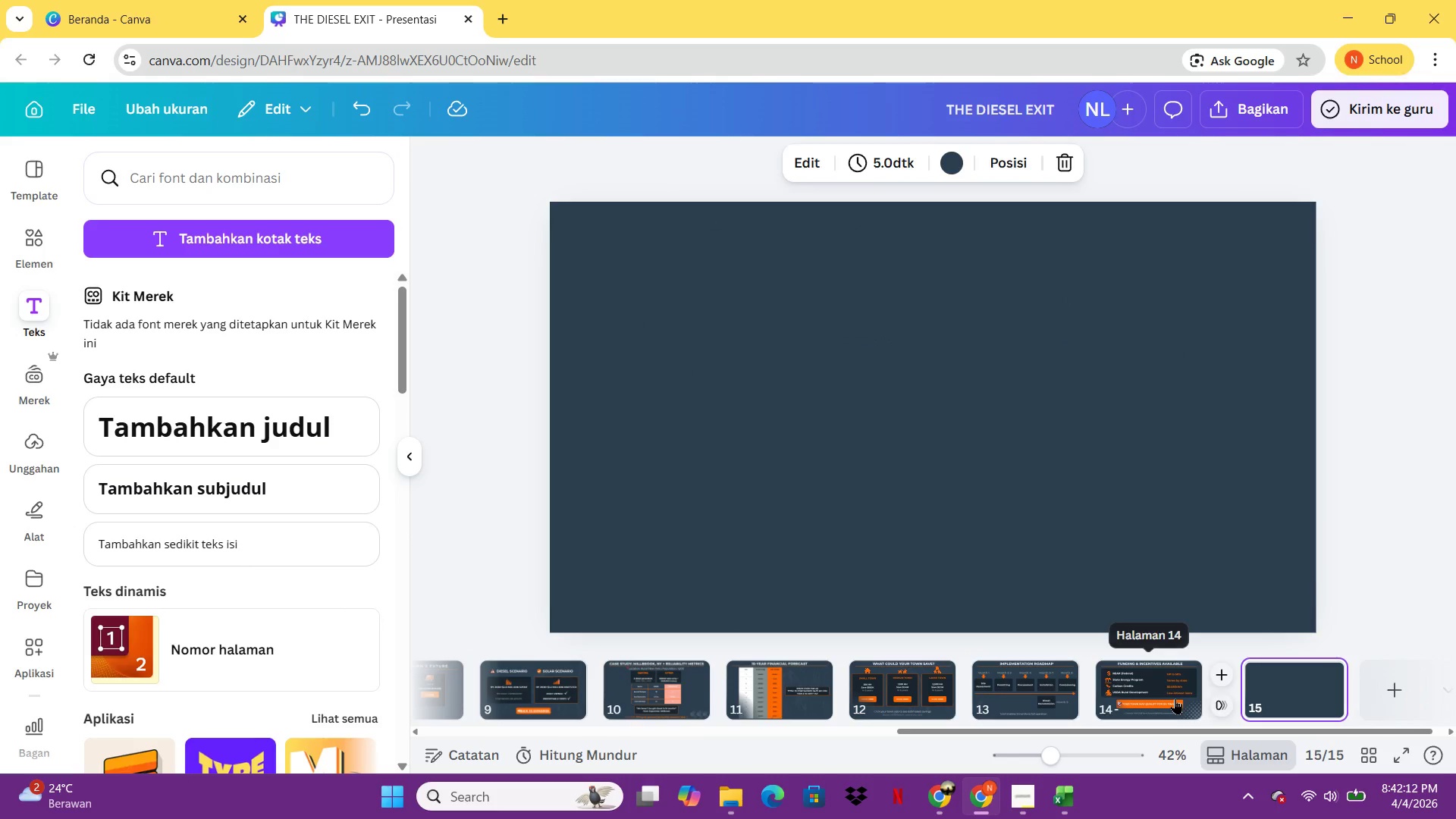 
left_click([1175, 698])
 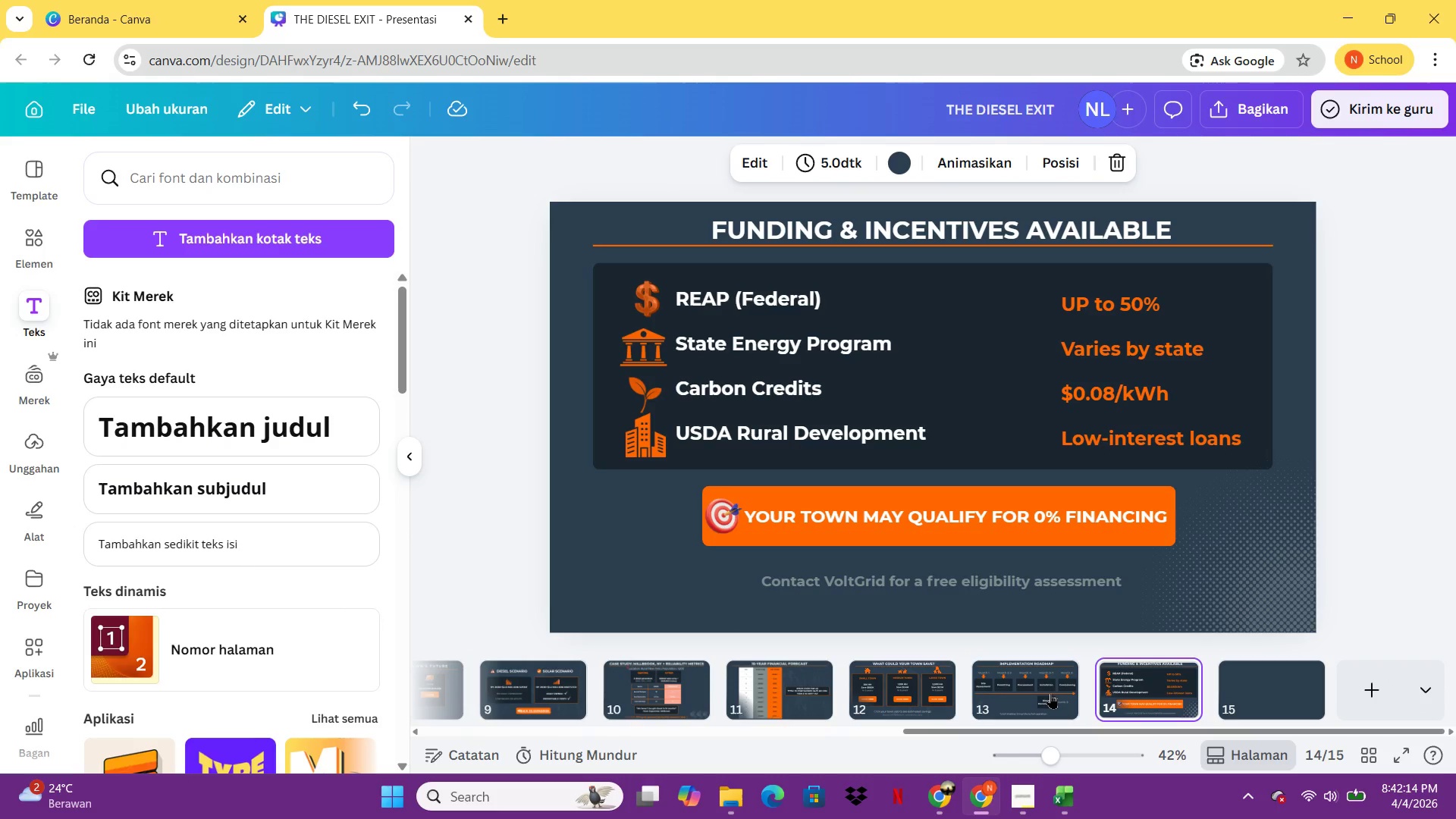 
left_click([1050, 693])
 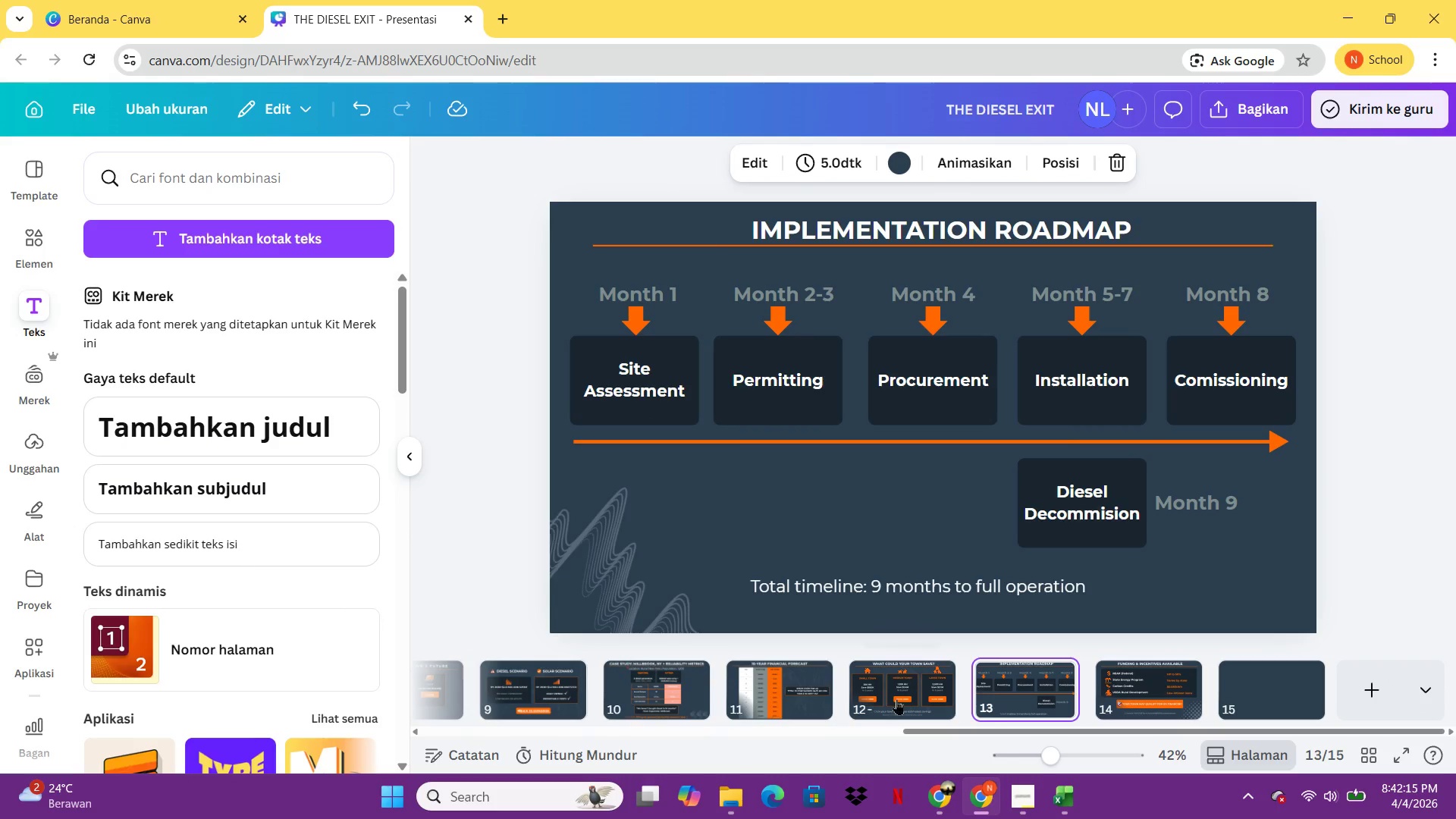 
left_click([895, 704])
 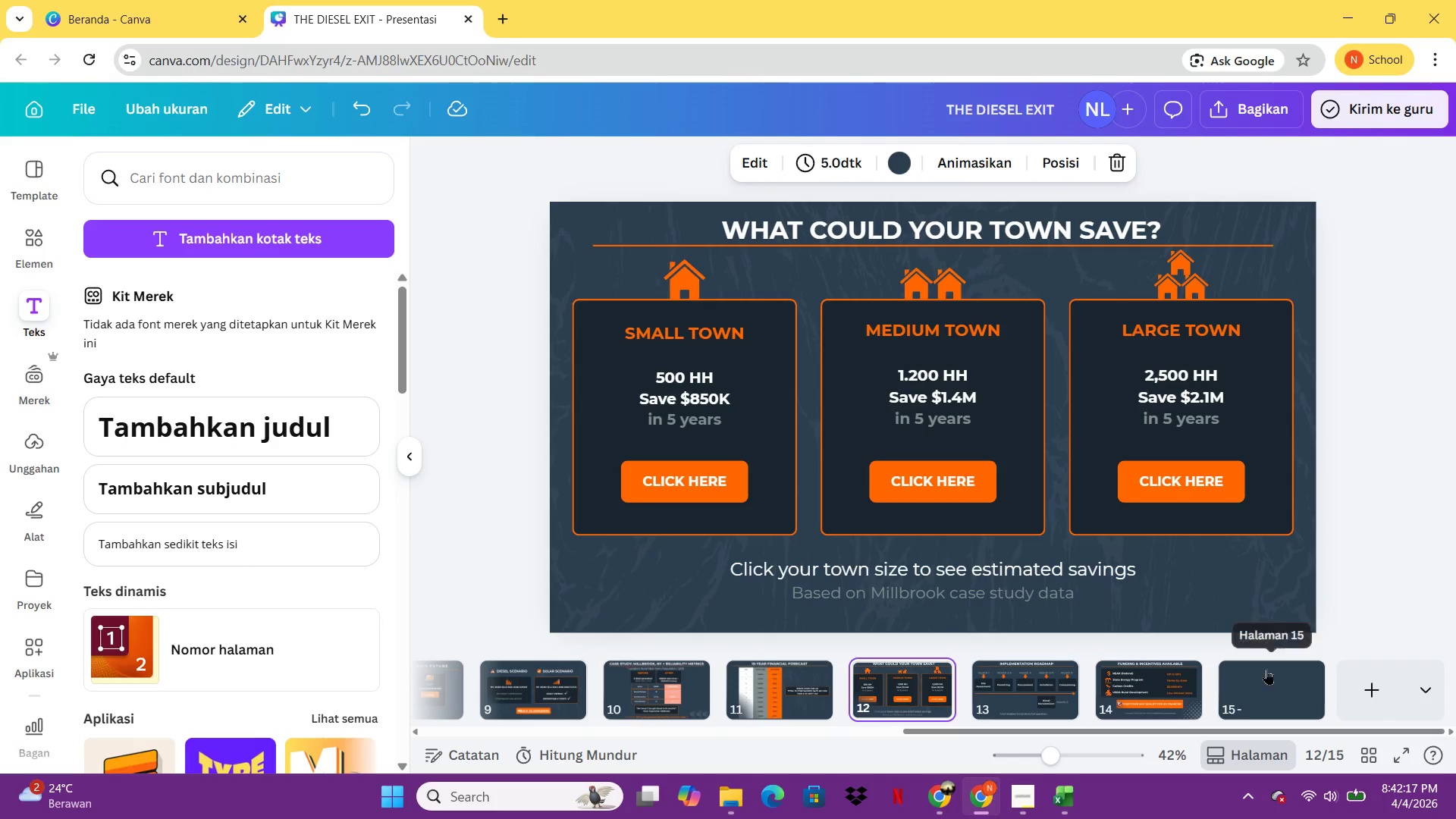 
left_click([1261, 595])
 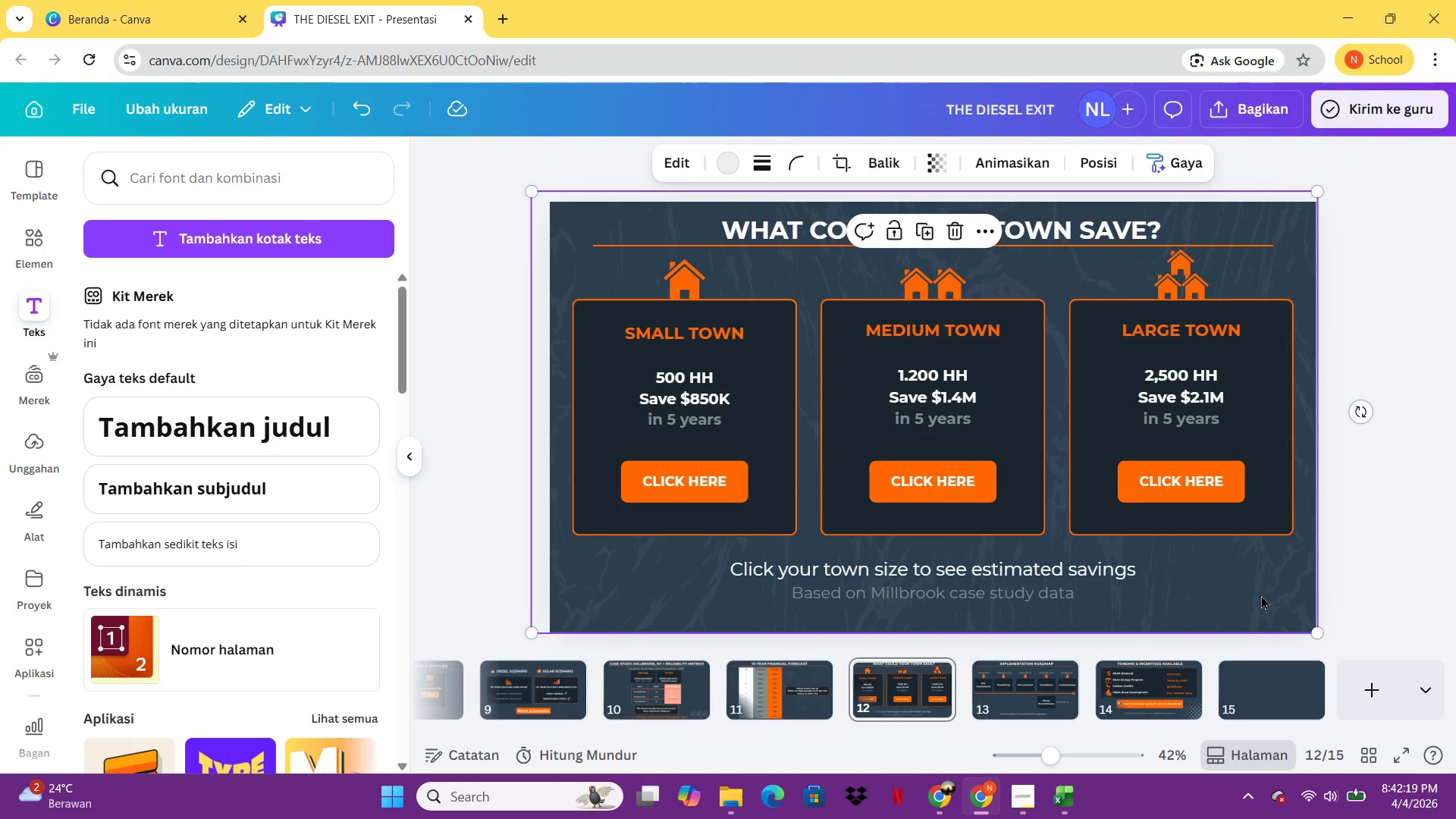 
key(Control+C)
 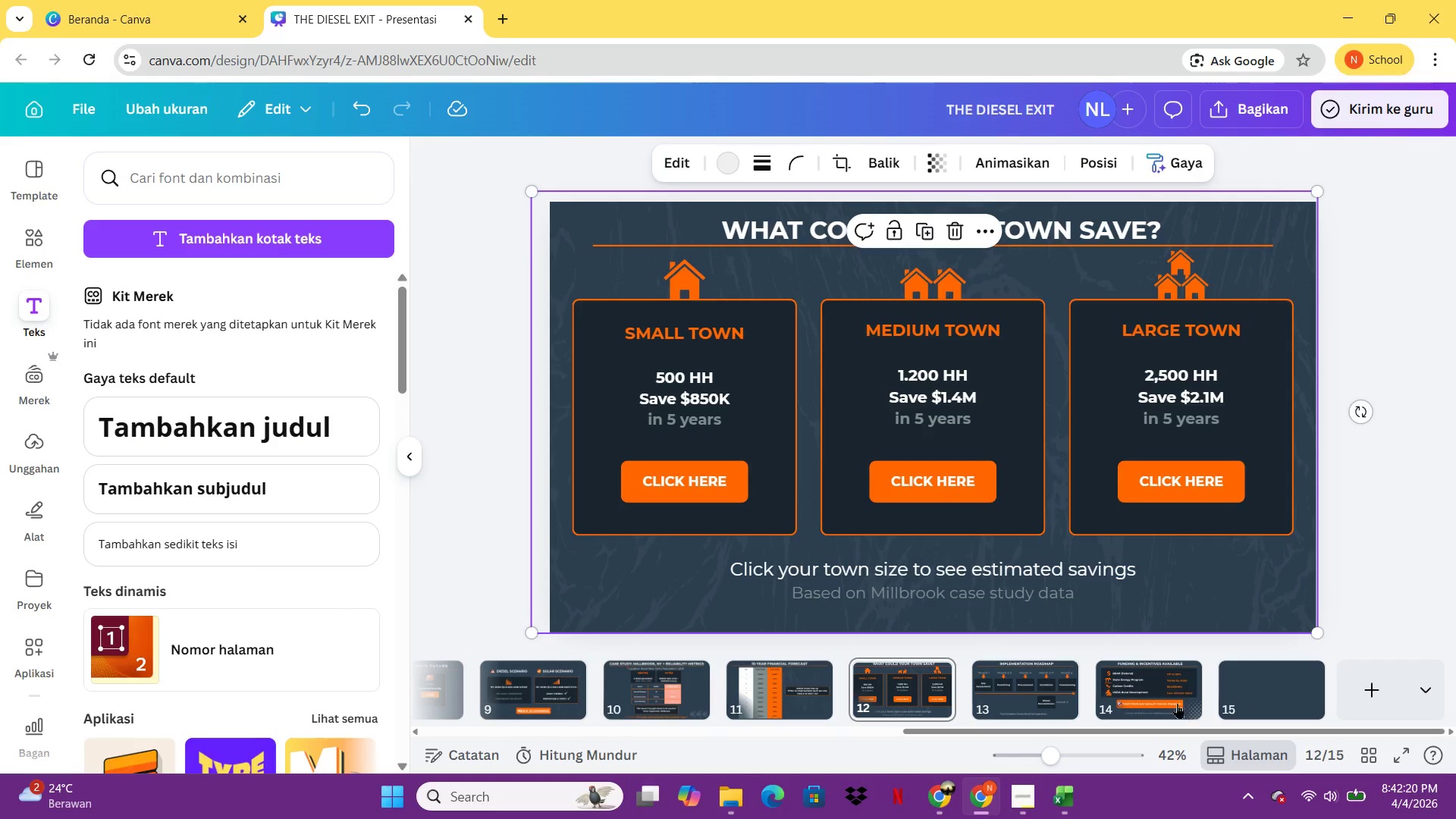 
left_click([1175, 698])
 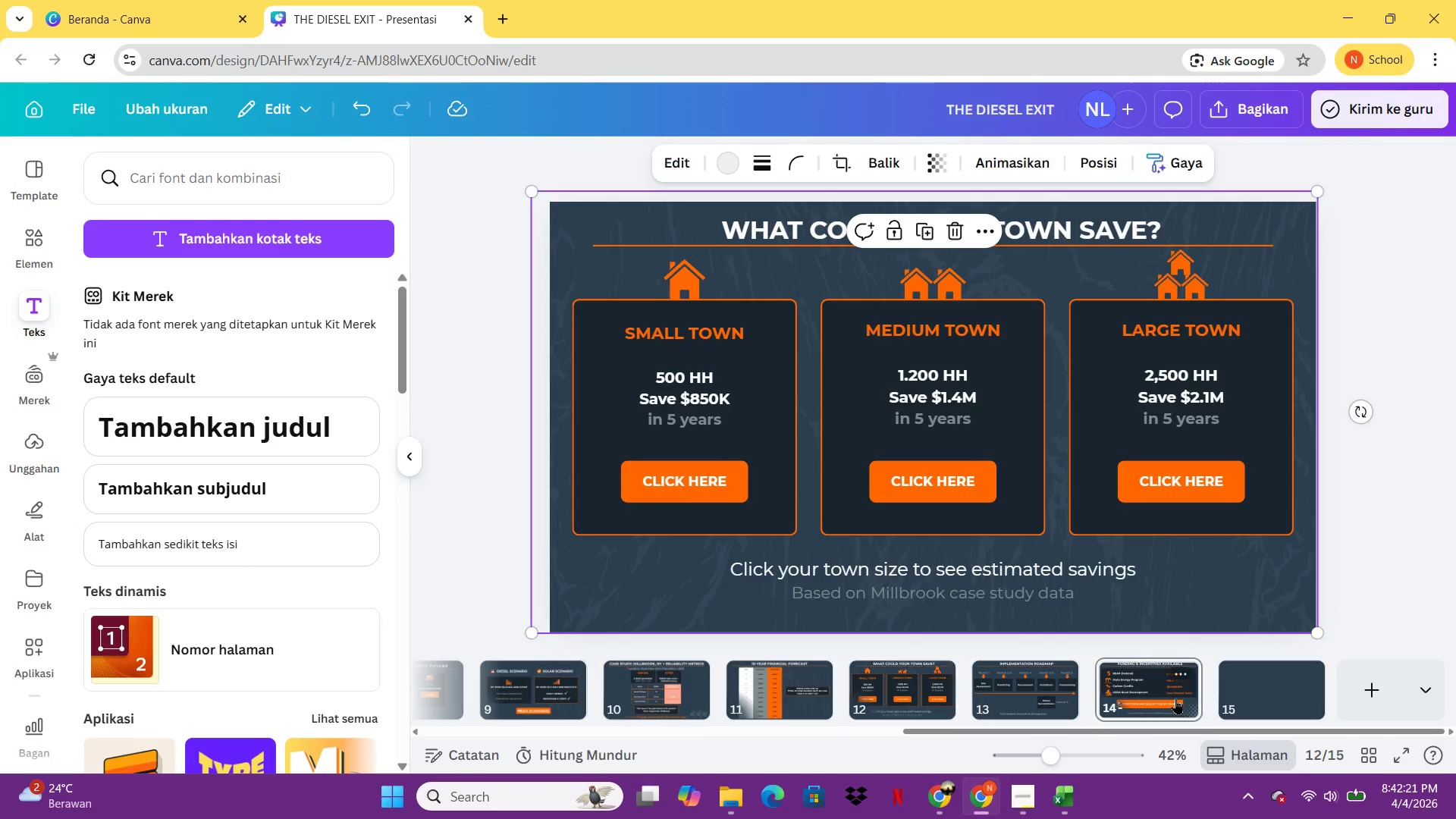 
hold_key(key=ControlLeft, duration=0.42)
 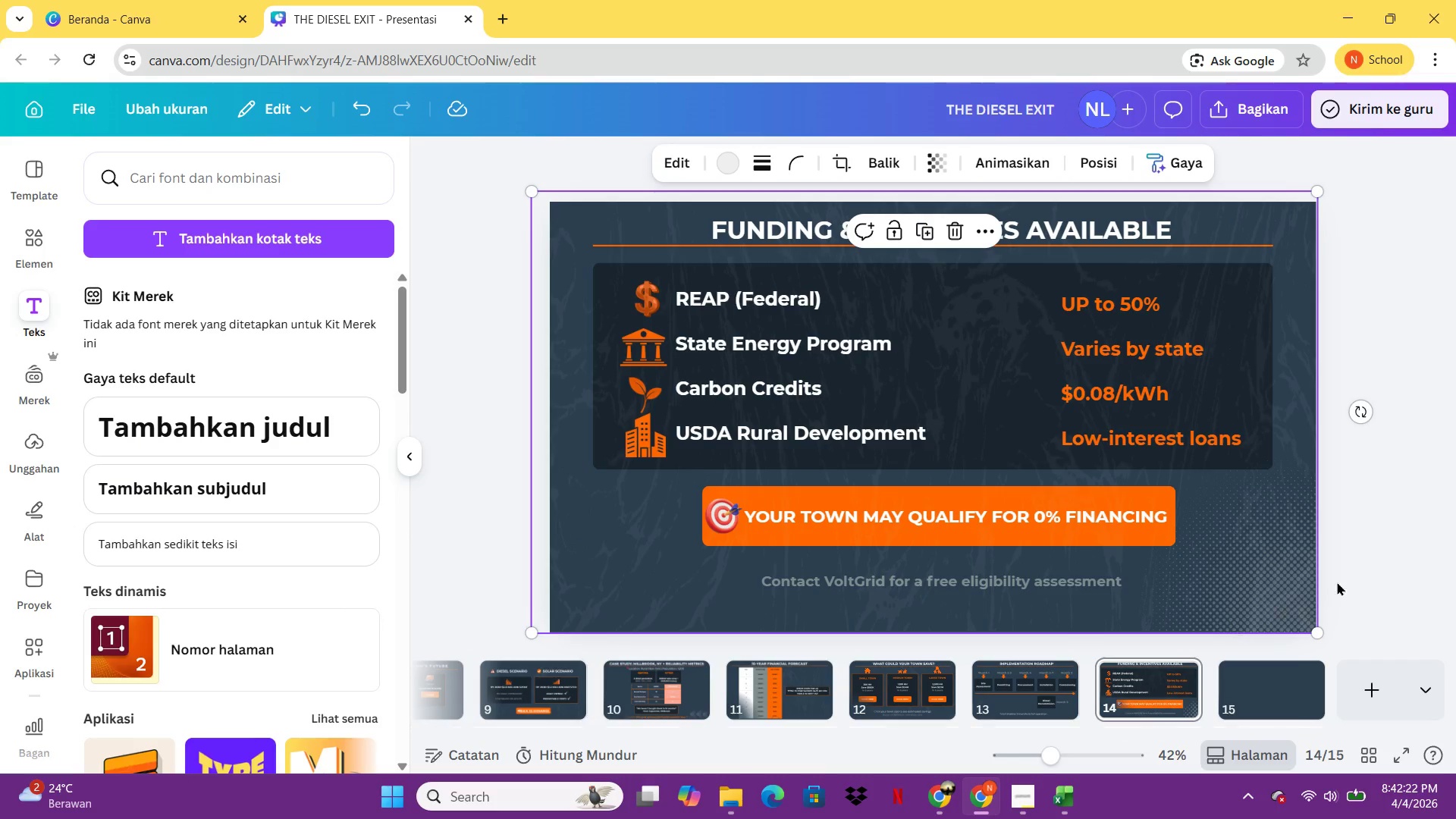 
key(V)
 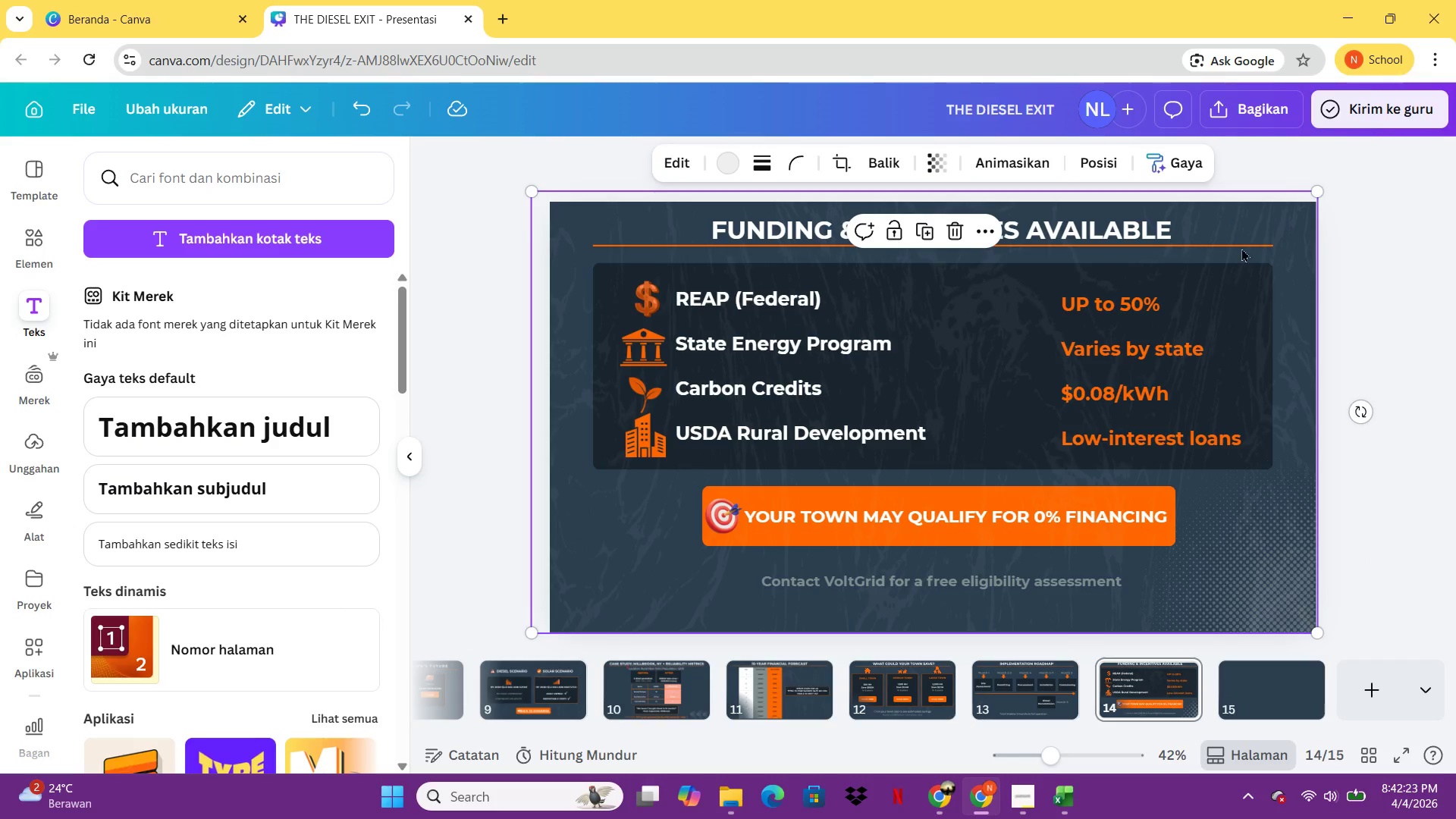 
right_click([1271, 230])
 